 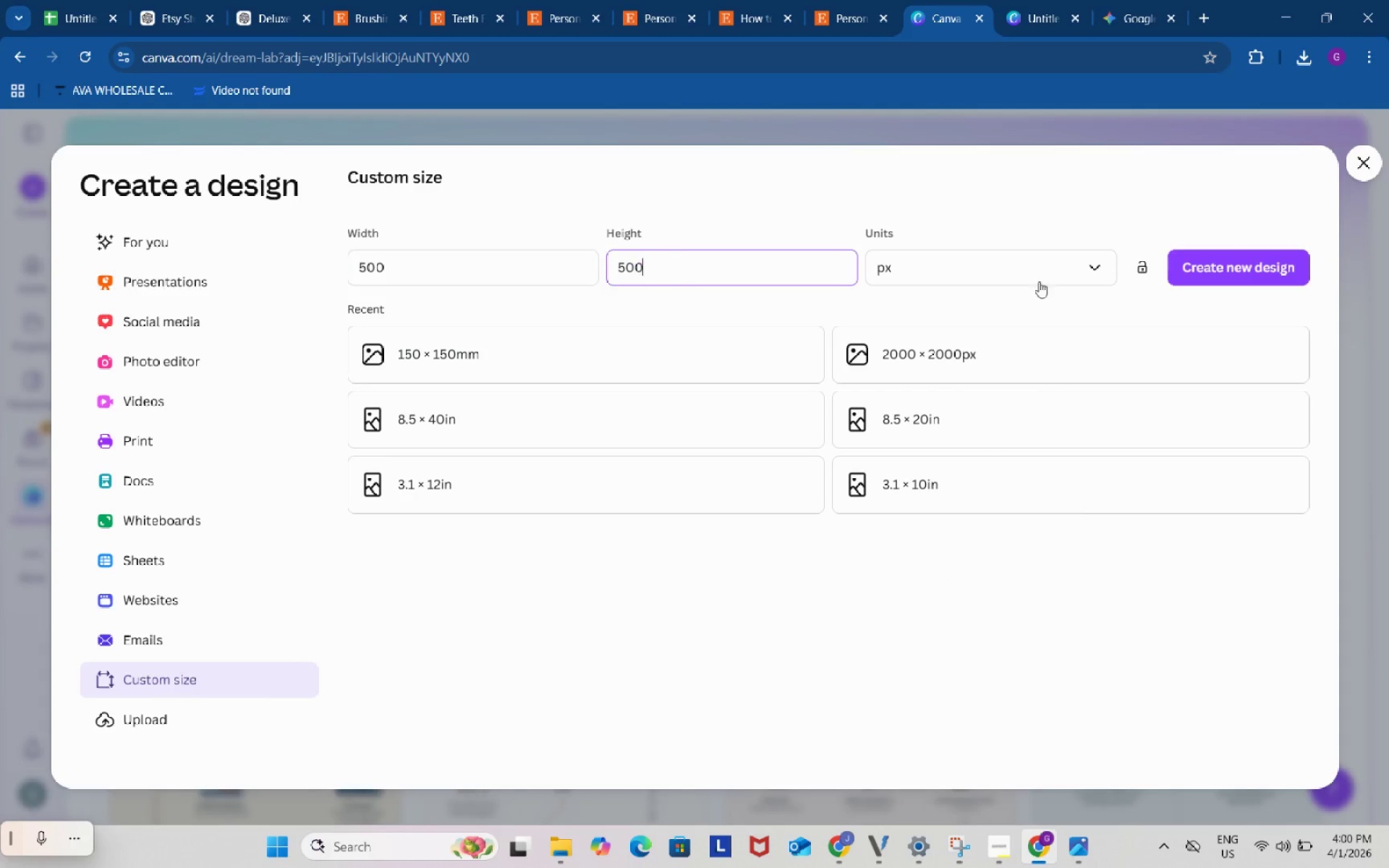 
key(Control+ControlLeft)
 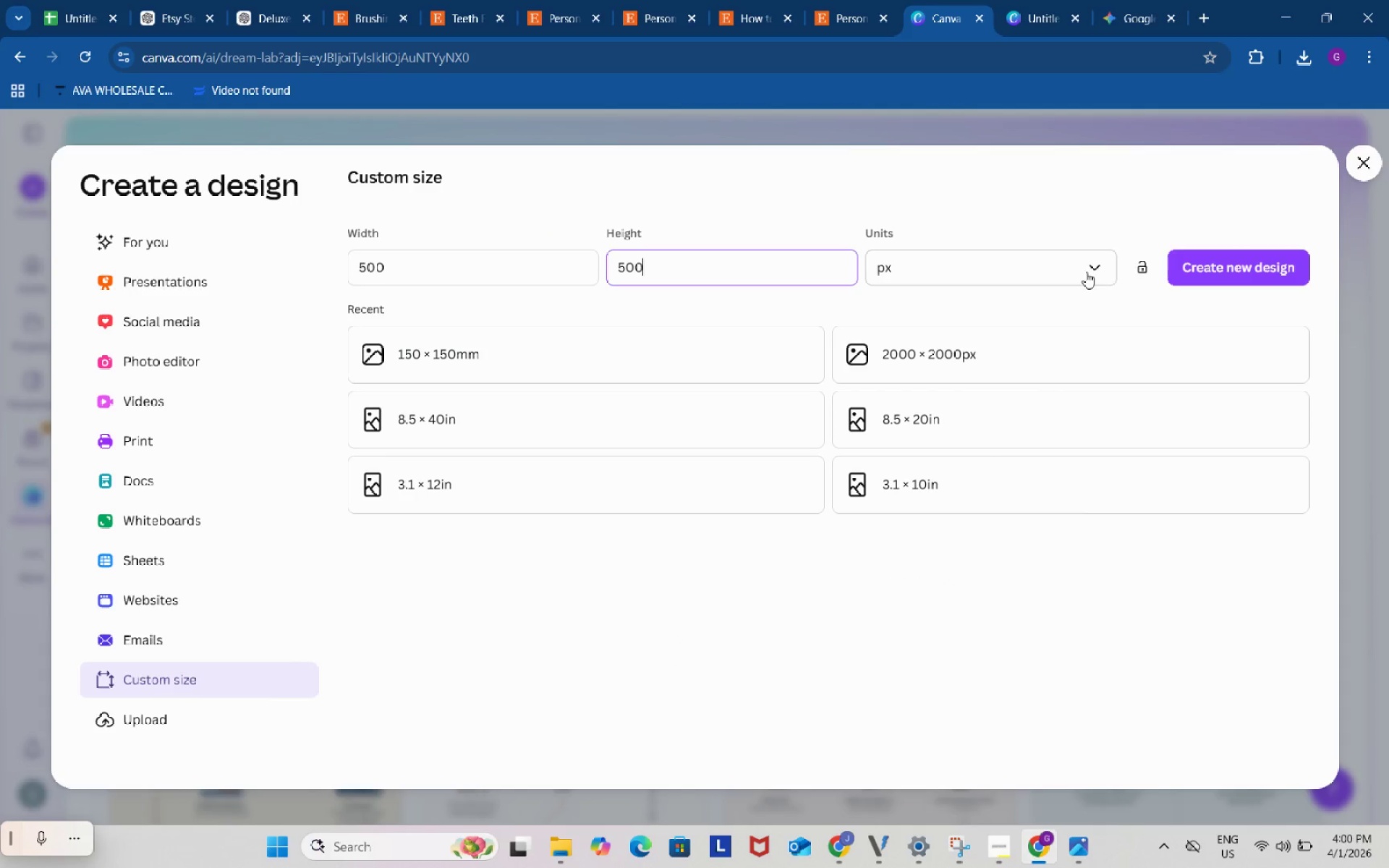 
key(Control+V)
 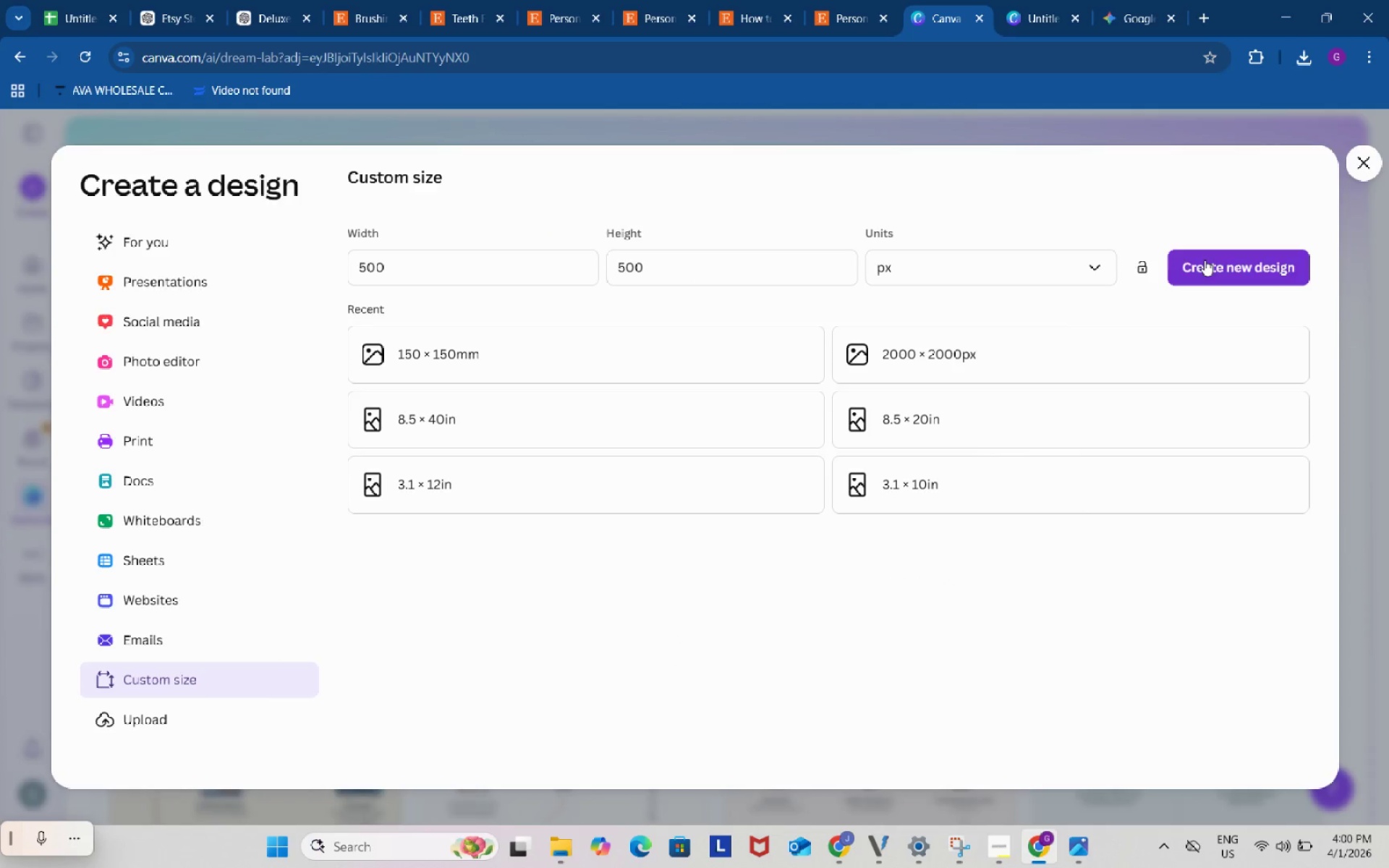 
left_click([1205, 260])
 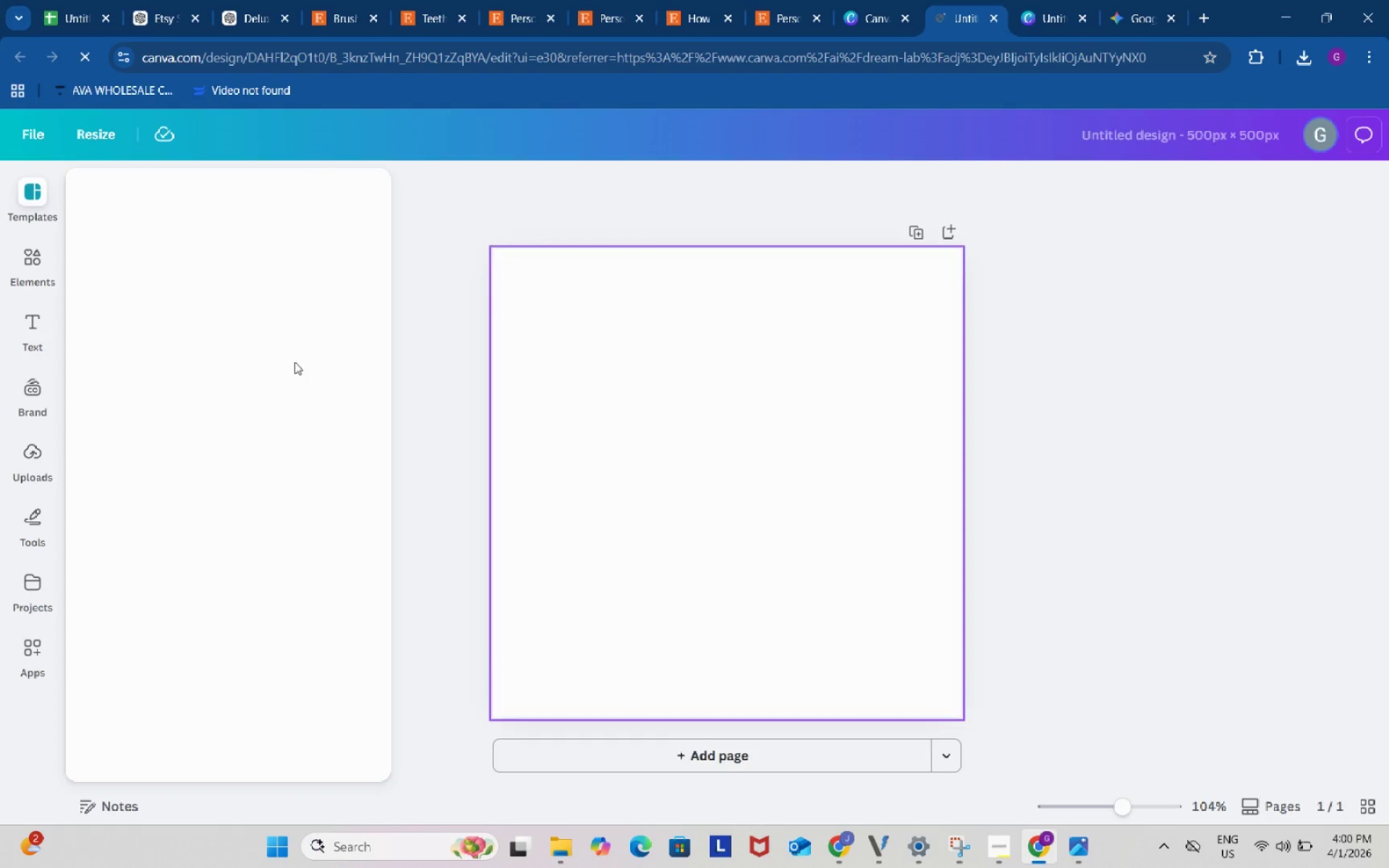 
left_click([39, 459])
 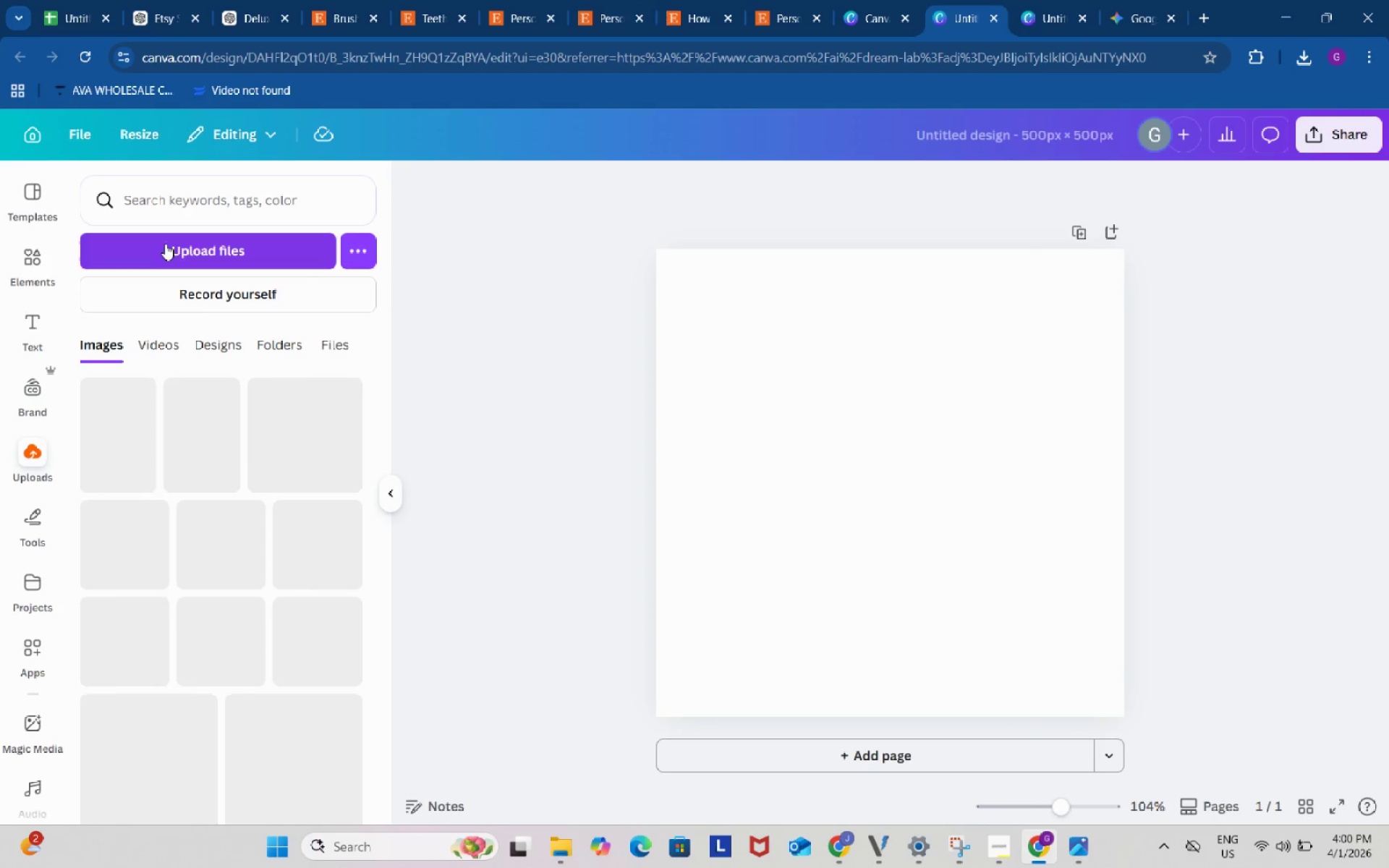 
left_click([165, 244])
 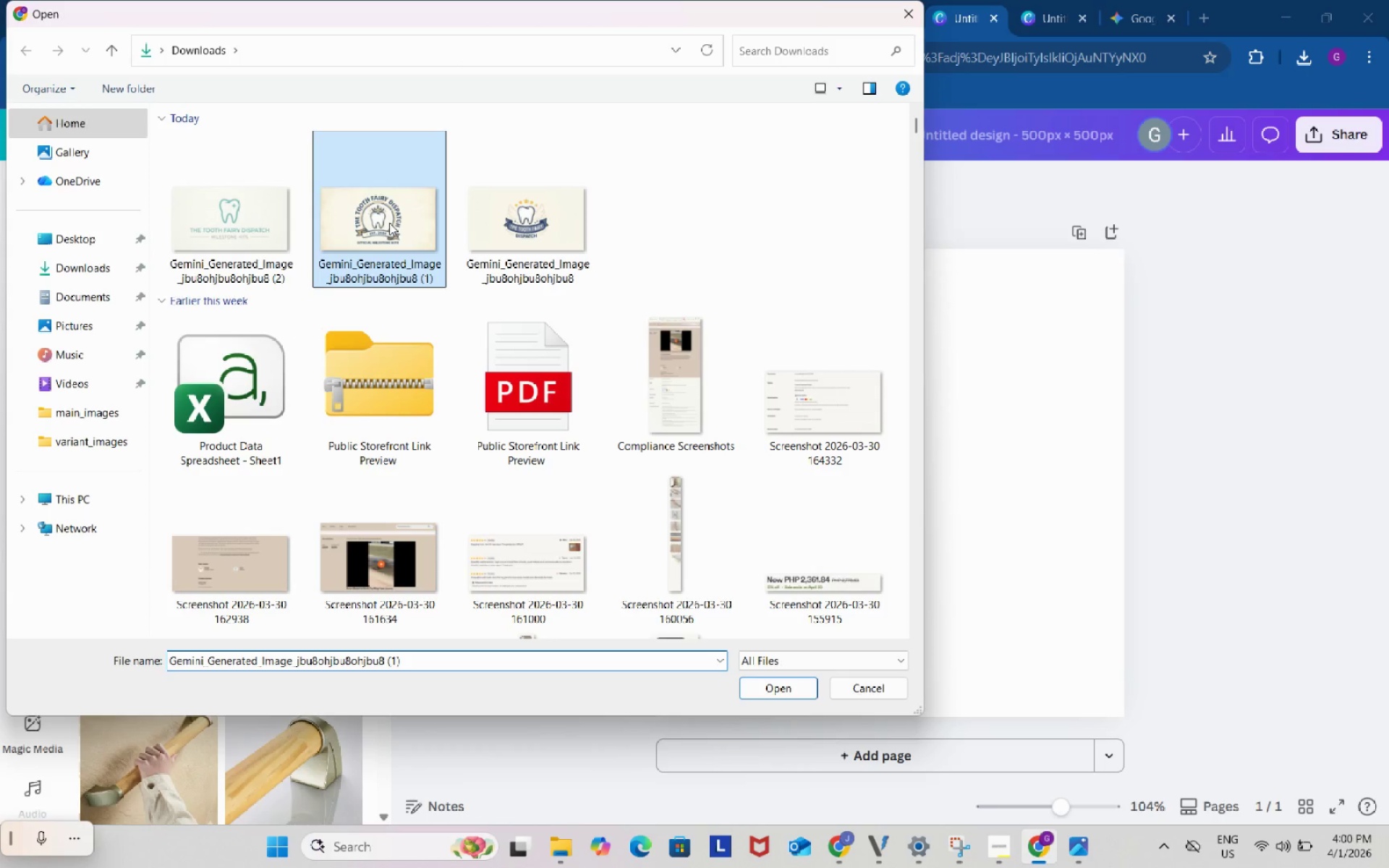 
left_click([389, 223])
 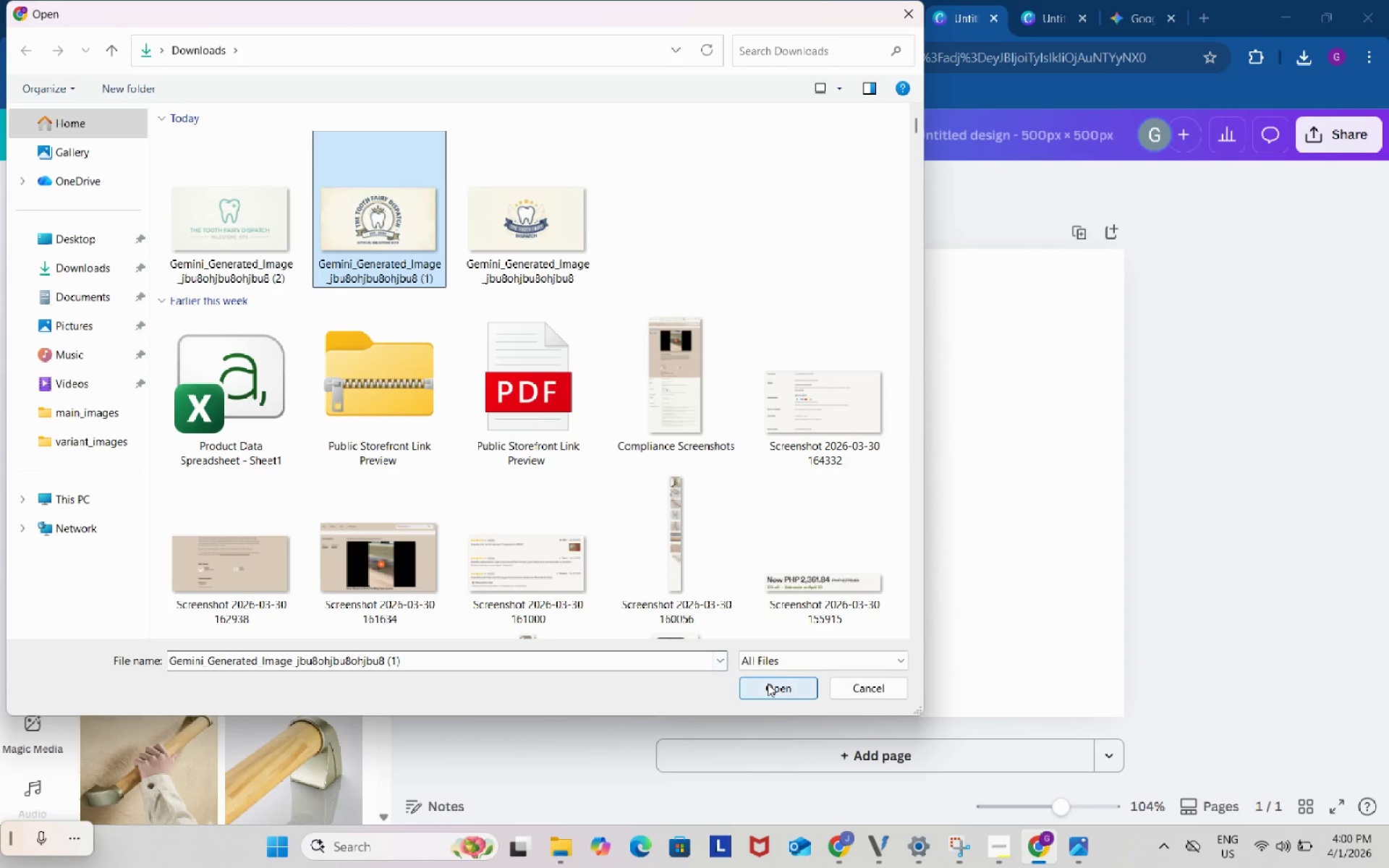 
left_click([768, 684])
 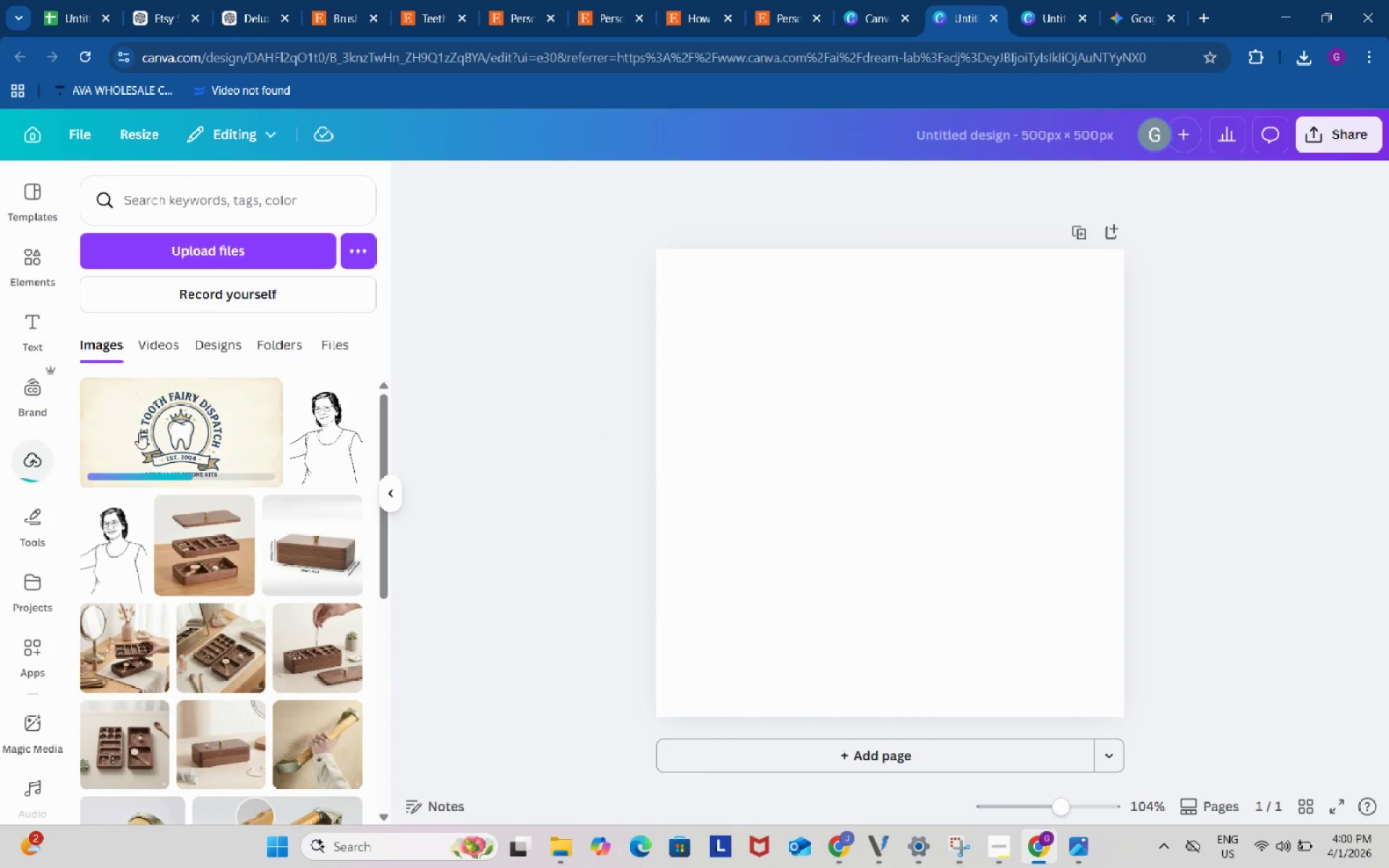 
left_click([143, 428])
 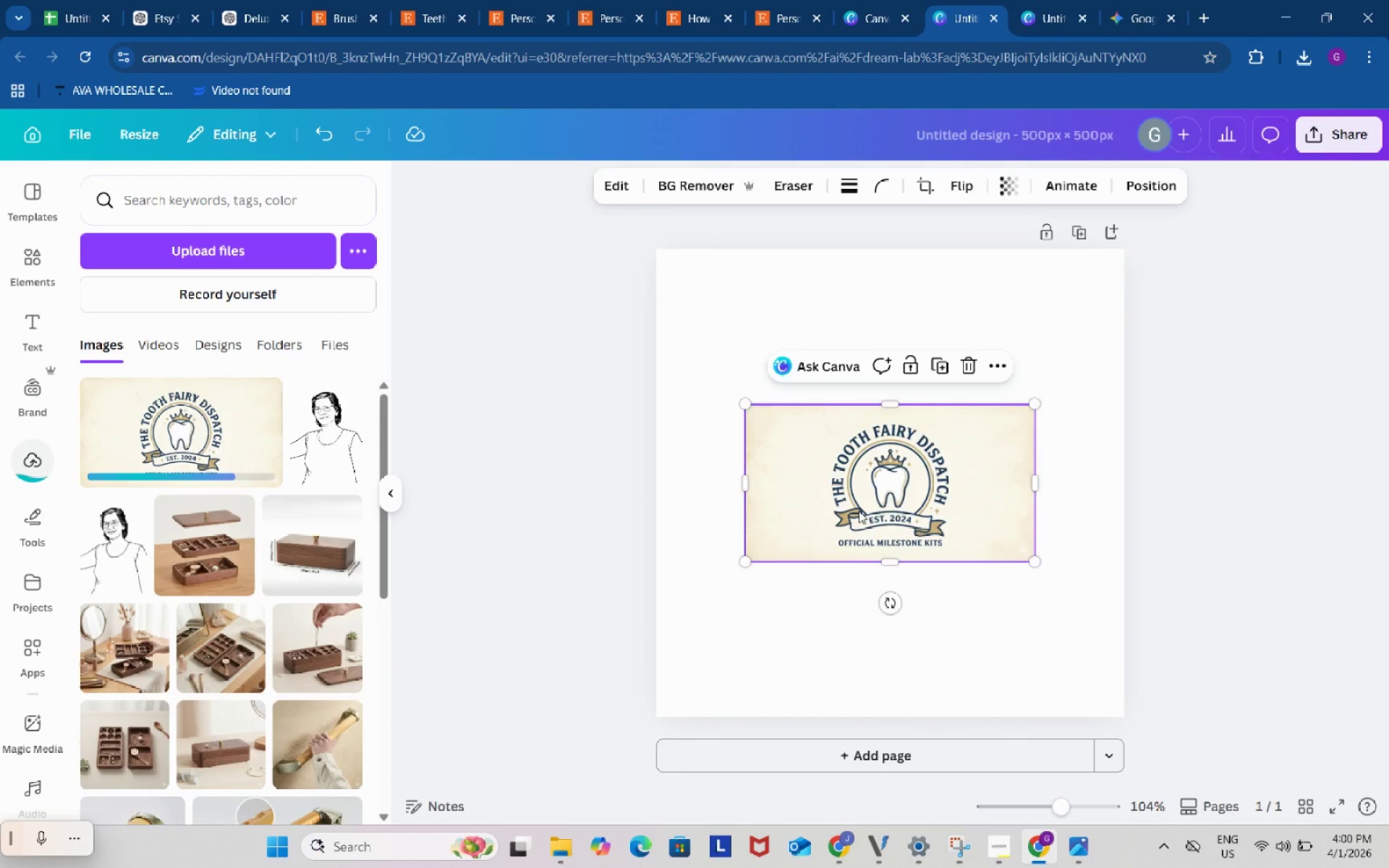 
left_click_drag(start_coordinate=[859, 511], to_coordinate=[756, 354])
 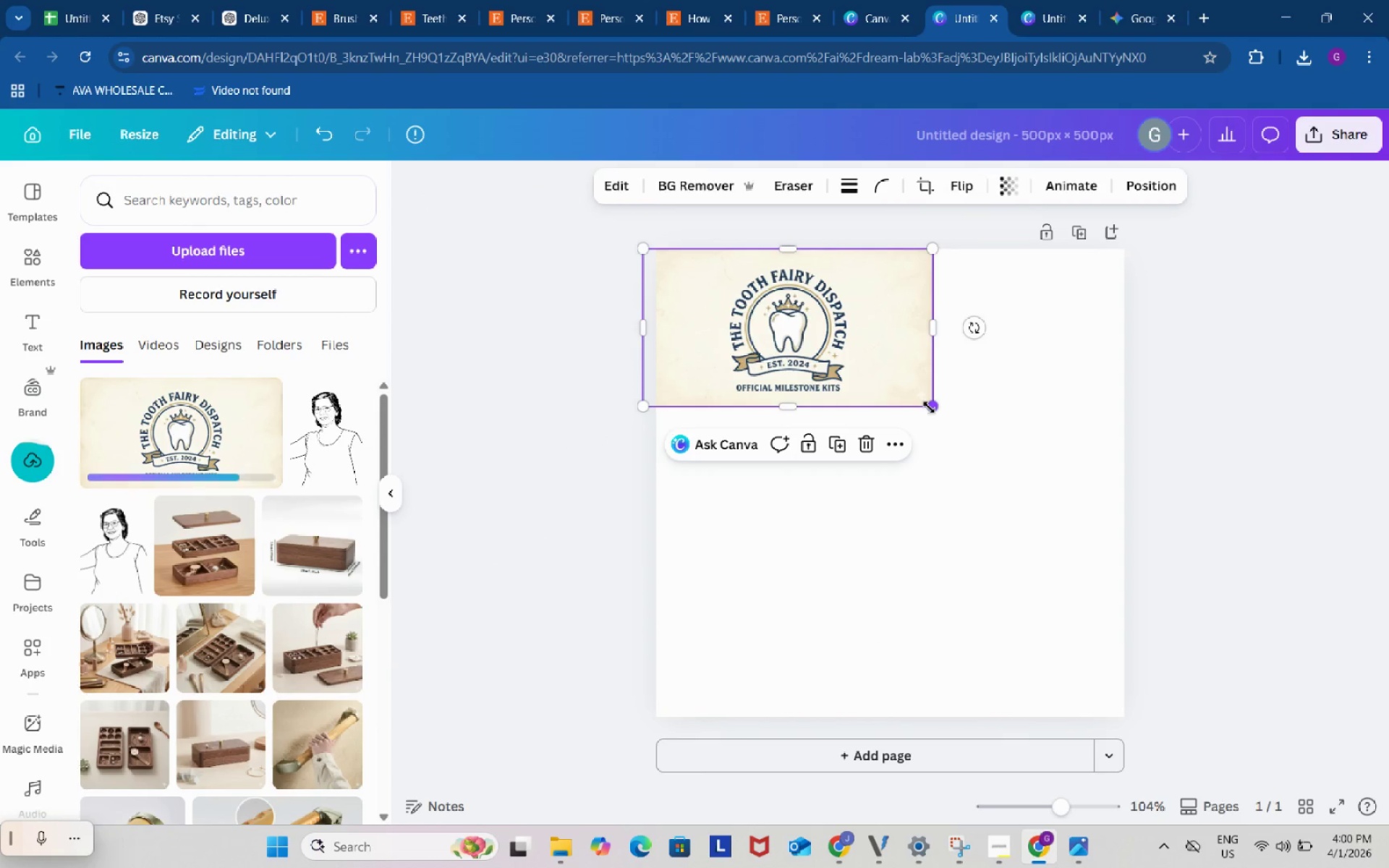 
left_click_drag(start_coordinate=[929, 407], to_coordinate=[1162, 564])
 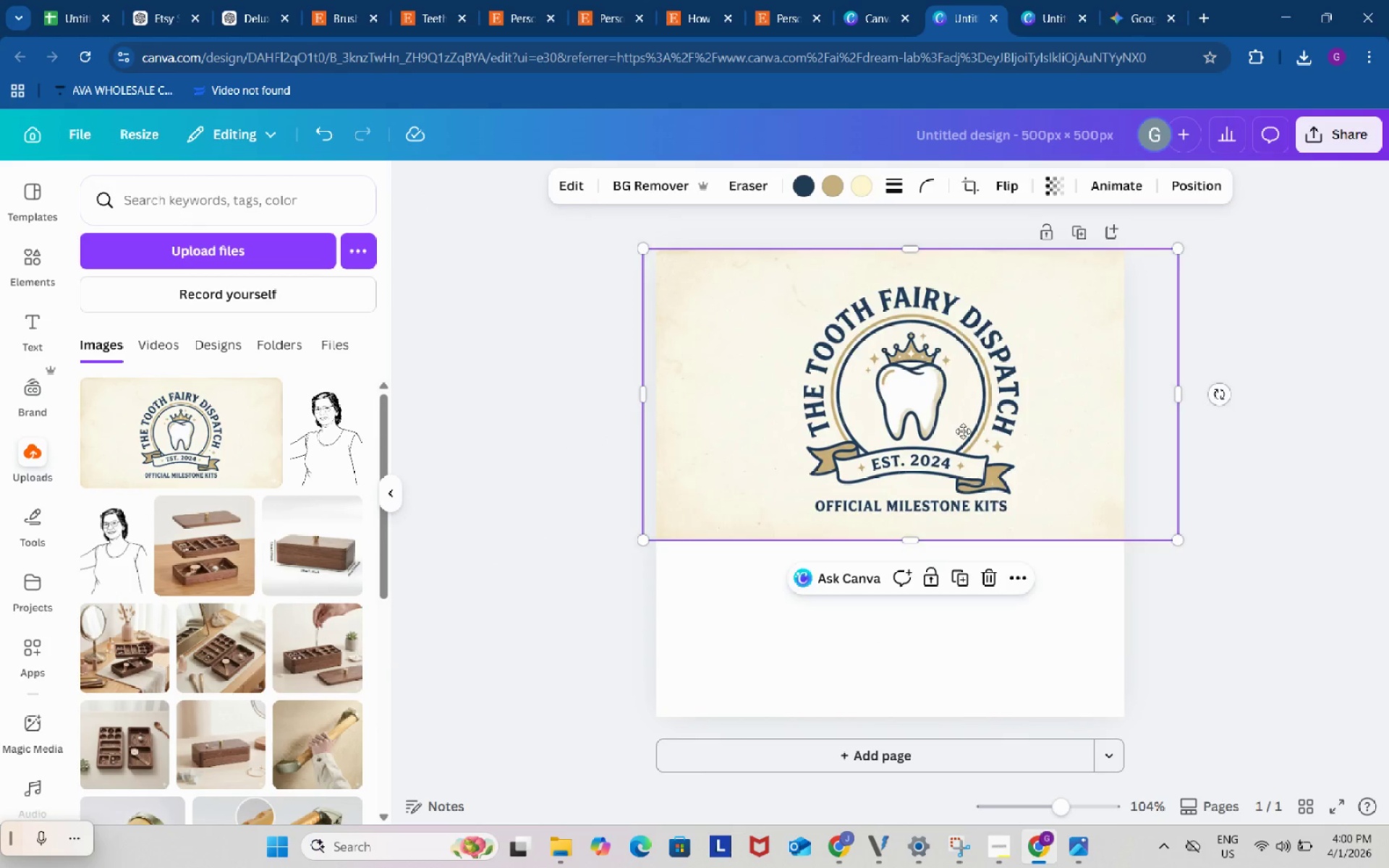 
left_click_drag(start_coordinate=[962, 418], to_coordinate=[943, 516])
 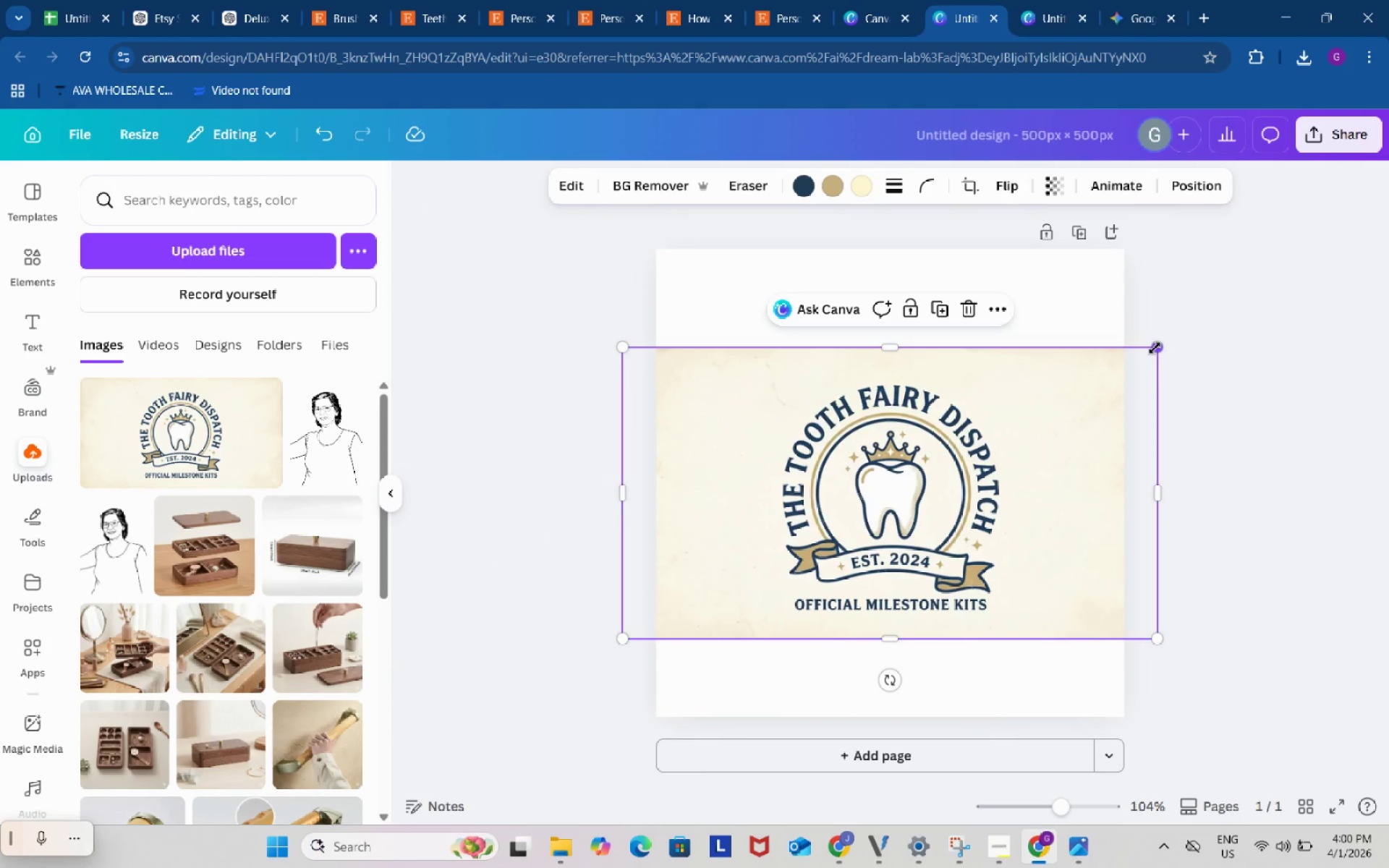 
left_click_drag(start_coordinate=[1155, 348], to_coordinate=[1190, 287])
 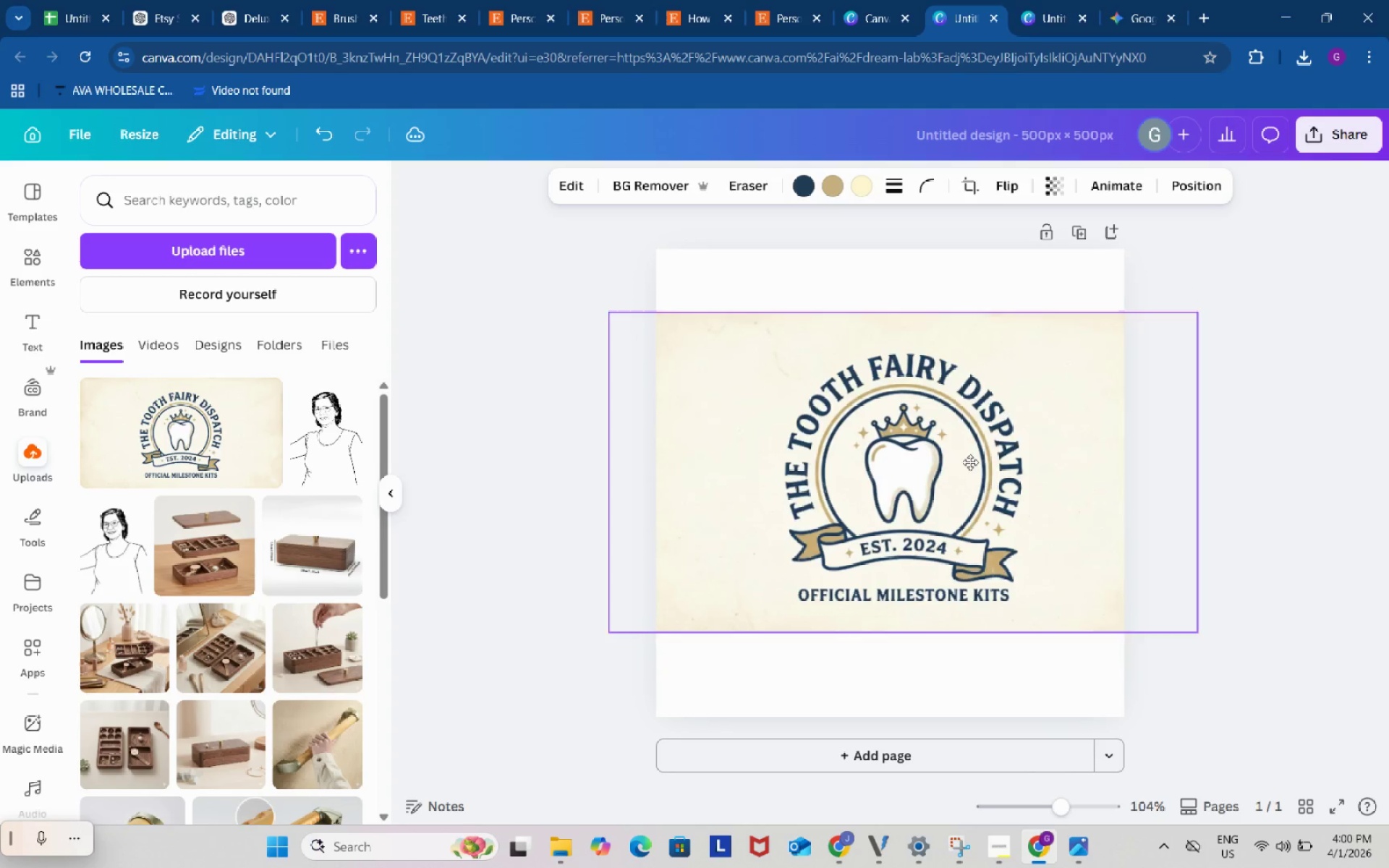 
left_click_drag(start_coordinate=[1000, 477], to_coordinate=[891, 404])
 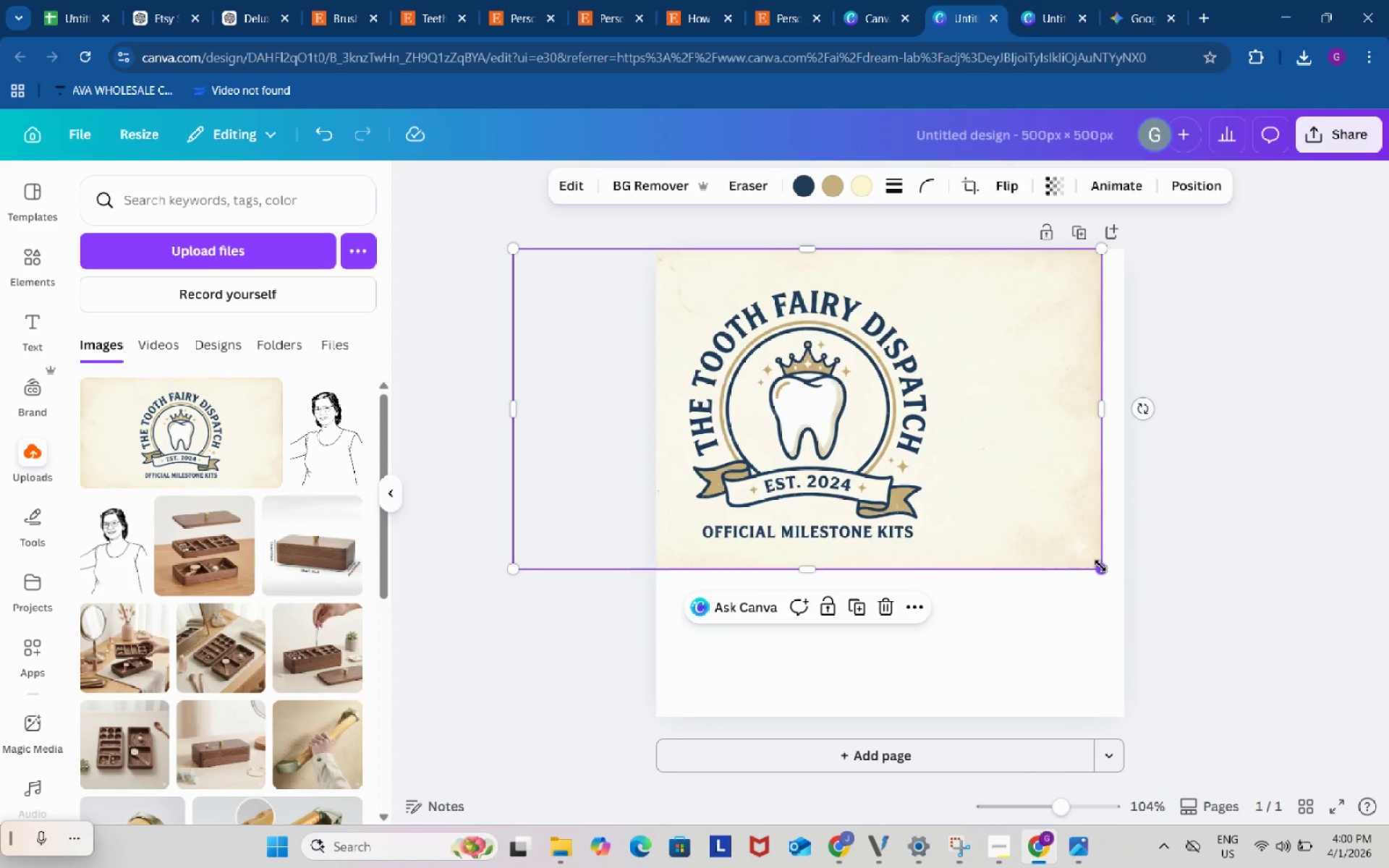 
left_click_drag(start_coordinate=[1100, 566], to_coordinate=[1253, 676])
 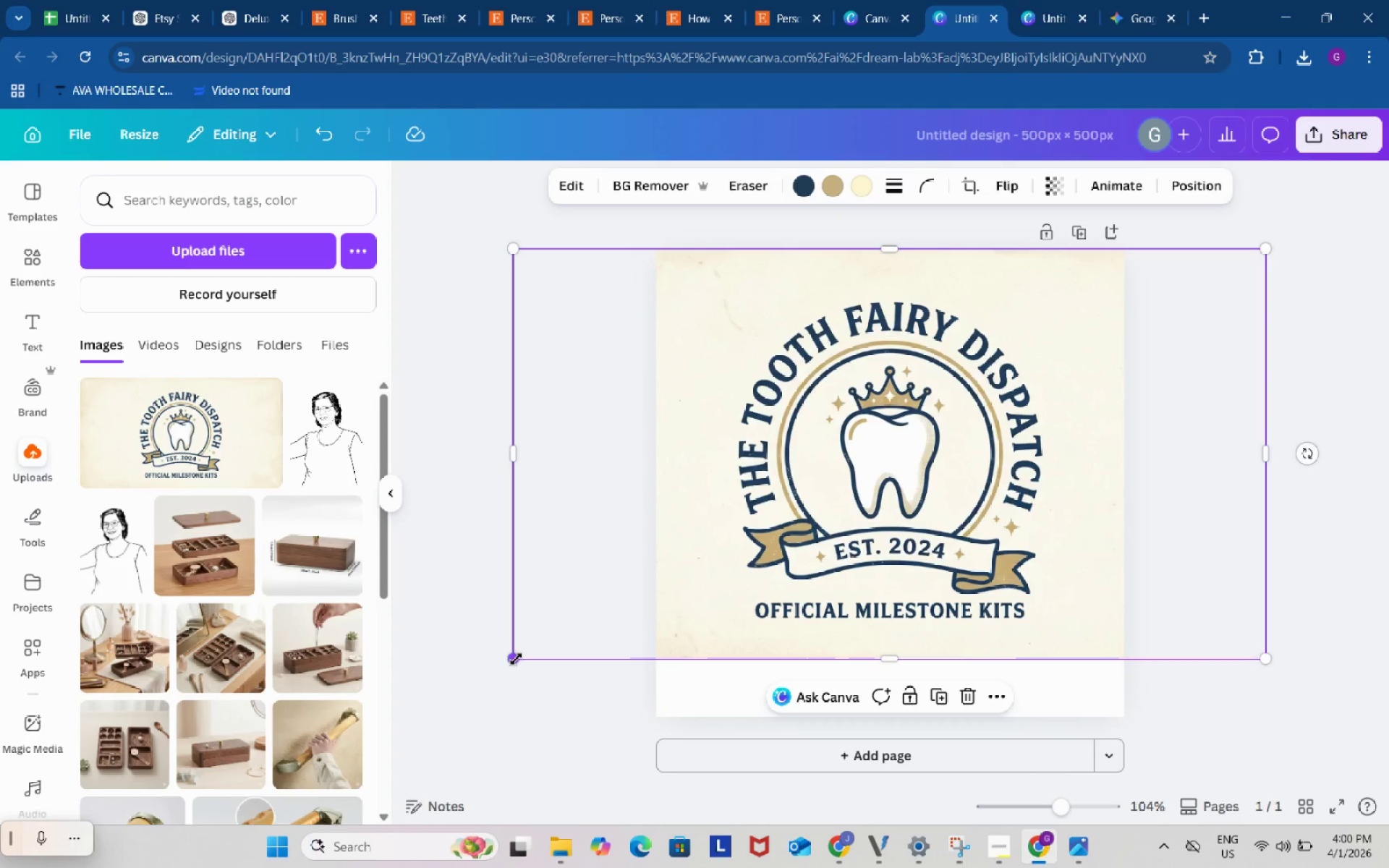 
left_click_drag(start_coordinate=[516, 659], to_coordinate=[468, 694])
 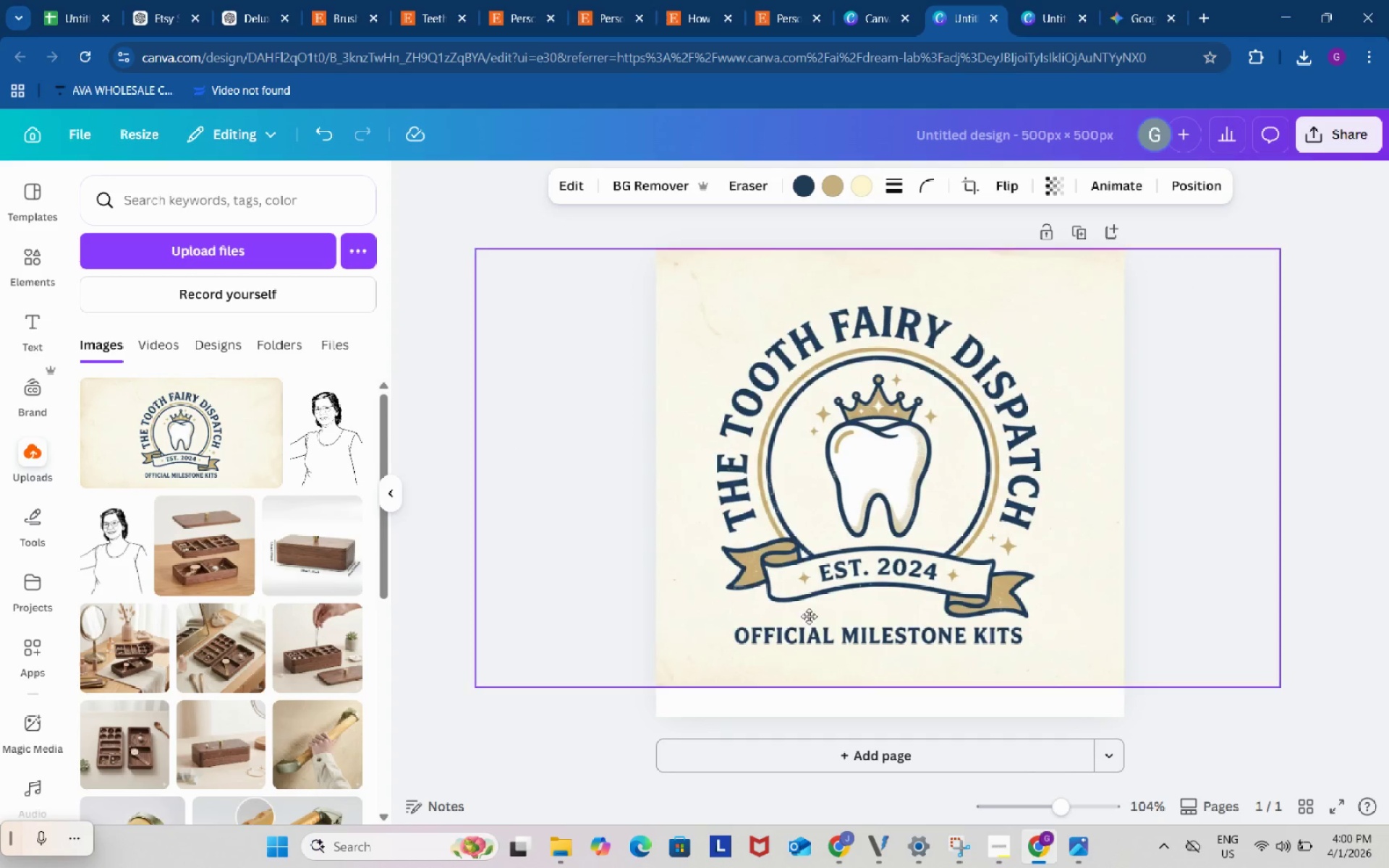 
left_click_drag(start_coordinate=[788, 612], to_coordinate=[812, 614])
 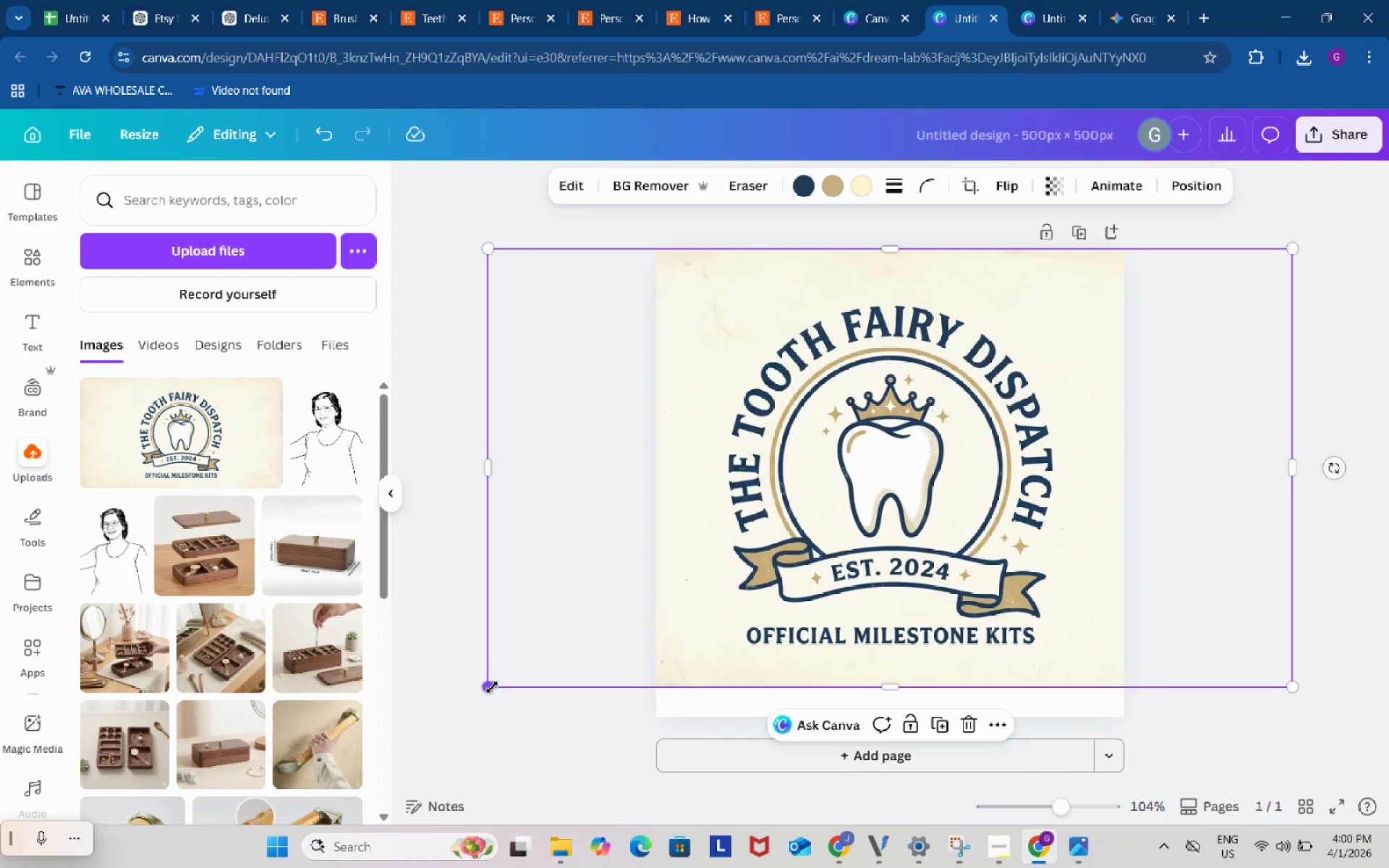 
left_click_drag(start_coordinate=[492, 687], to_coordinate=[448, 745])
 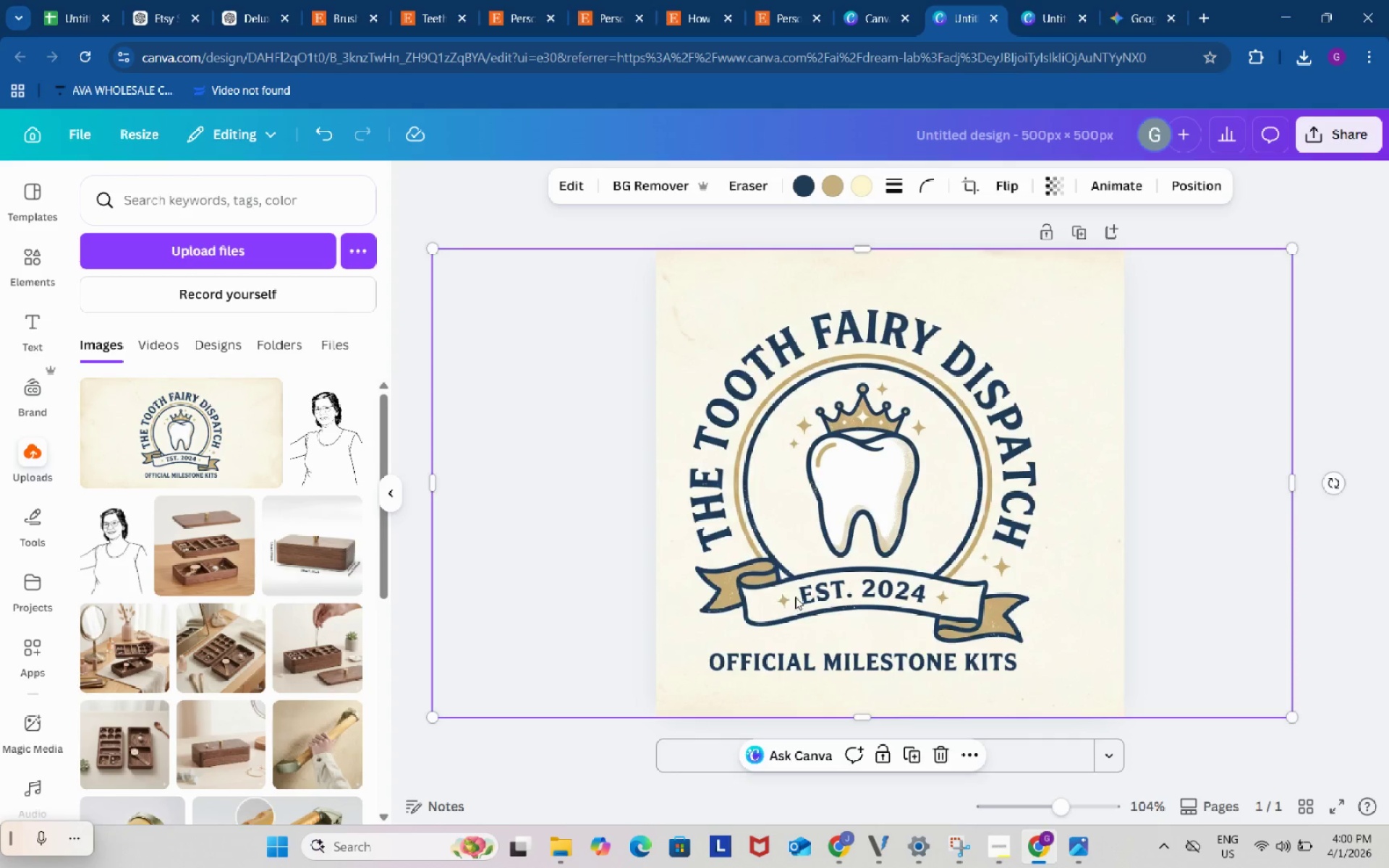 
left_click_drag(start_coordinate=[791, 598], to_coordinate=[813, 598])
 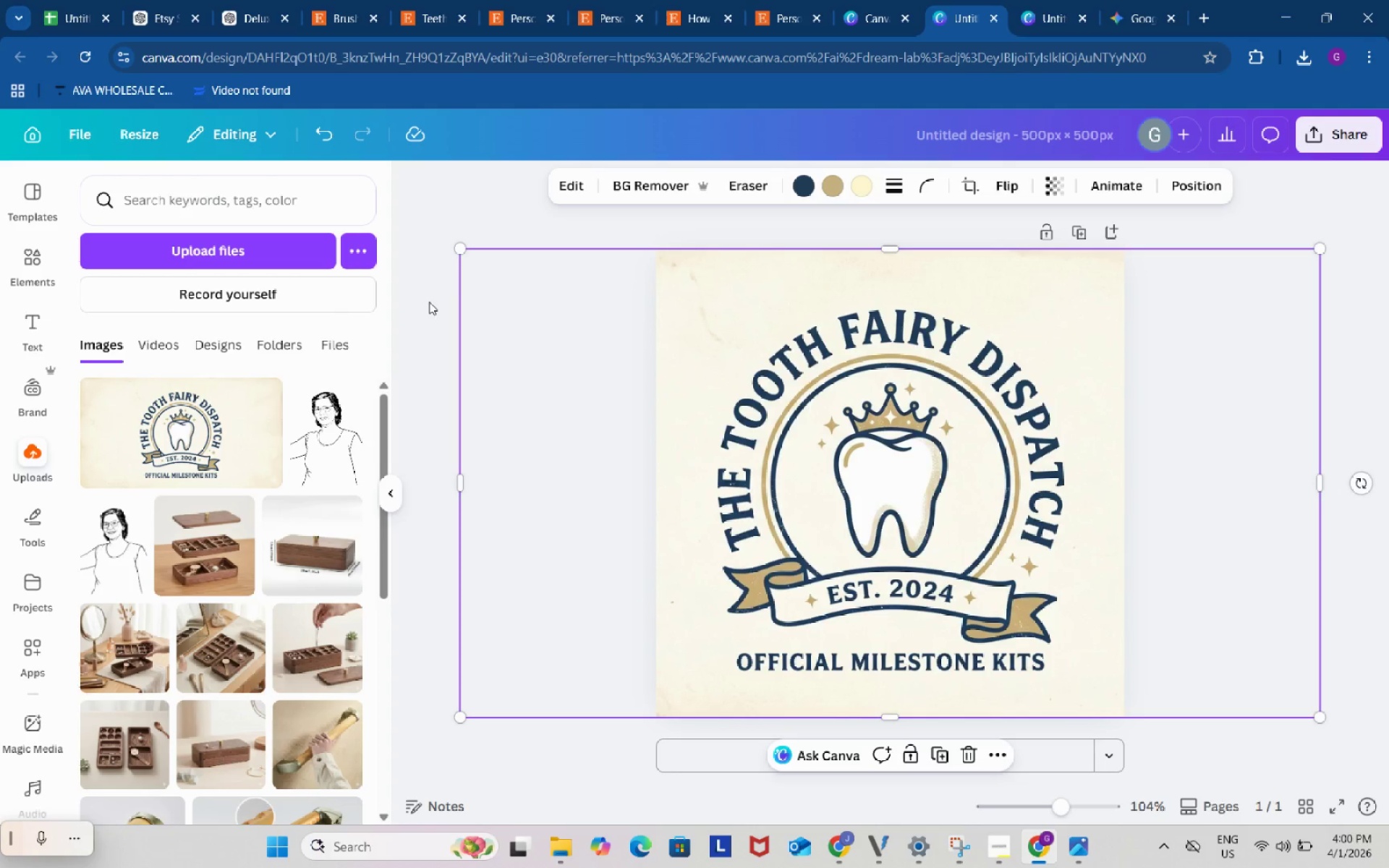 
left_click([429, 284])
 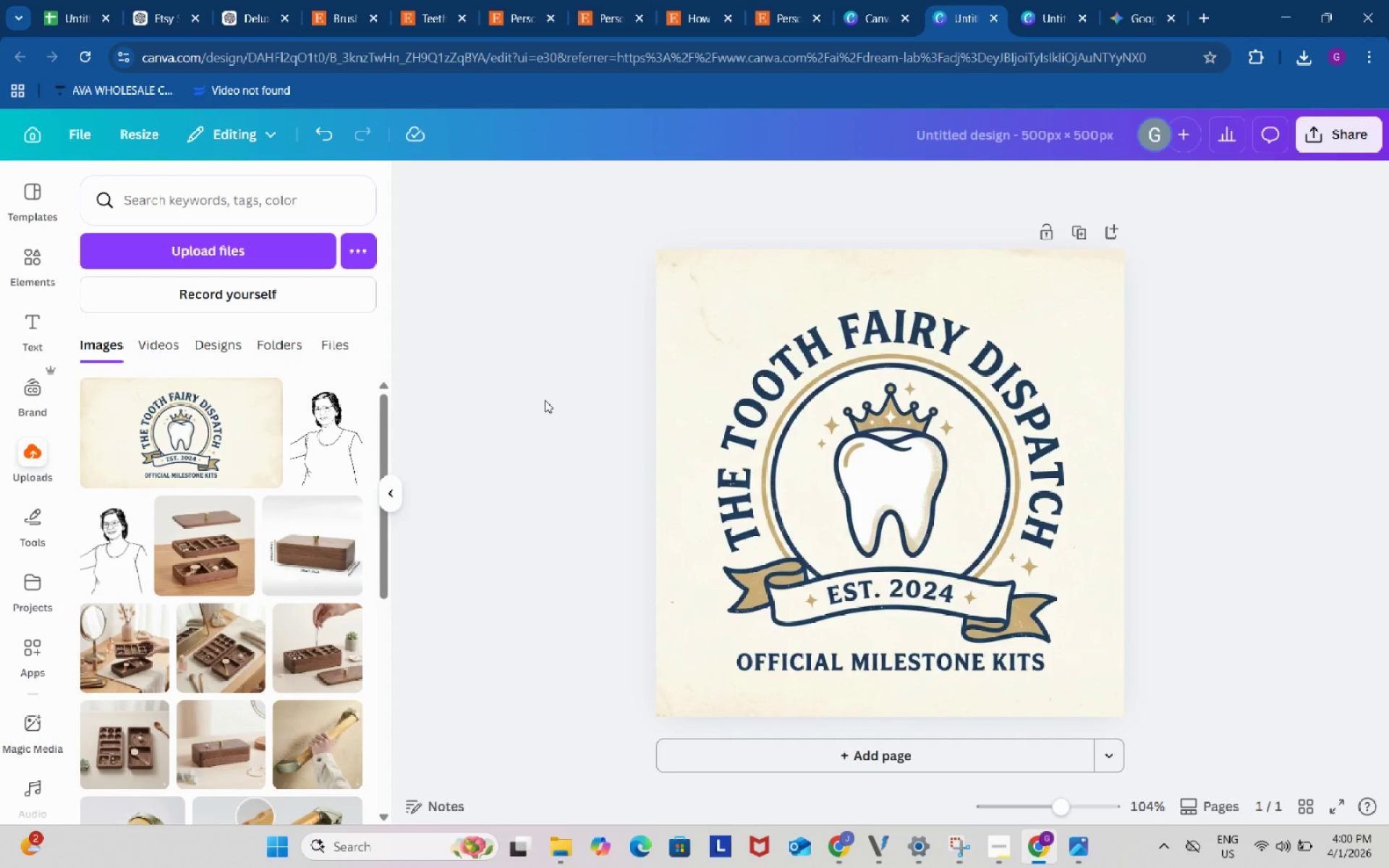 
left_click([545, 400])
 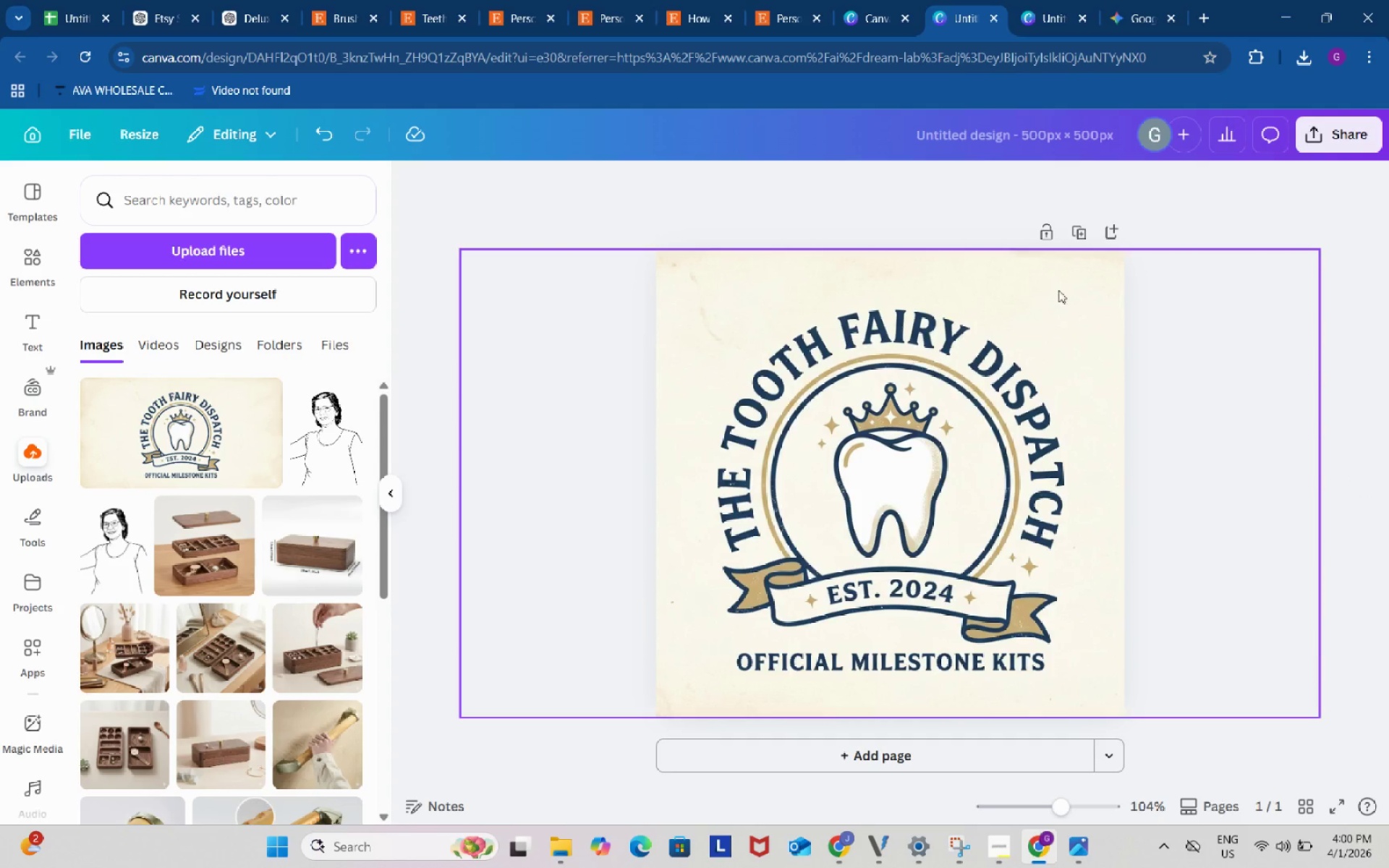 
left_click([1016, 135])
 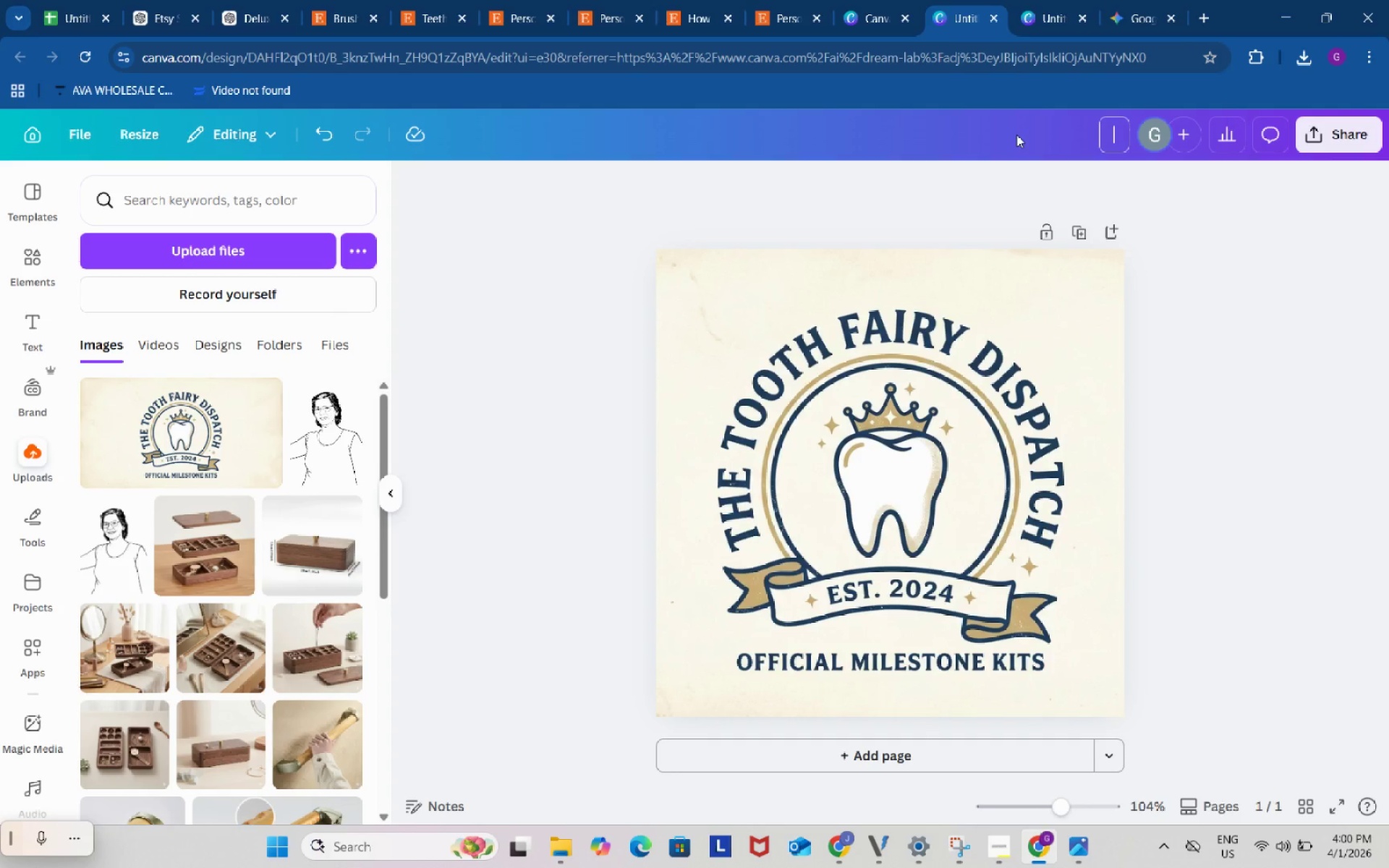 
type(Logo Icon)
 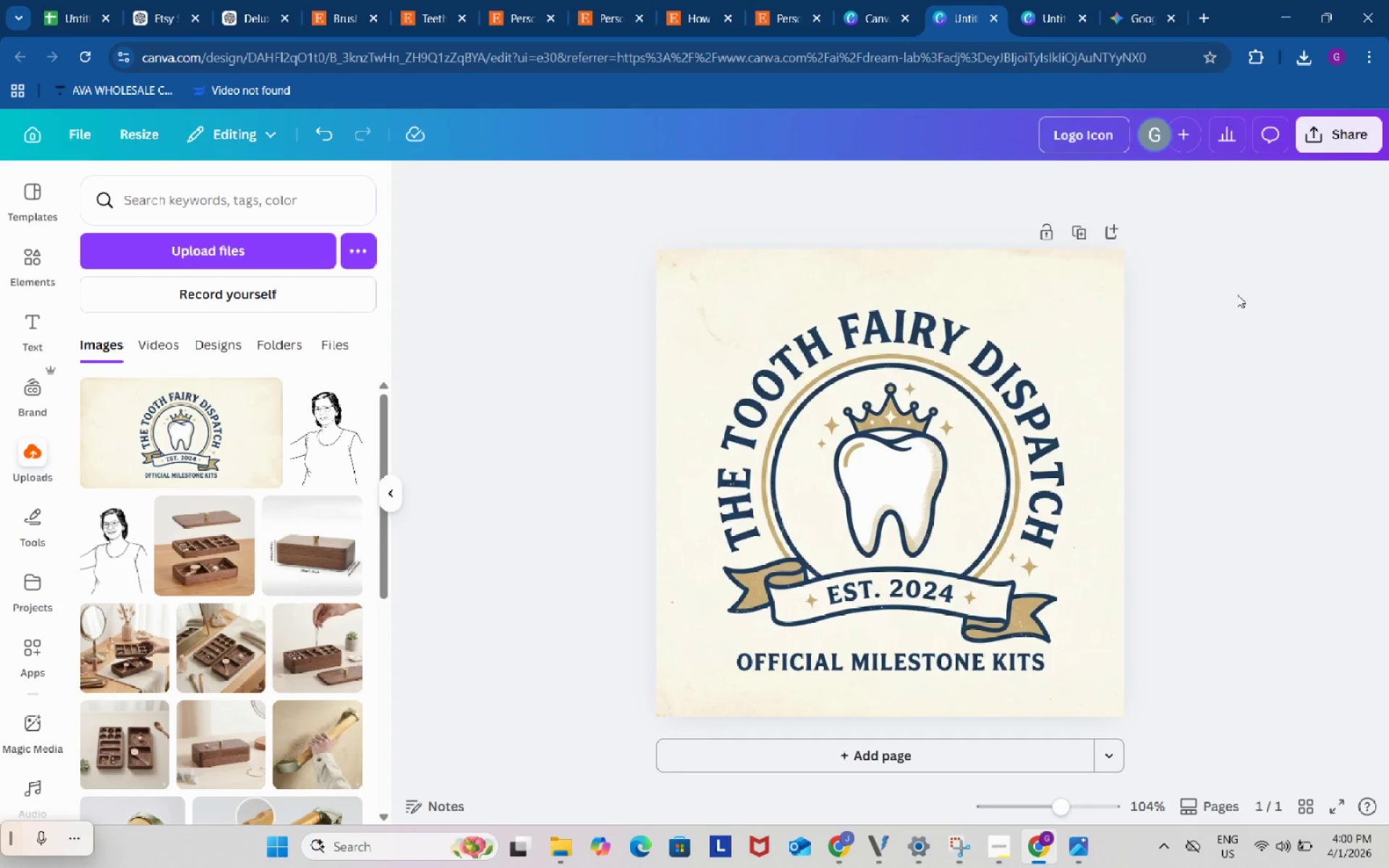 
left_click([1237, 294])
 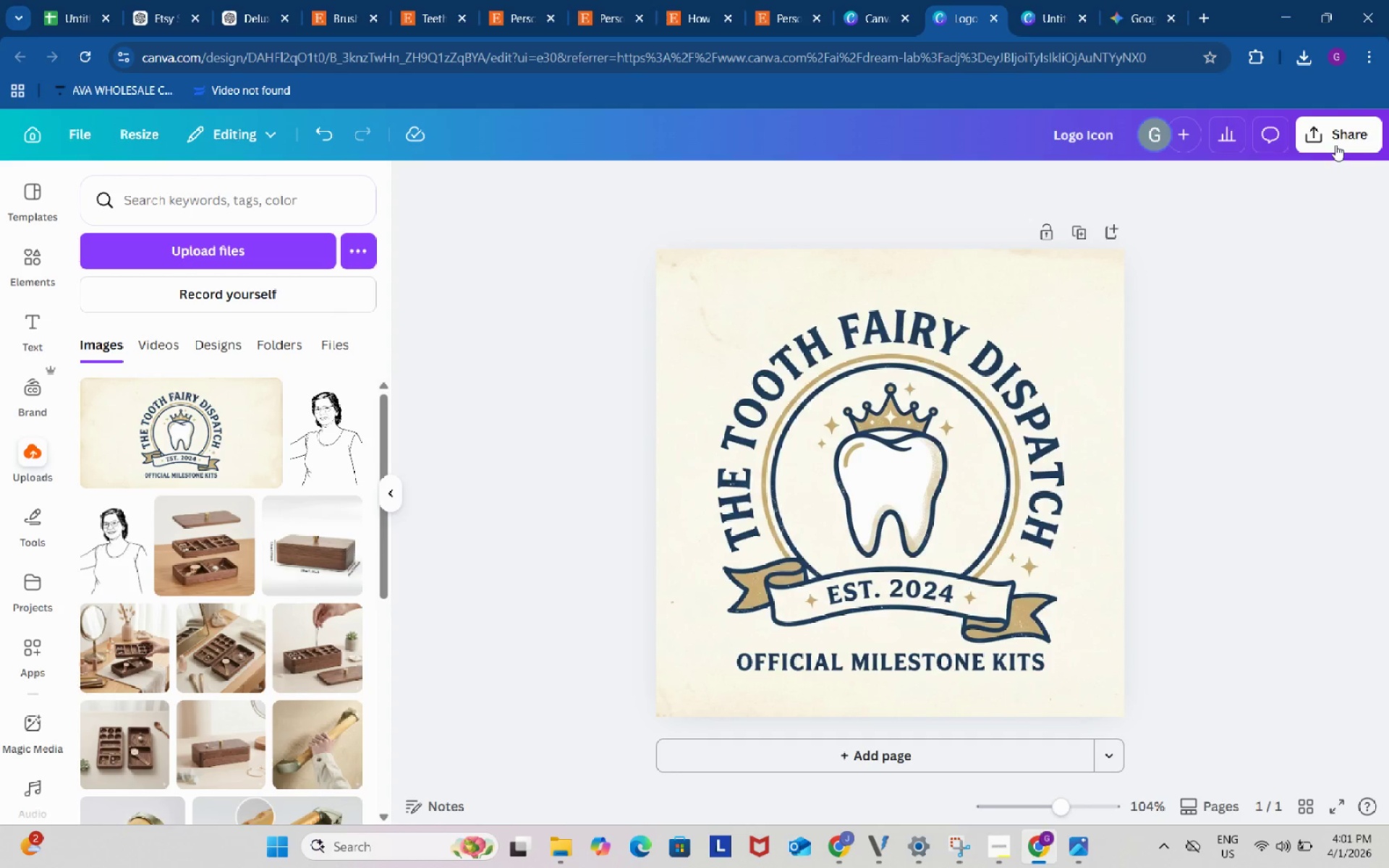 
left_click([1335, 145])
 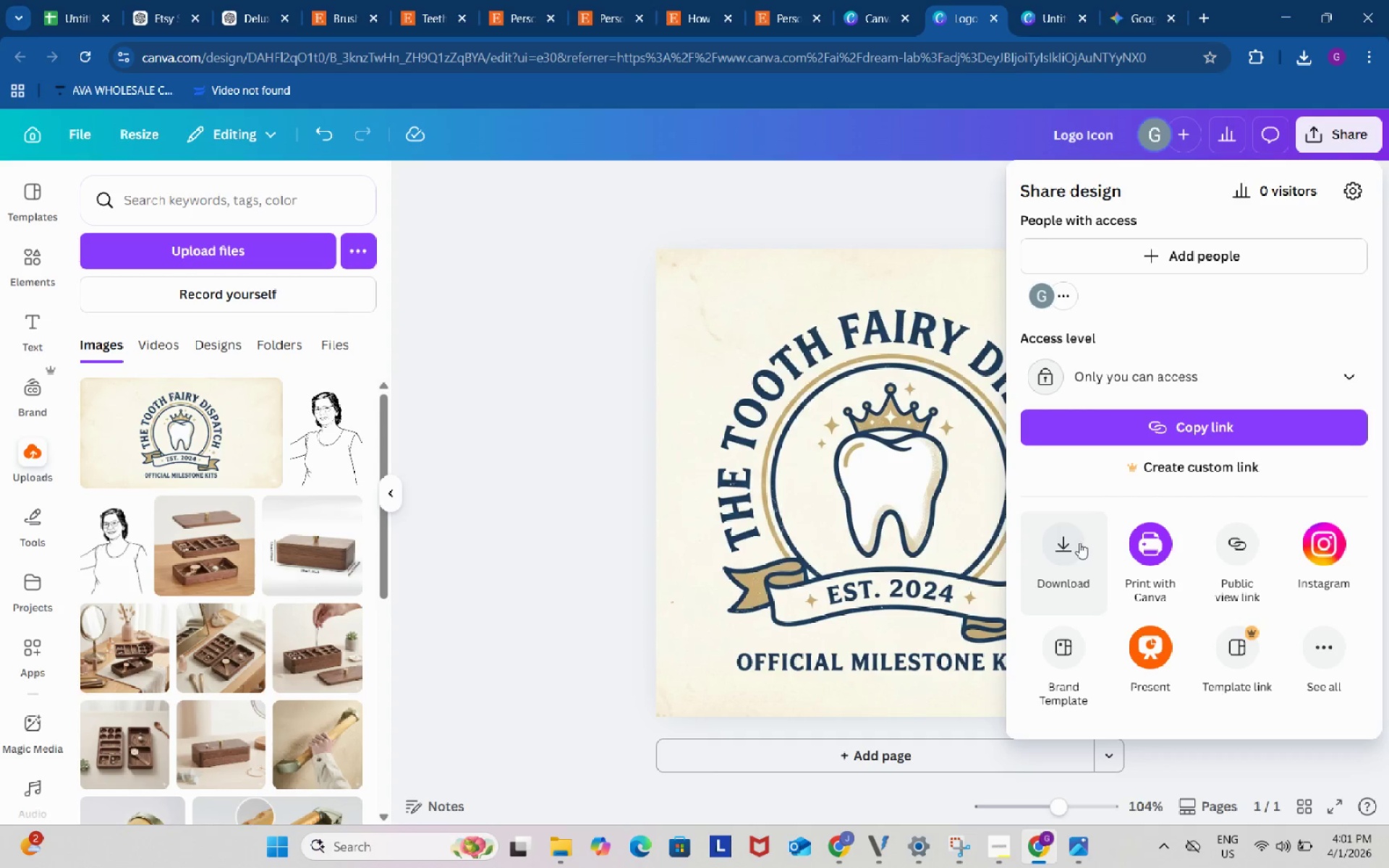 
left_click([1079, 542])
 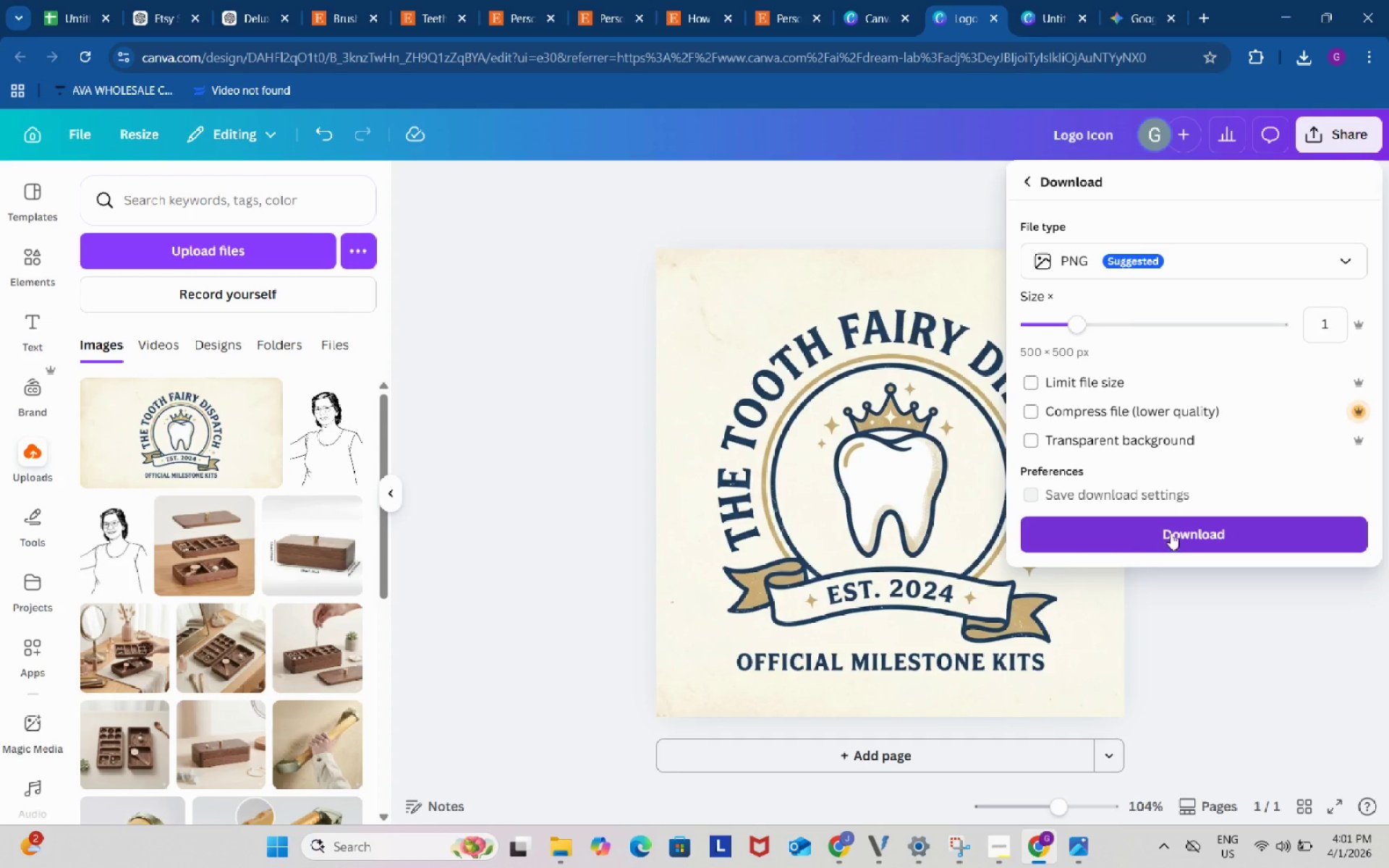 
left_click([1180, 529])
 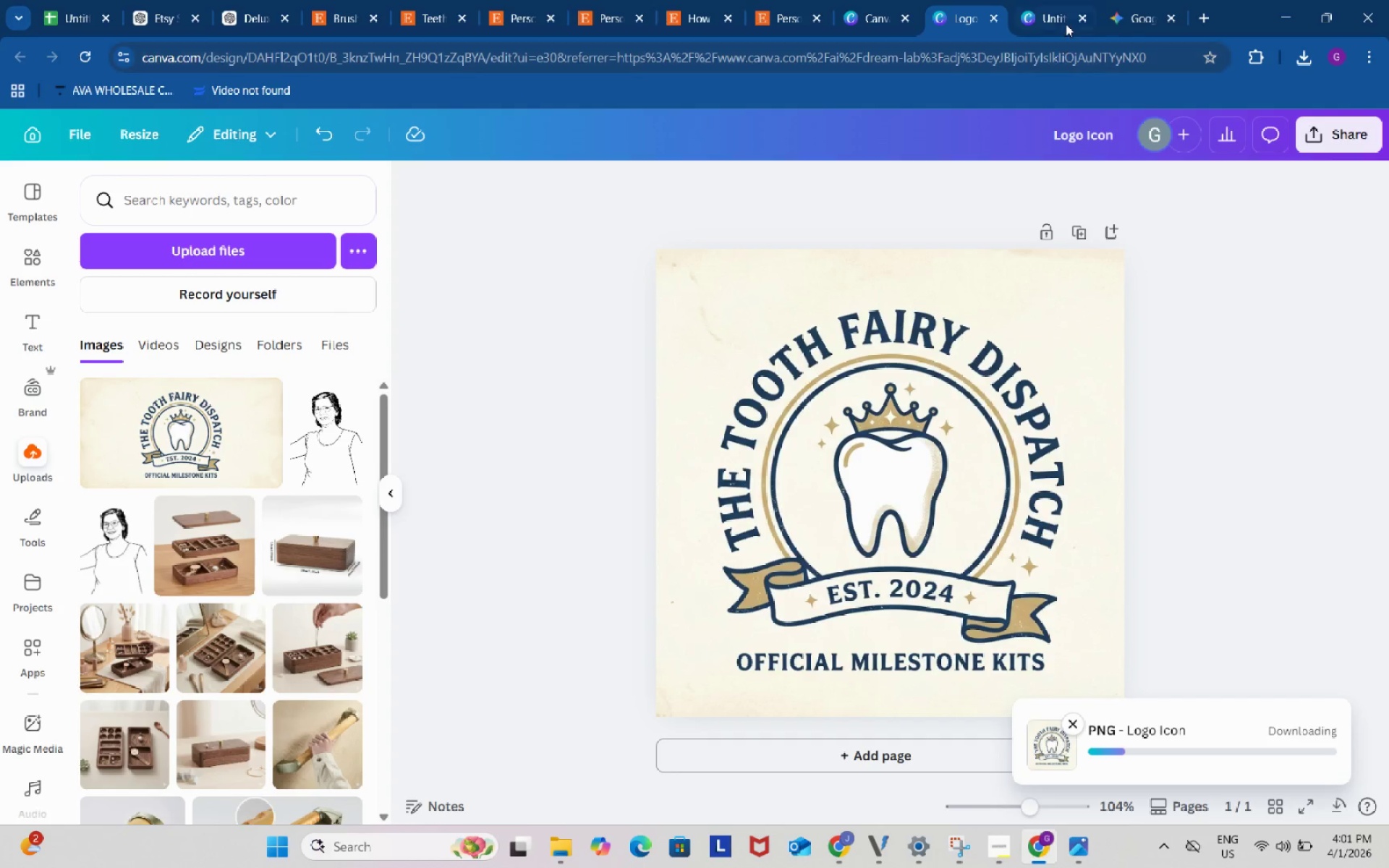 
left_click([1131, 18])
 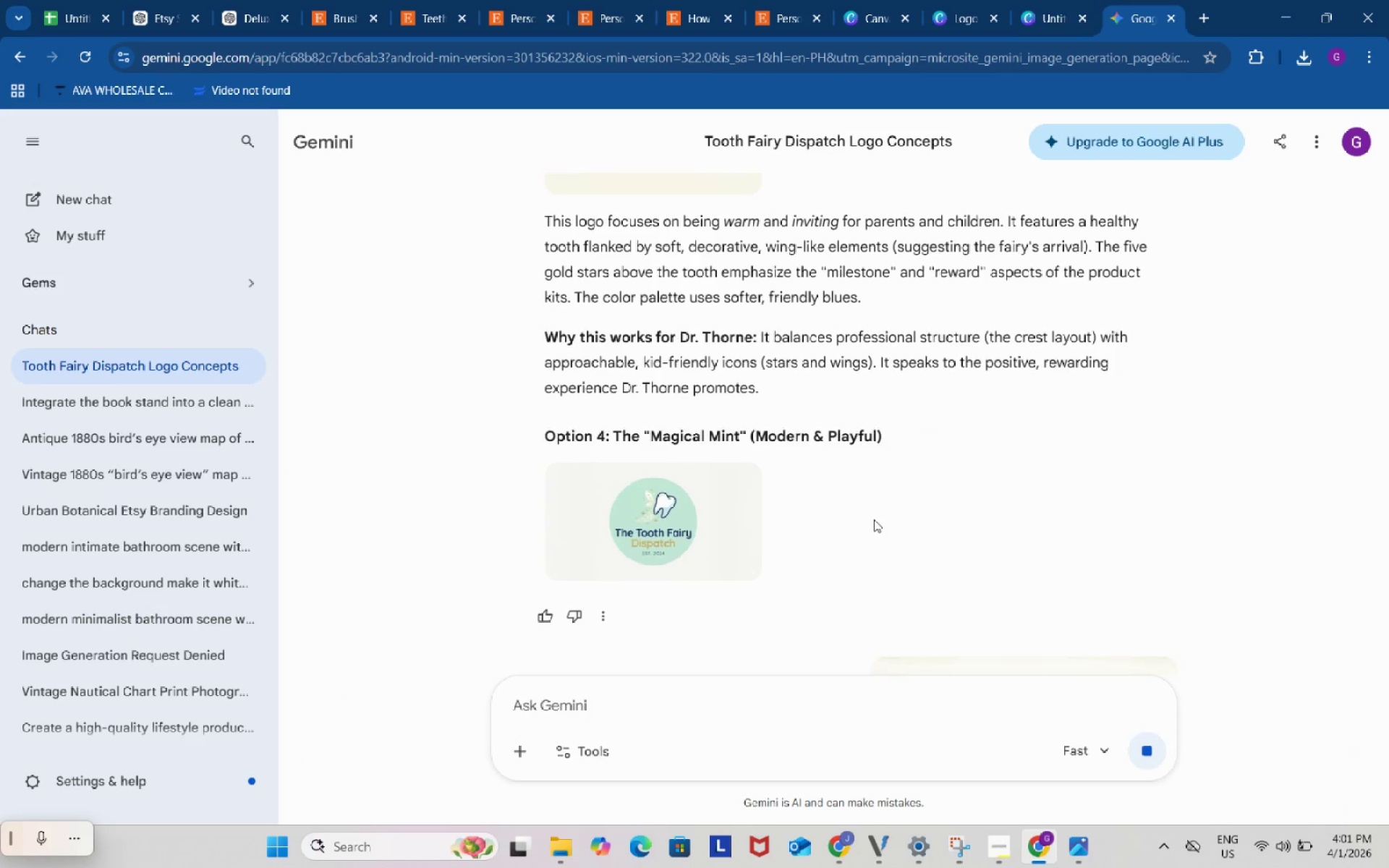 
scroll: coordinate [874, 519], scroll_direction: down, amount: 1.0
 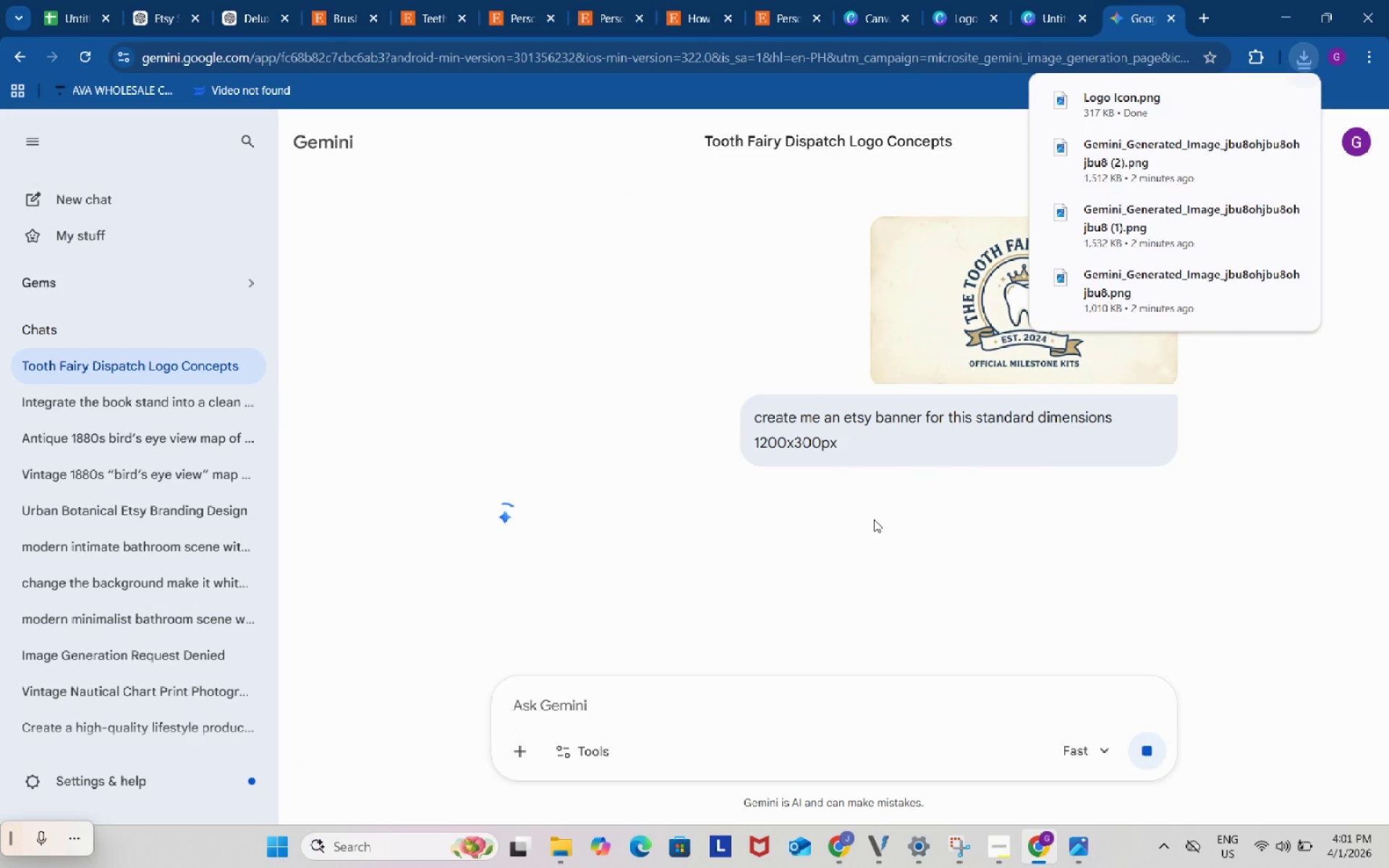 
scroll: coordinate [874, 519], scroll_direction: up, amount: 3.0
 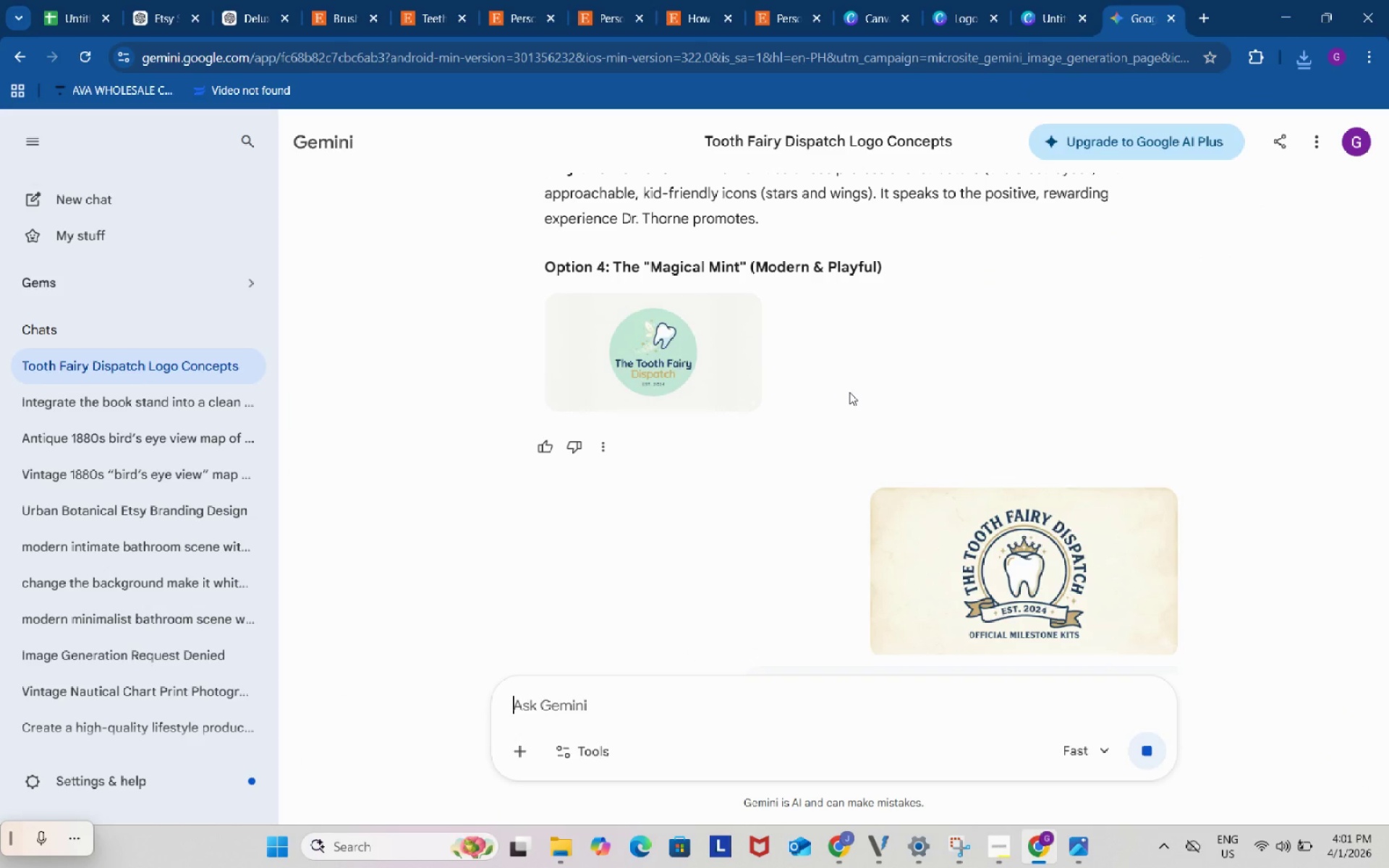 
wait(6.19)
 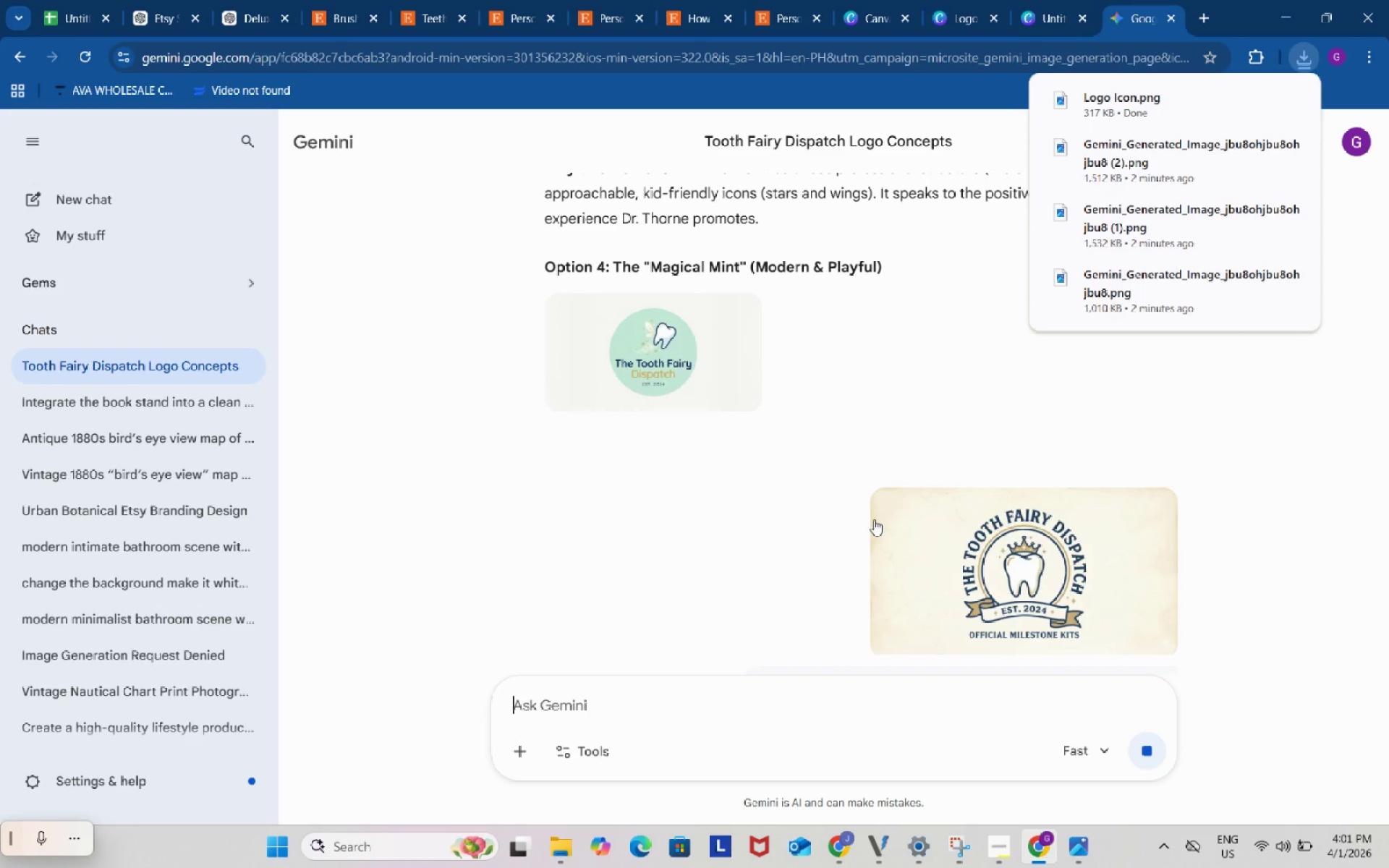 
scroll: coordinate [849, 392], scroll_direction: down, amount: 6.0
 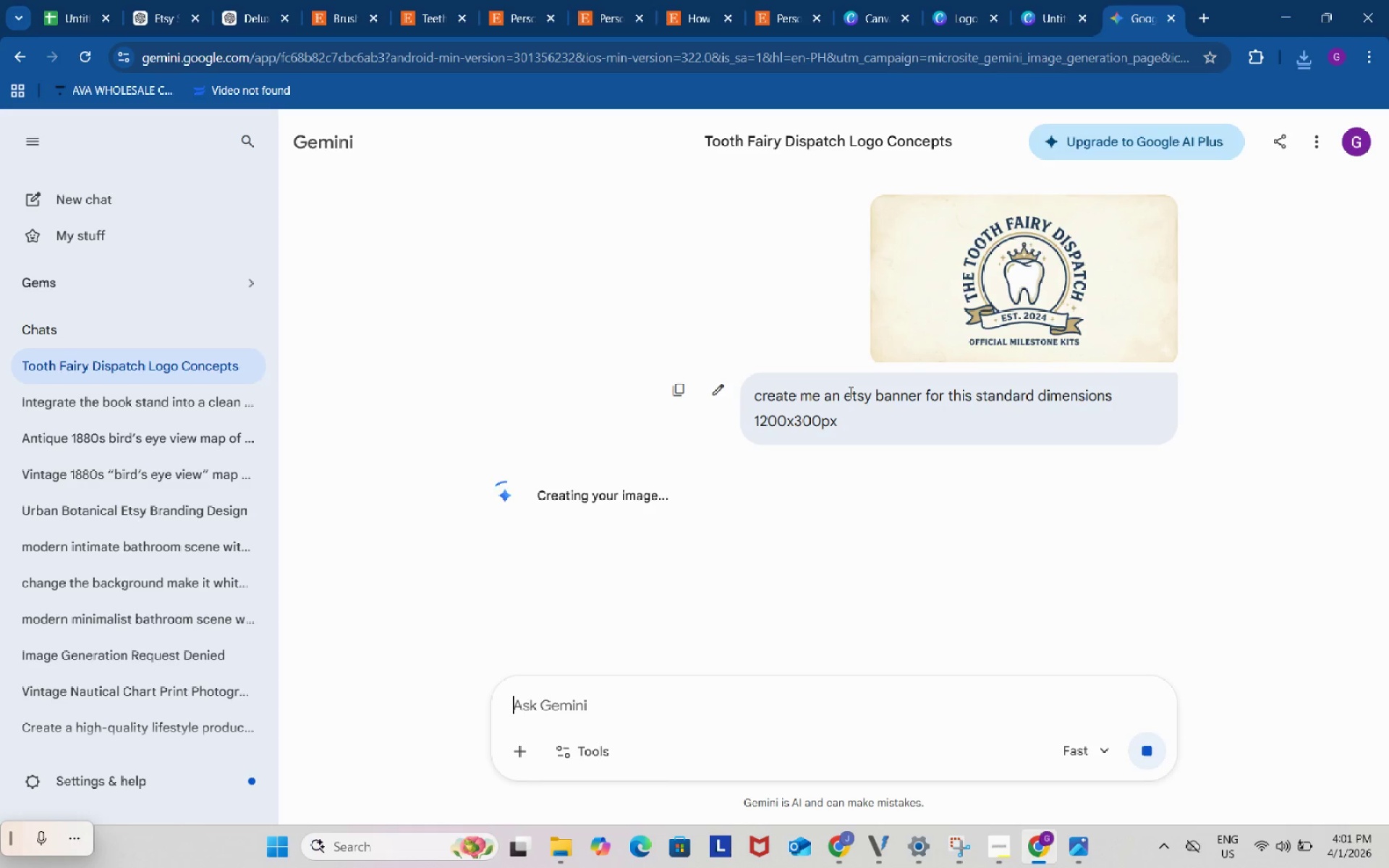 
scroll: coordinate [849, 392], scroll_direction: up, amount: 1.0
 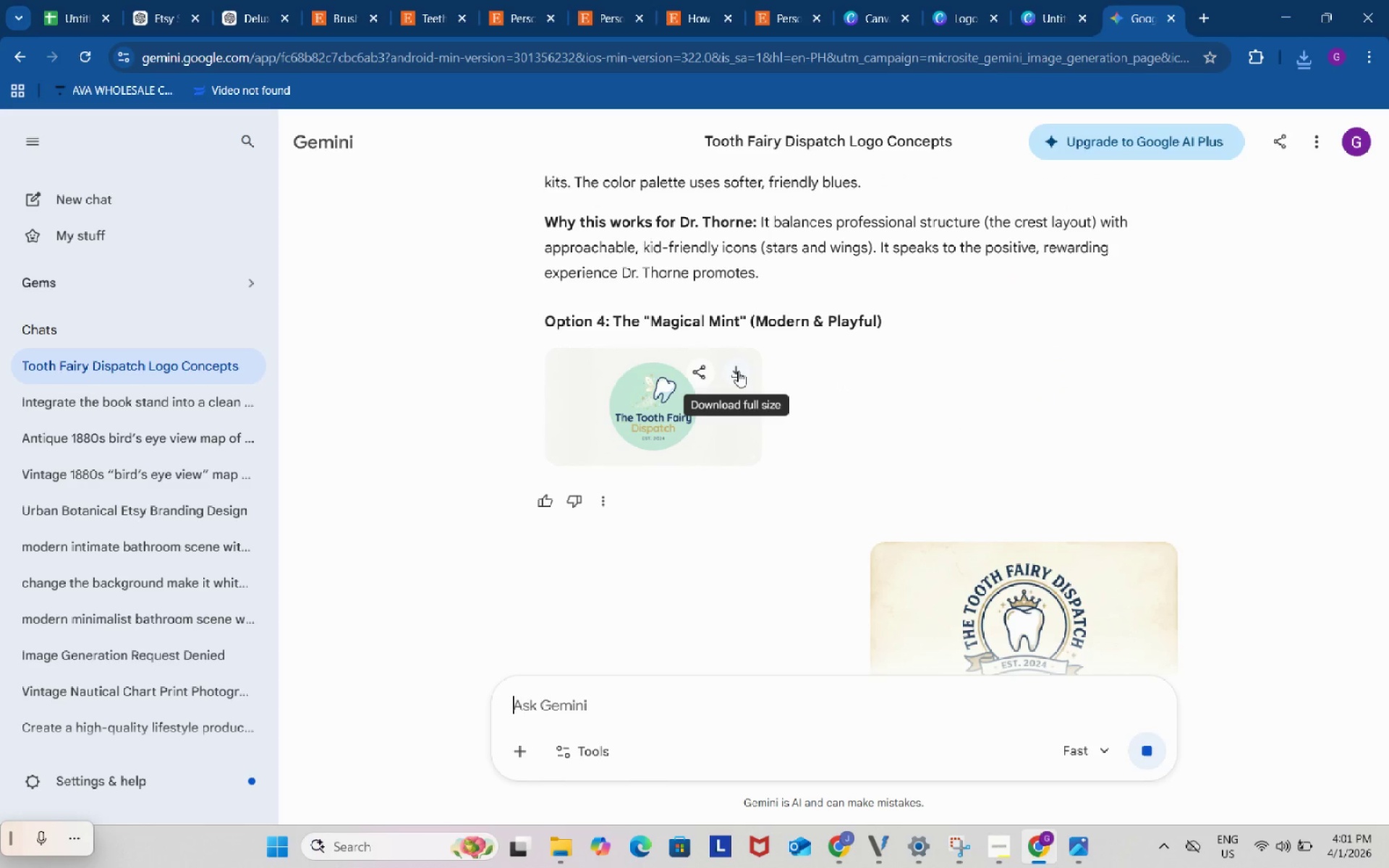 
left_click([738, 371])
 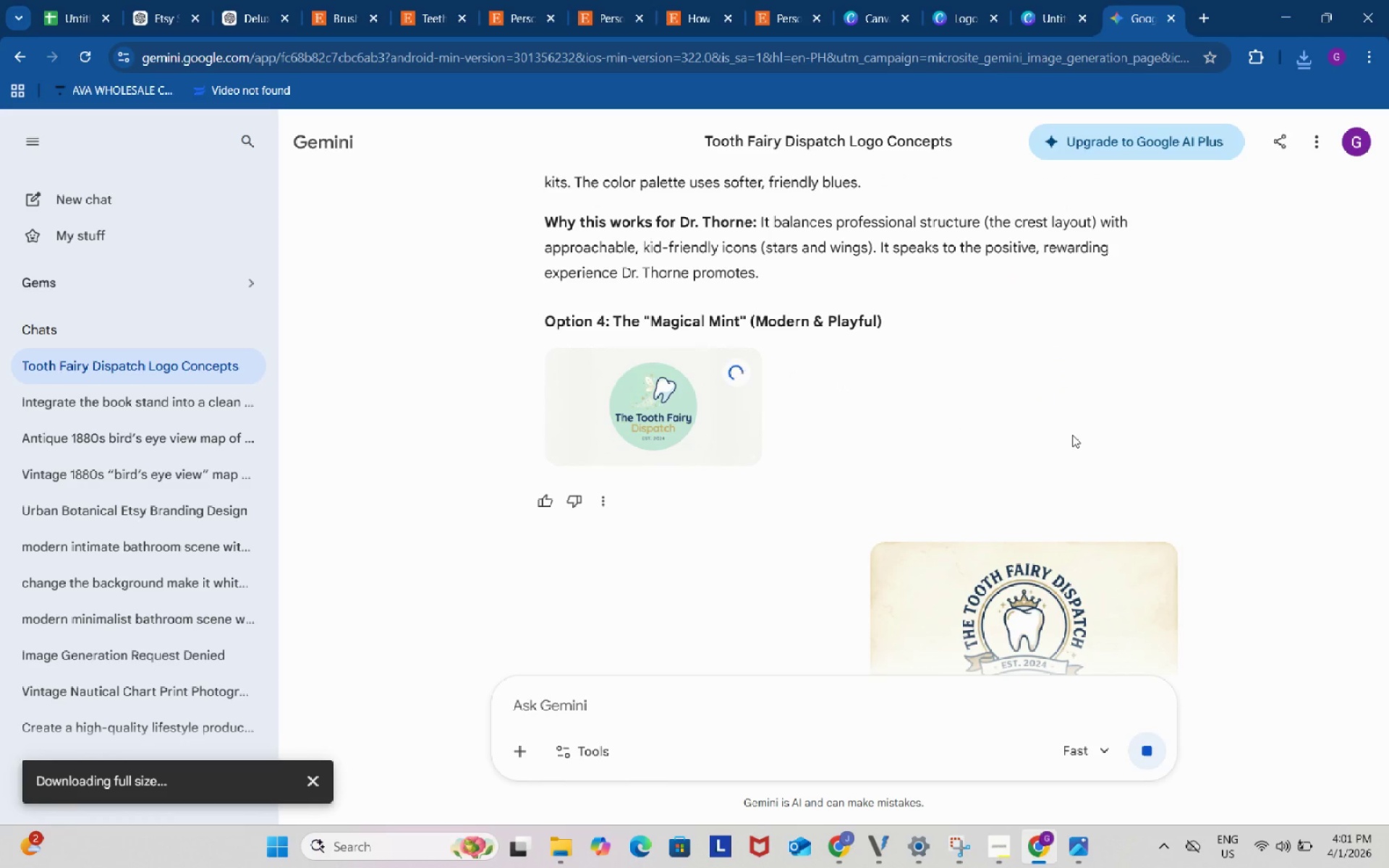 
scroll: coordinate [1072, 435], scroll_direction: down, amount: 11.0
 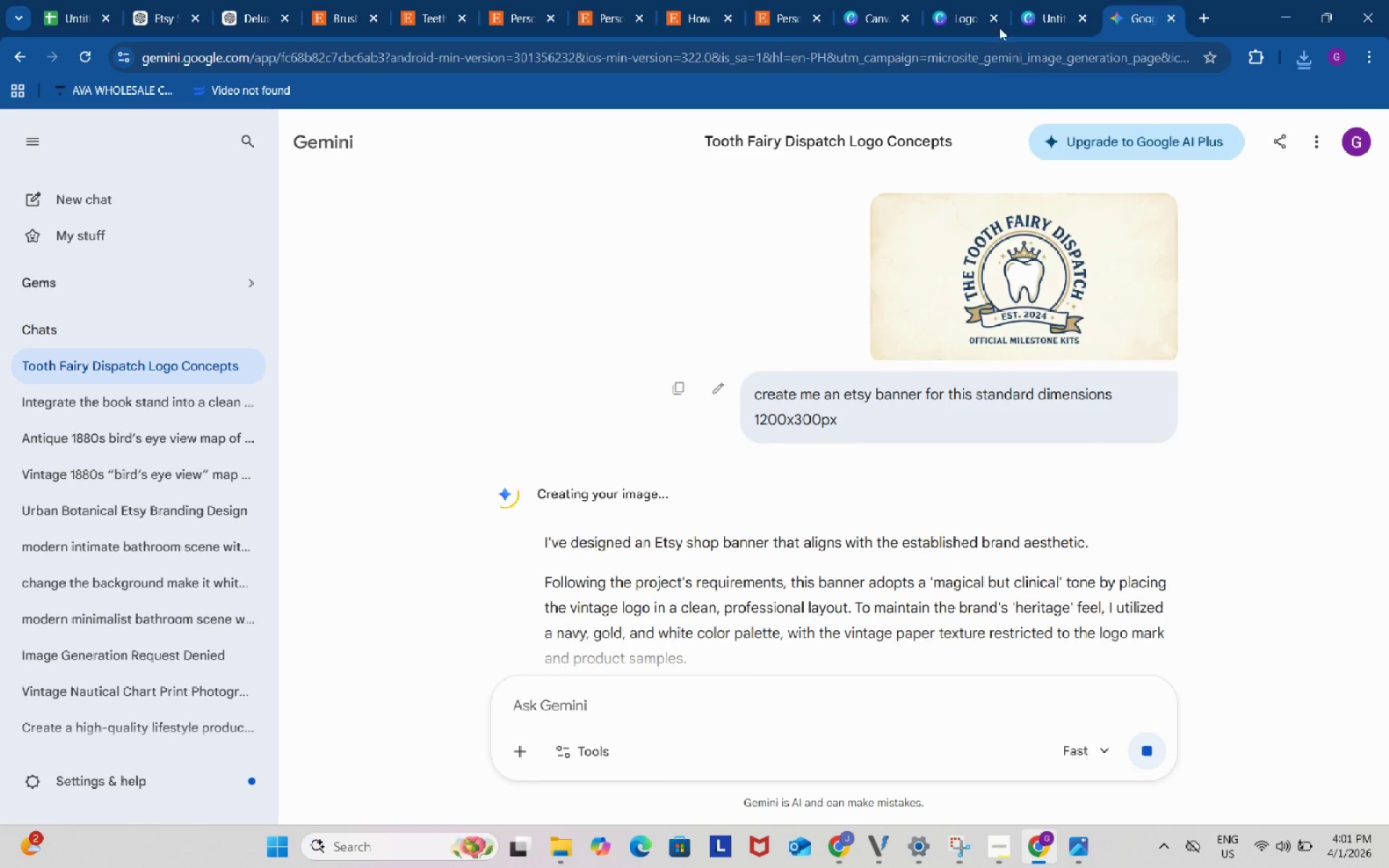 
left_click([978, 0])
 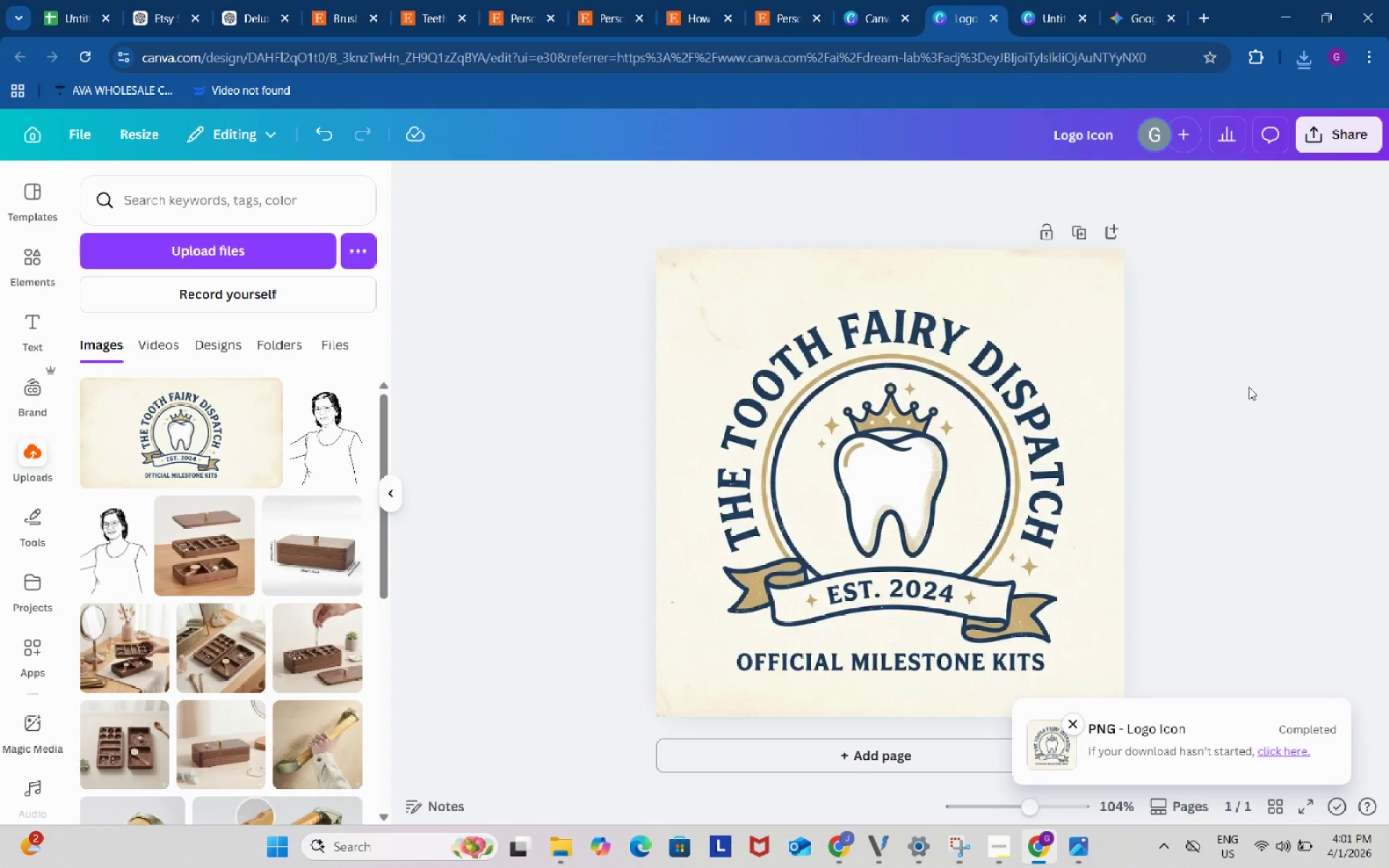 
left_click([1249, 387])
 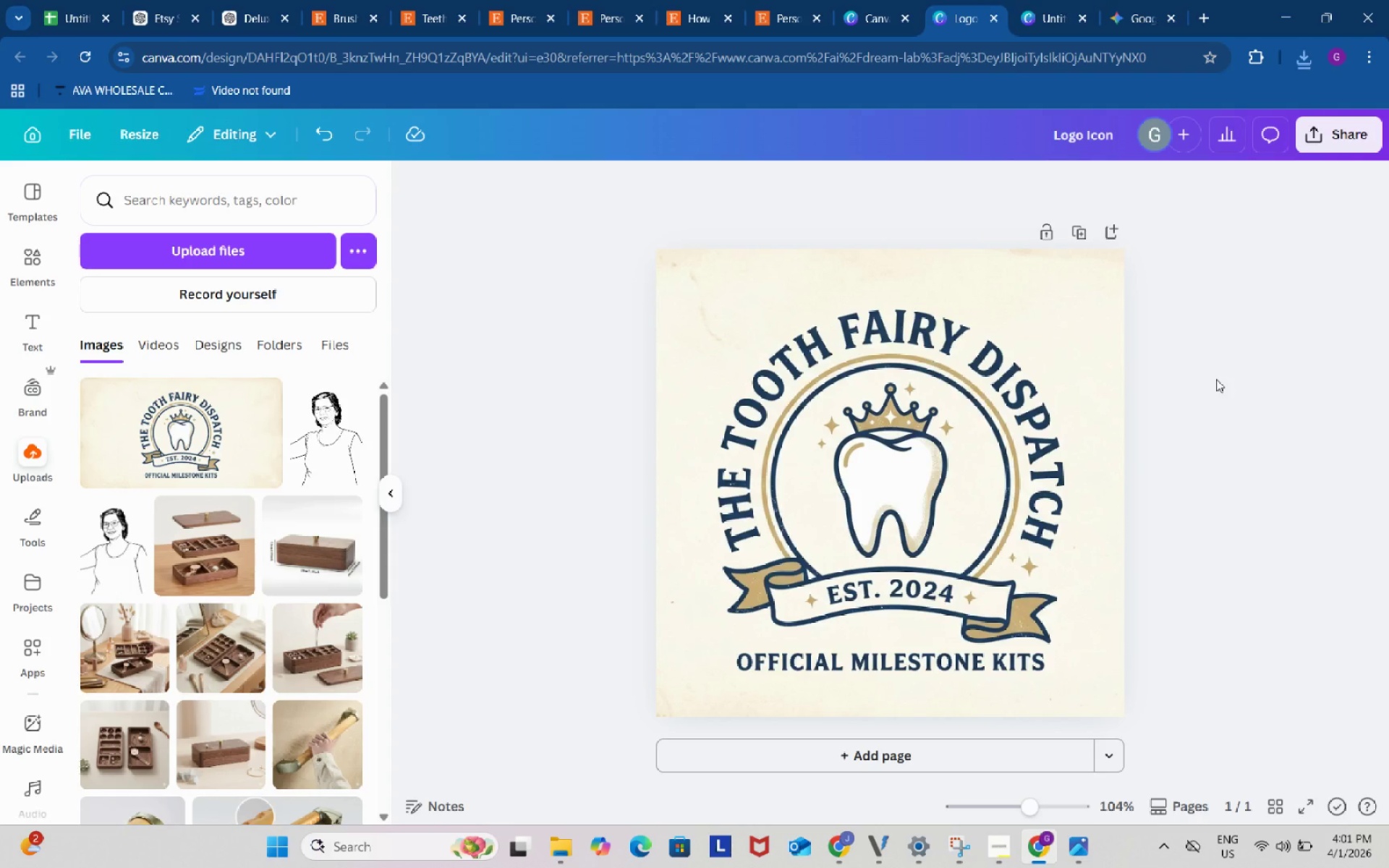 
wait(8.89)
 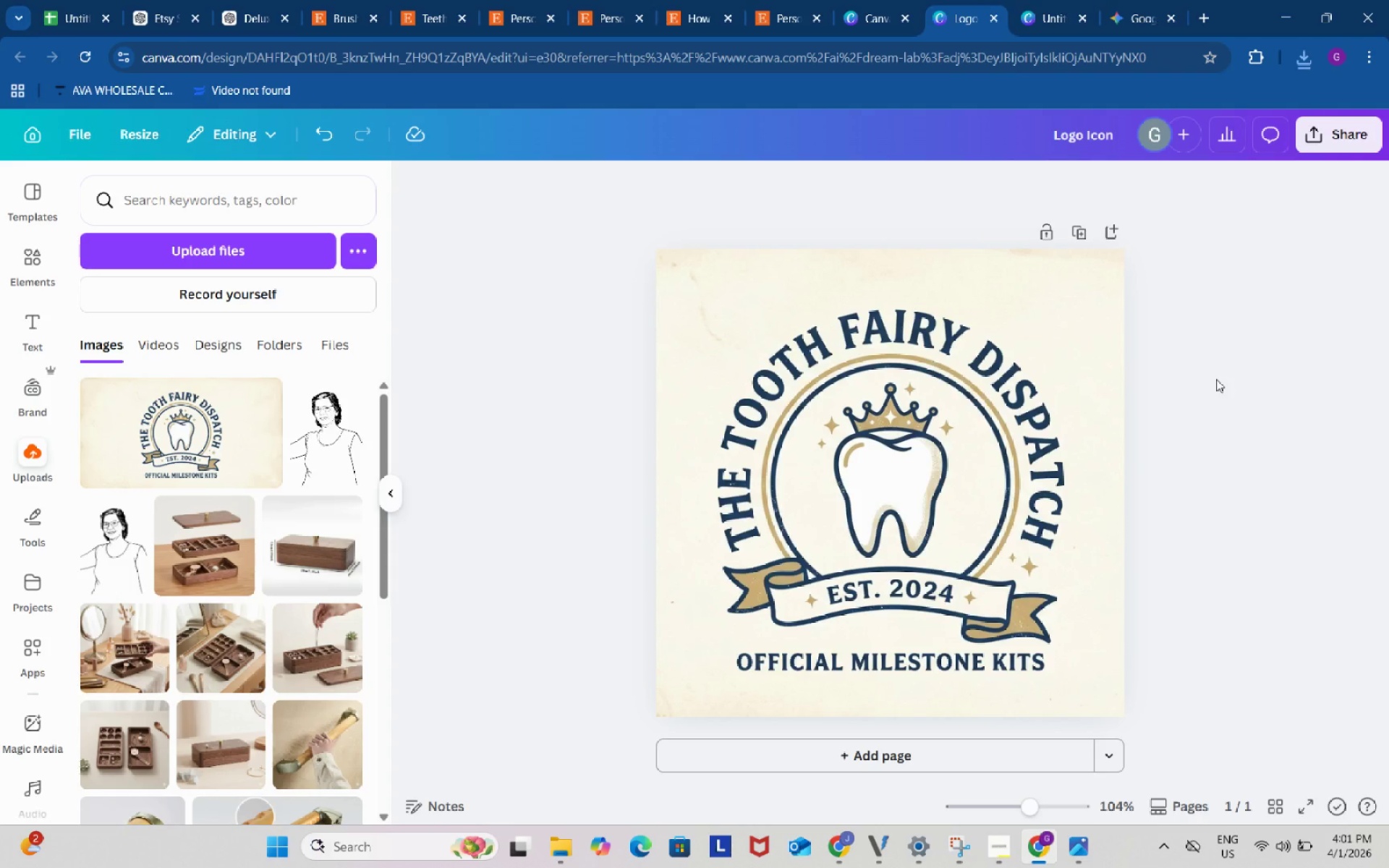 
left_click([923, 754])
 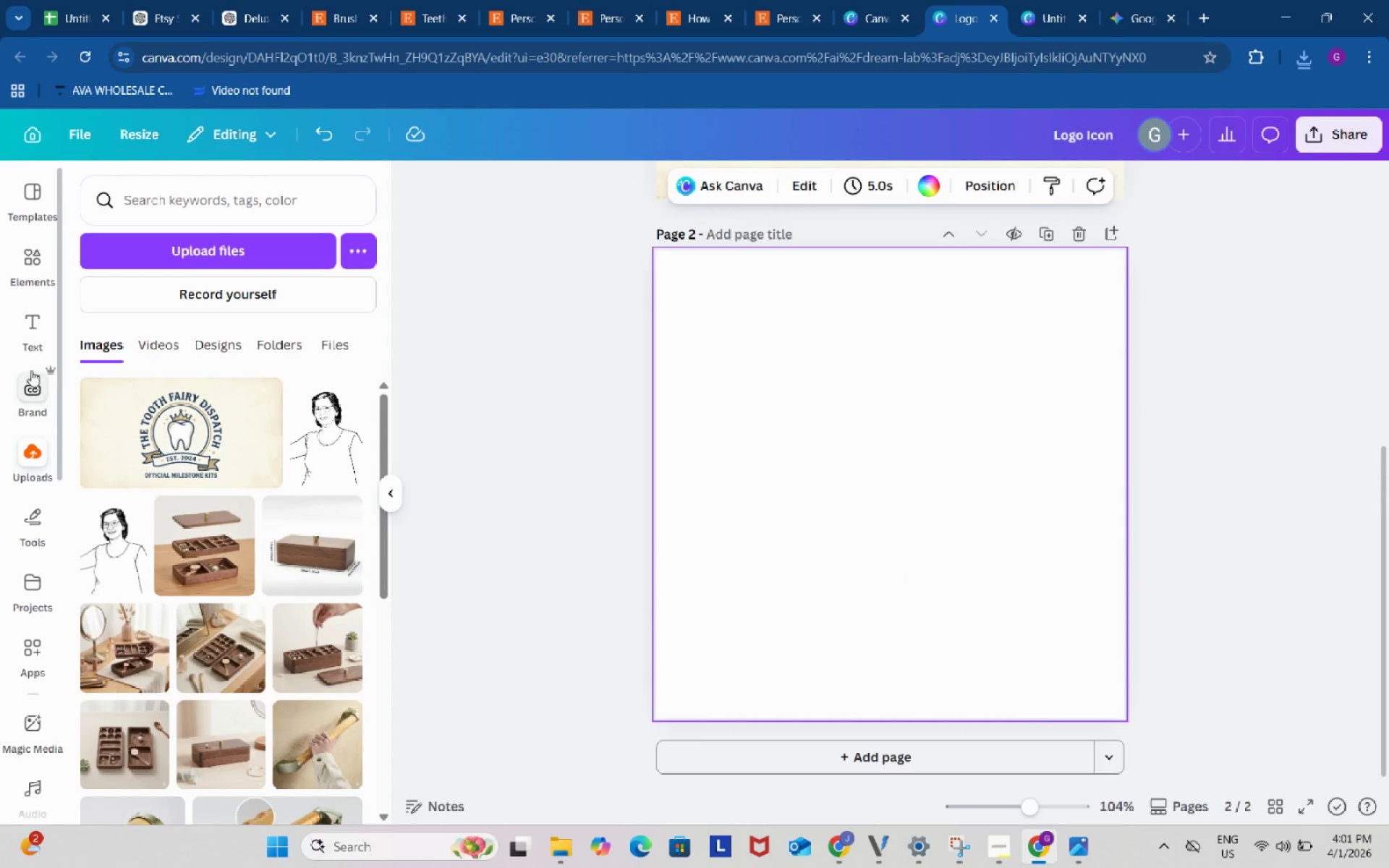 
left_click([30, 455])
 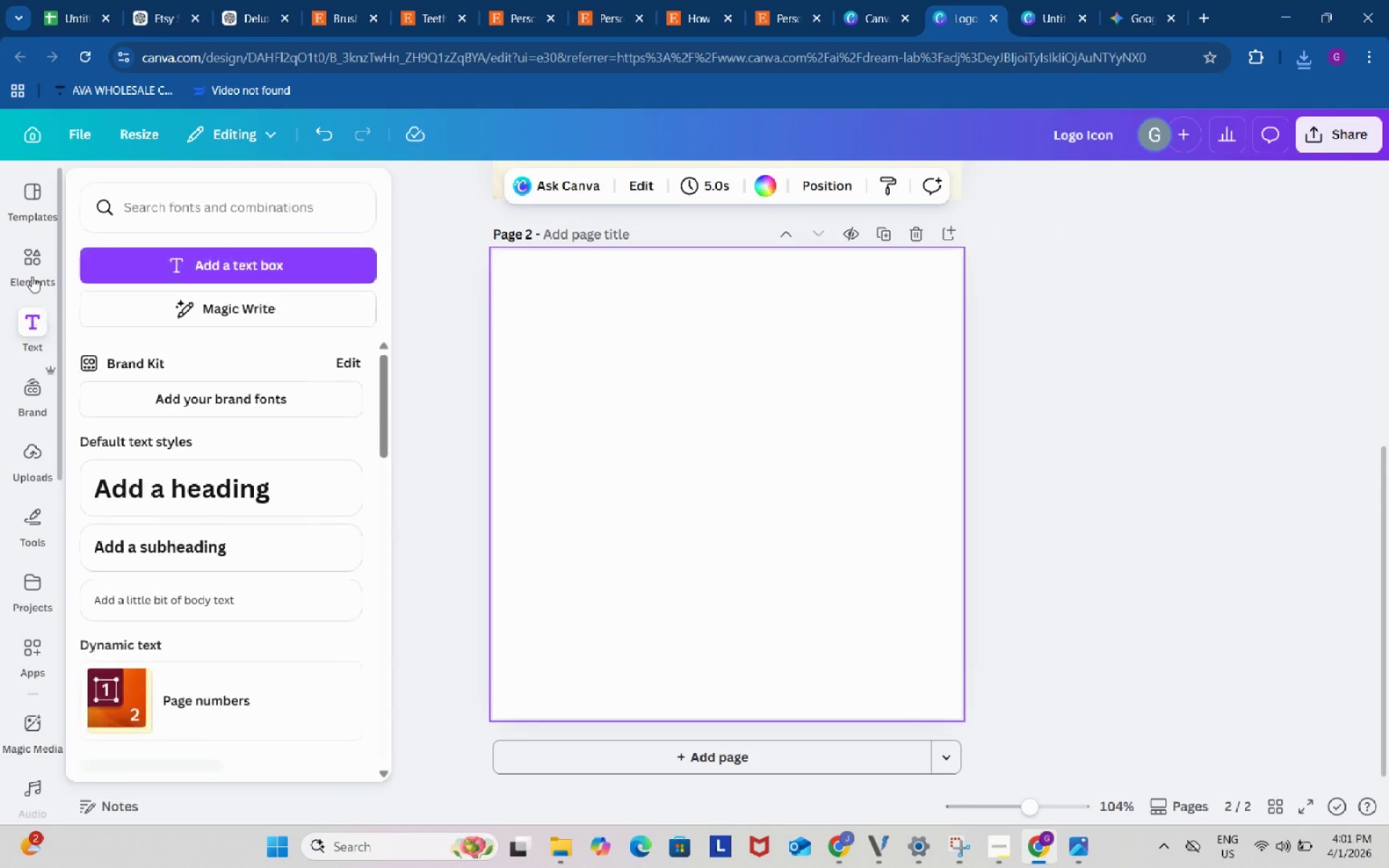 
left_click([31, 271])
 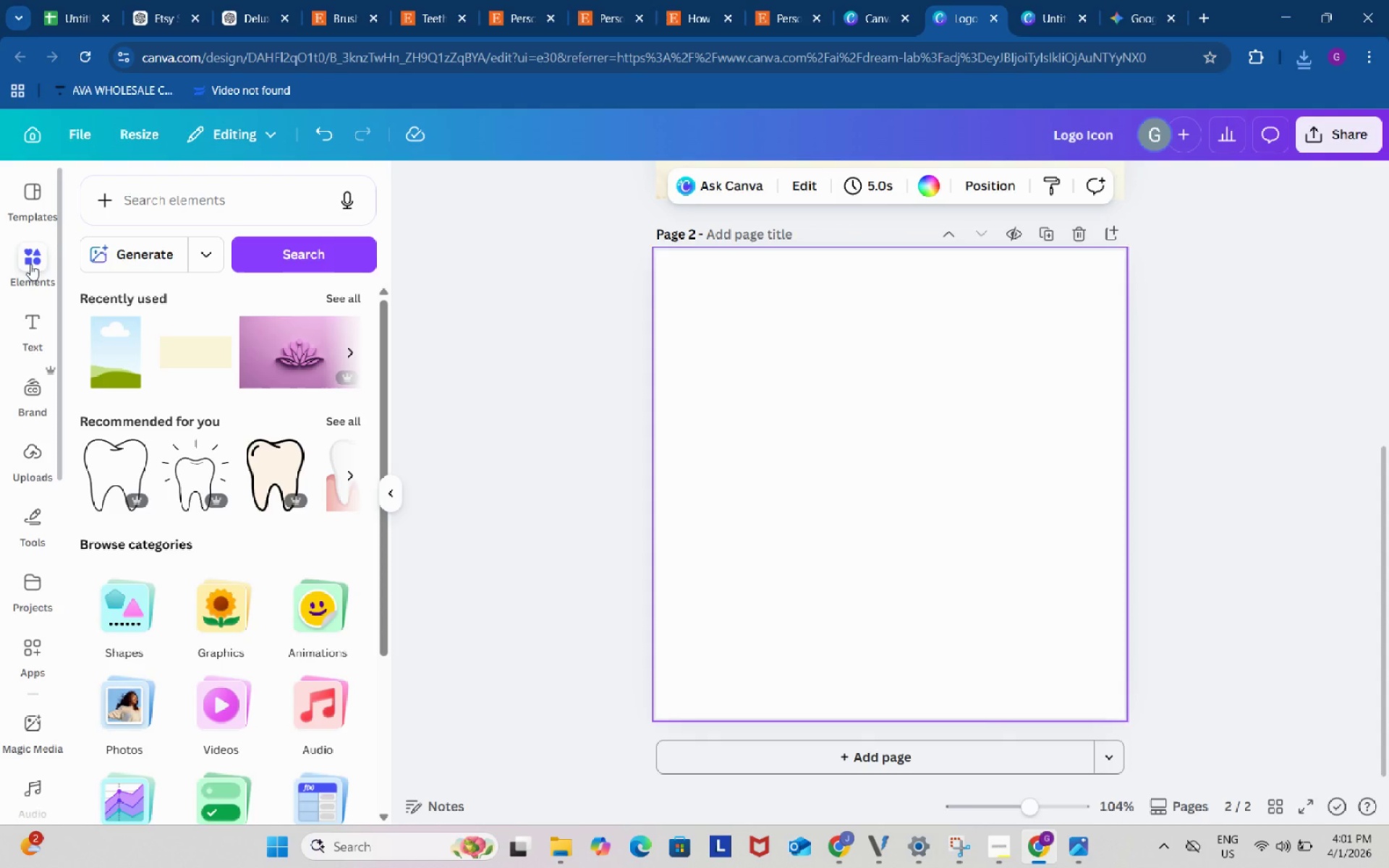 
left_click([30, 264])
 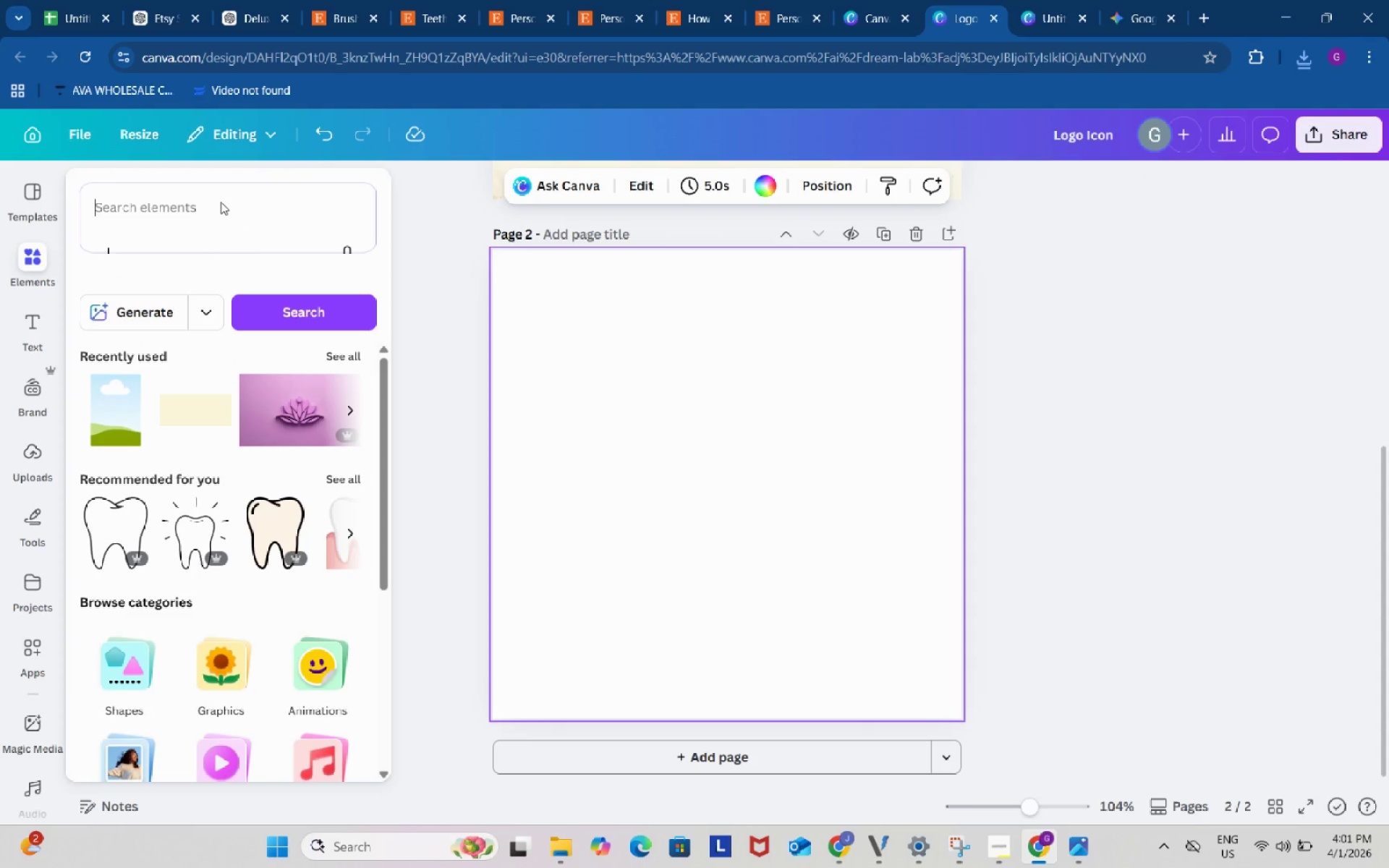 
left_click([221, 202])
 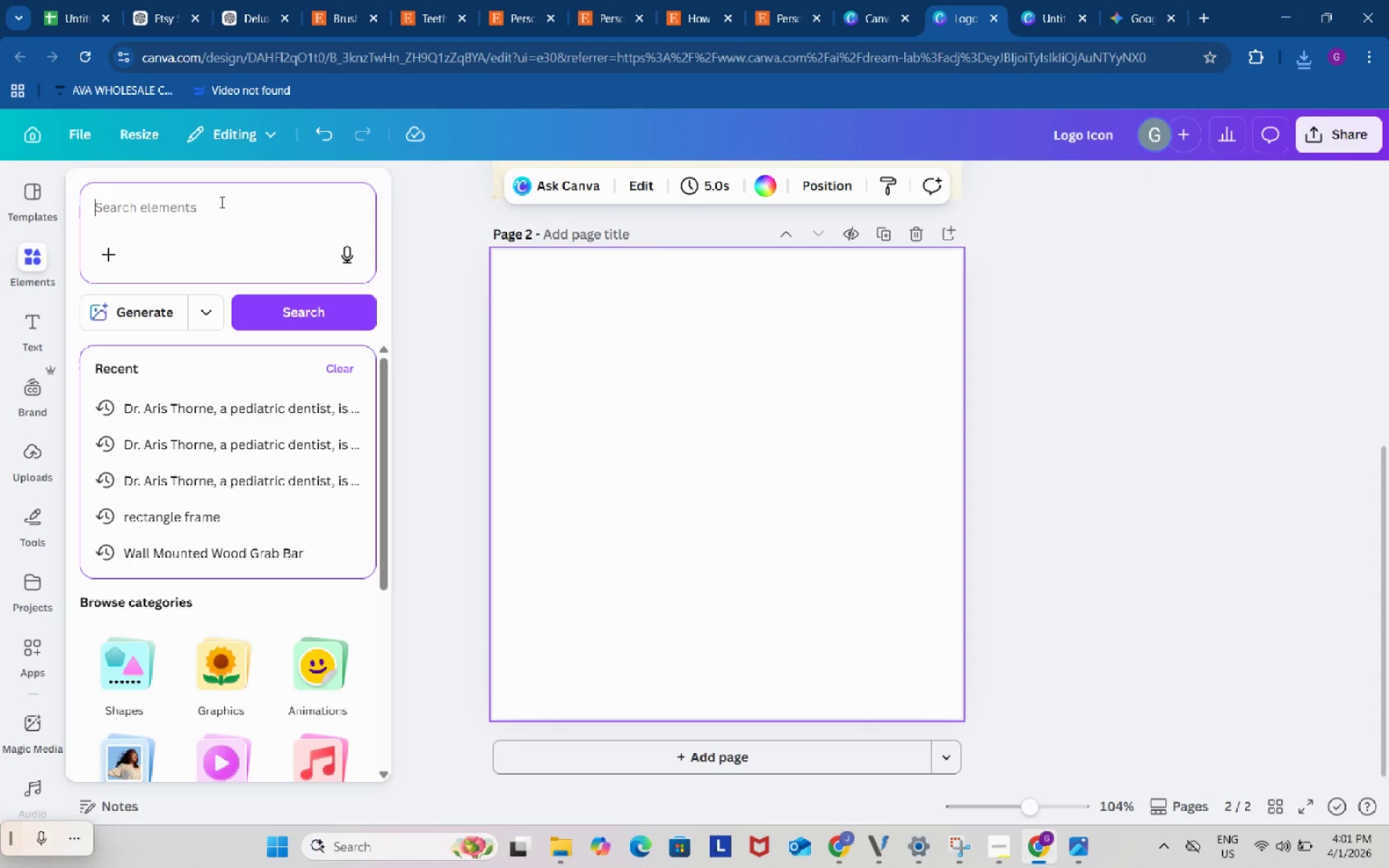 
type(circle frame)
 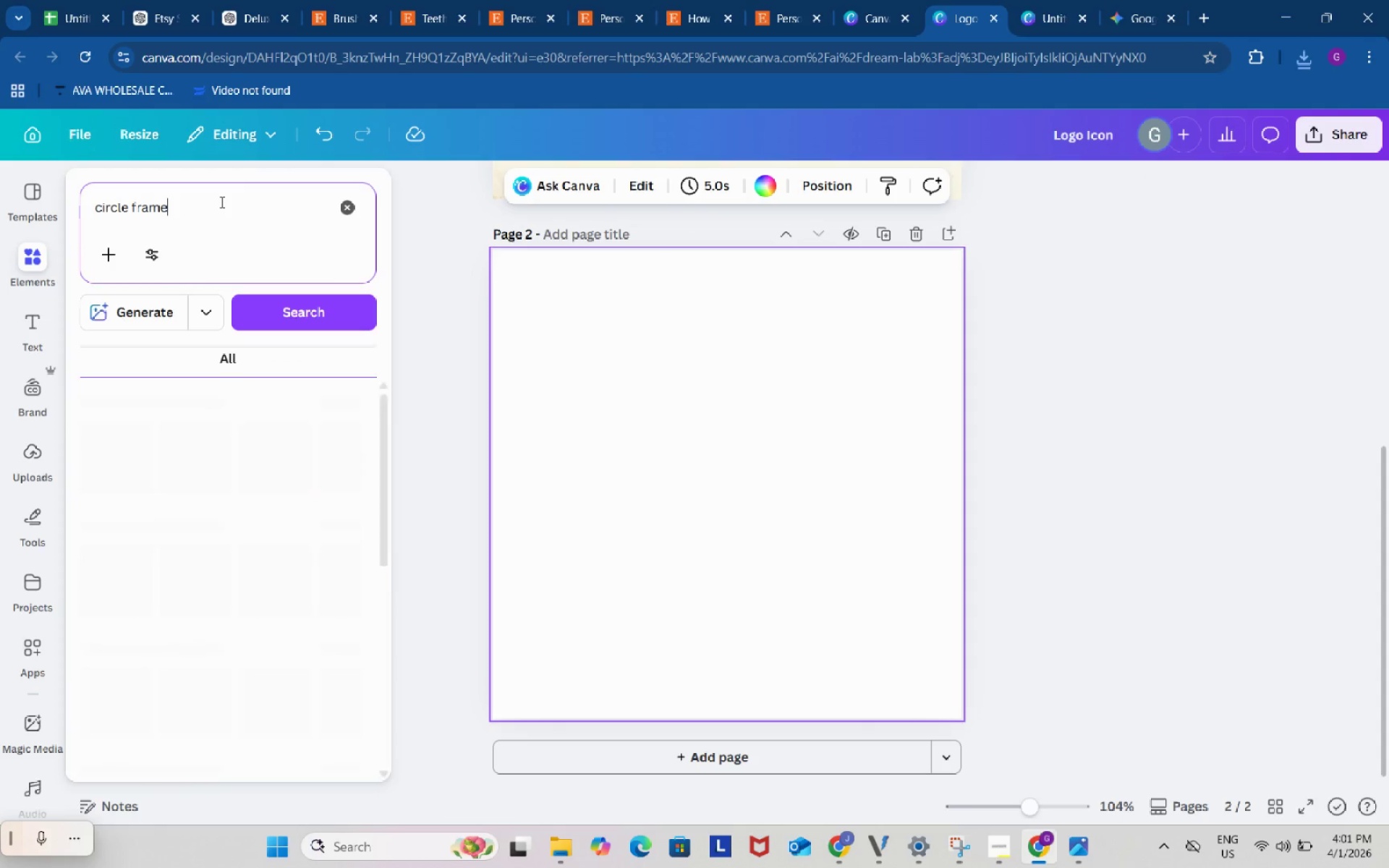 
key(Enter)
 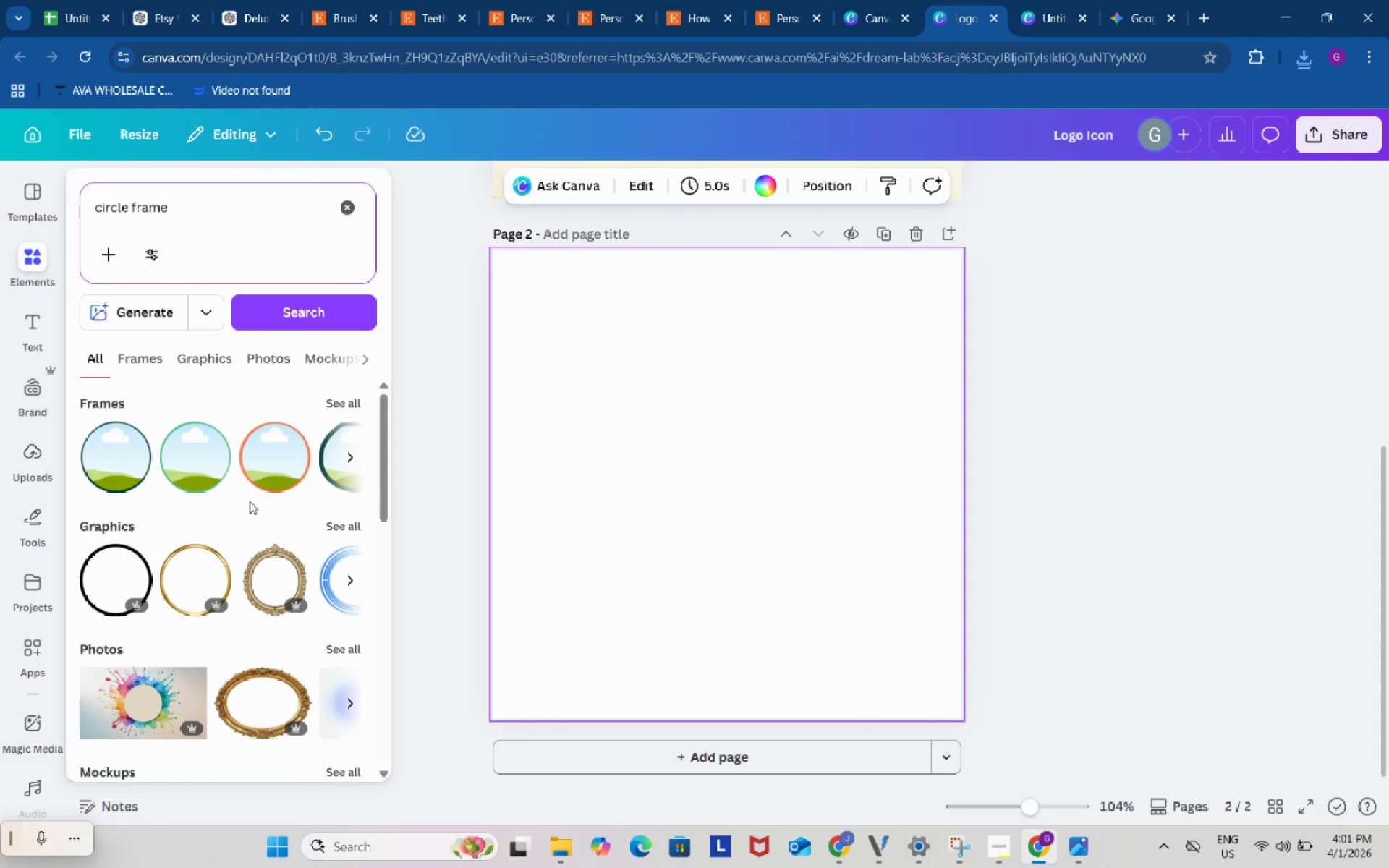 
left_click([336, 401])
 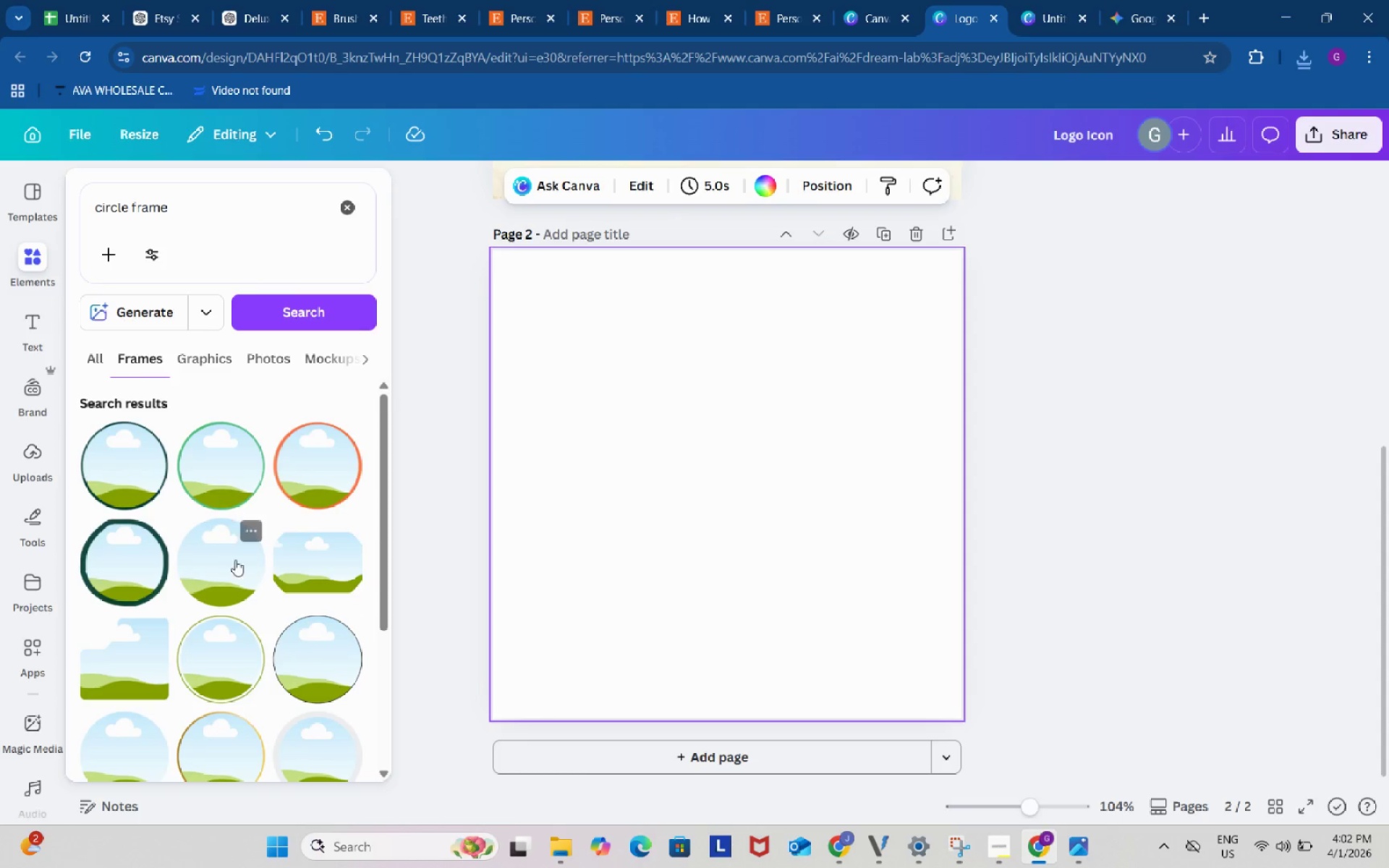 
left_click([231, 558])
 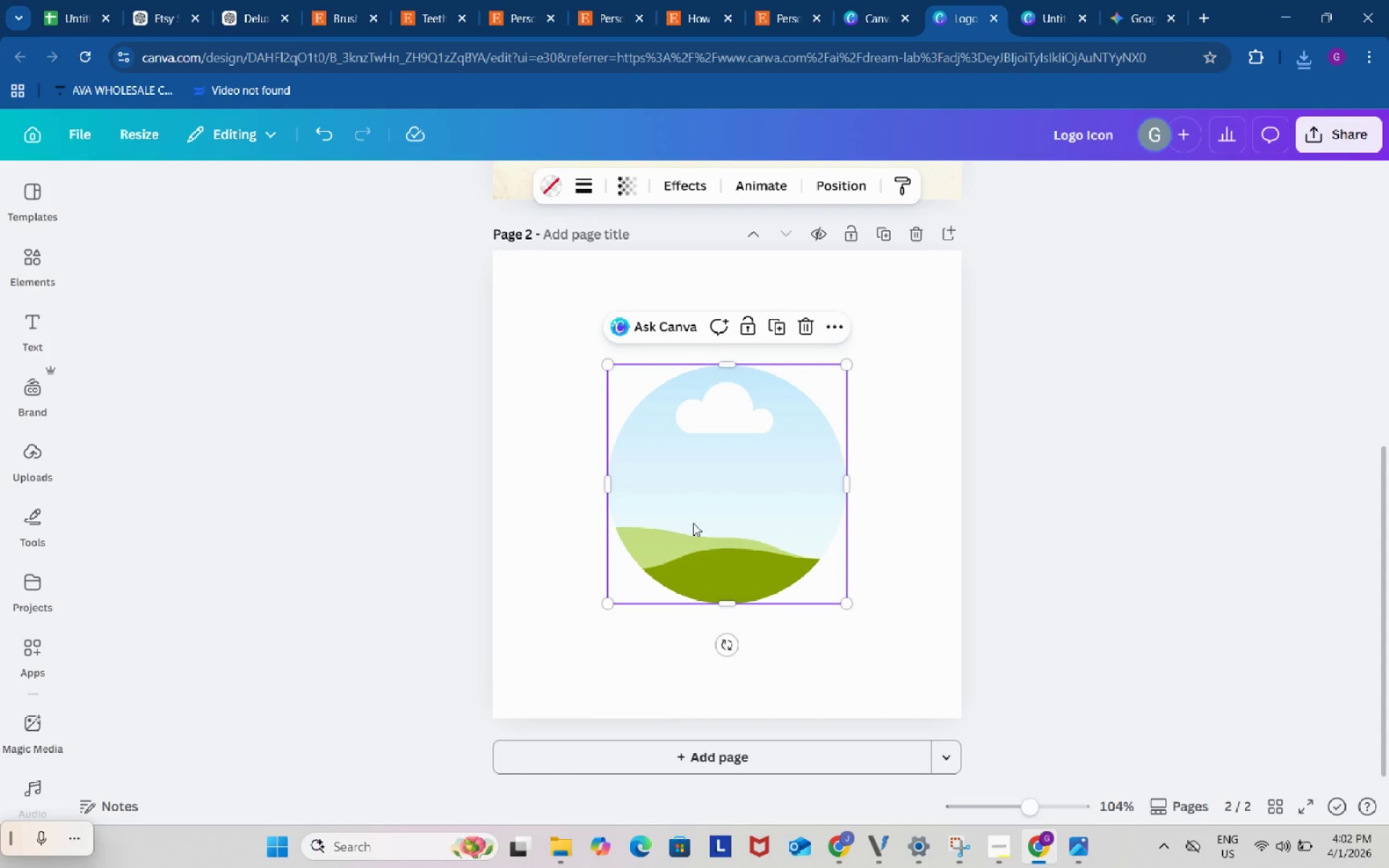 
left_click_drag(start_coordinate=[693, 523], to_coordinate=[595, 420])
 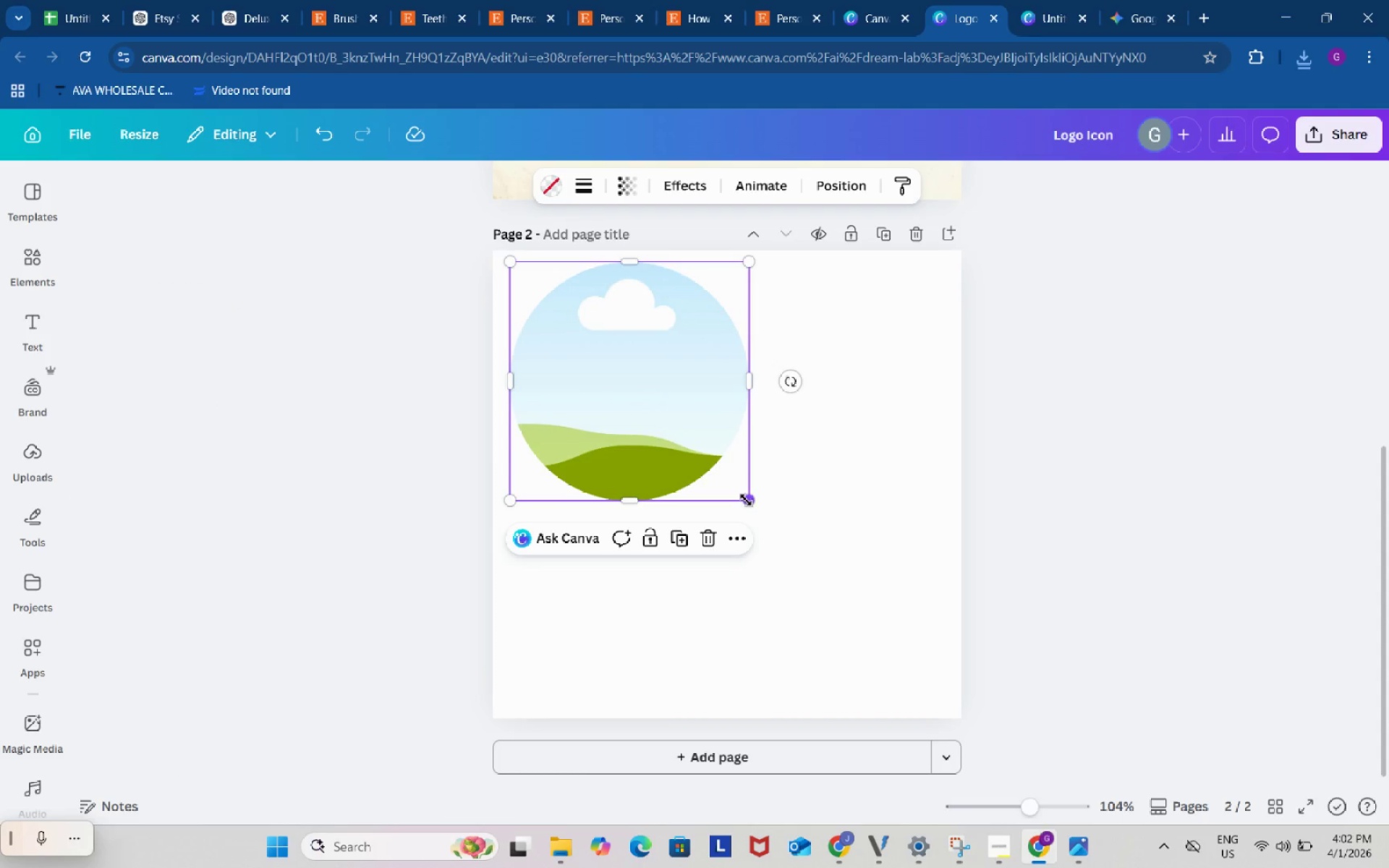 
left_click_drag(start_coordinate=[746, 500], to_coordinate=[964, 703])
 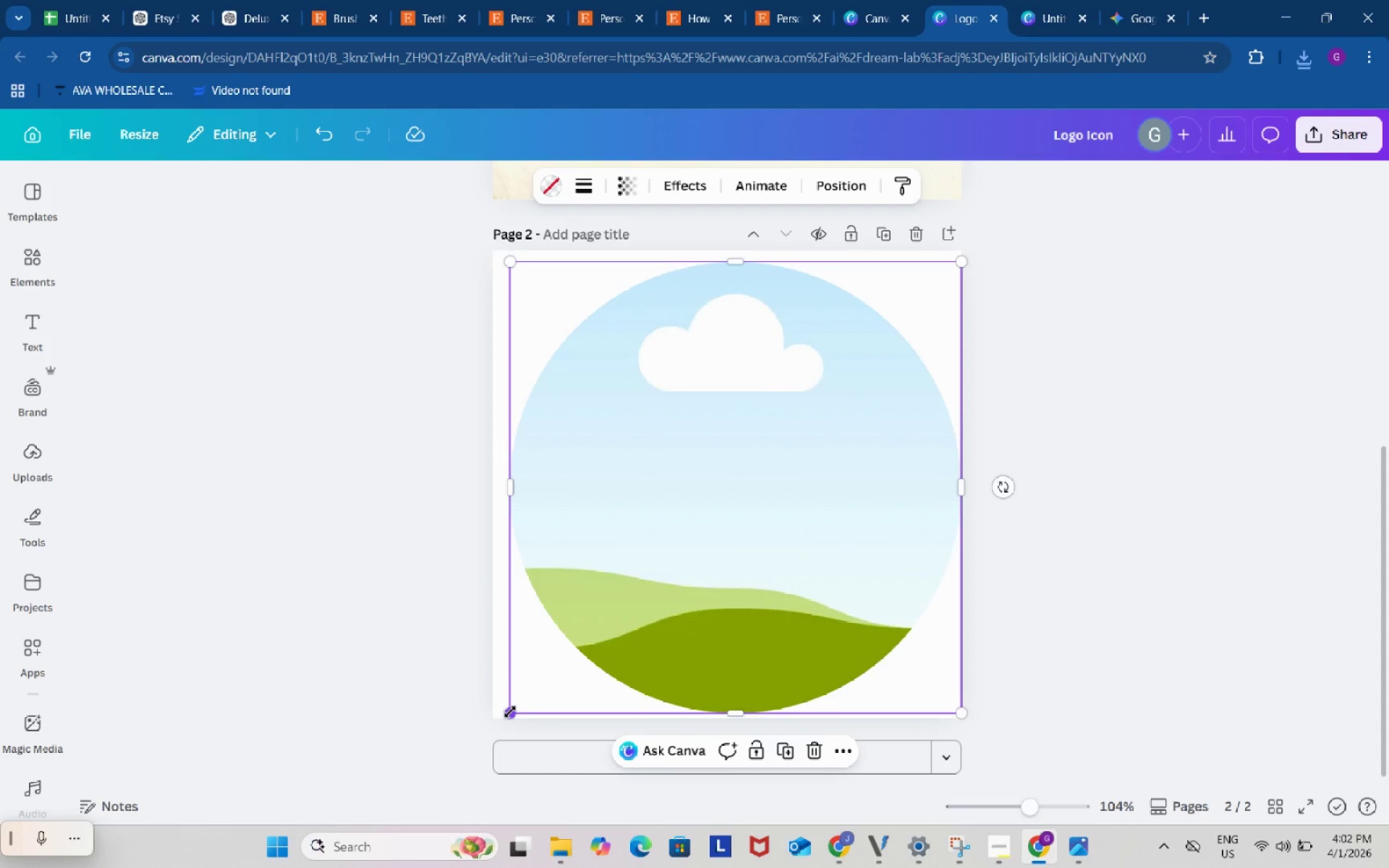 
left_click_drag(start_coordinate=[510, 712], to_coordinate=[490, 720])
 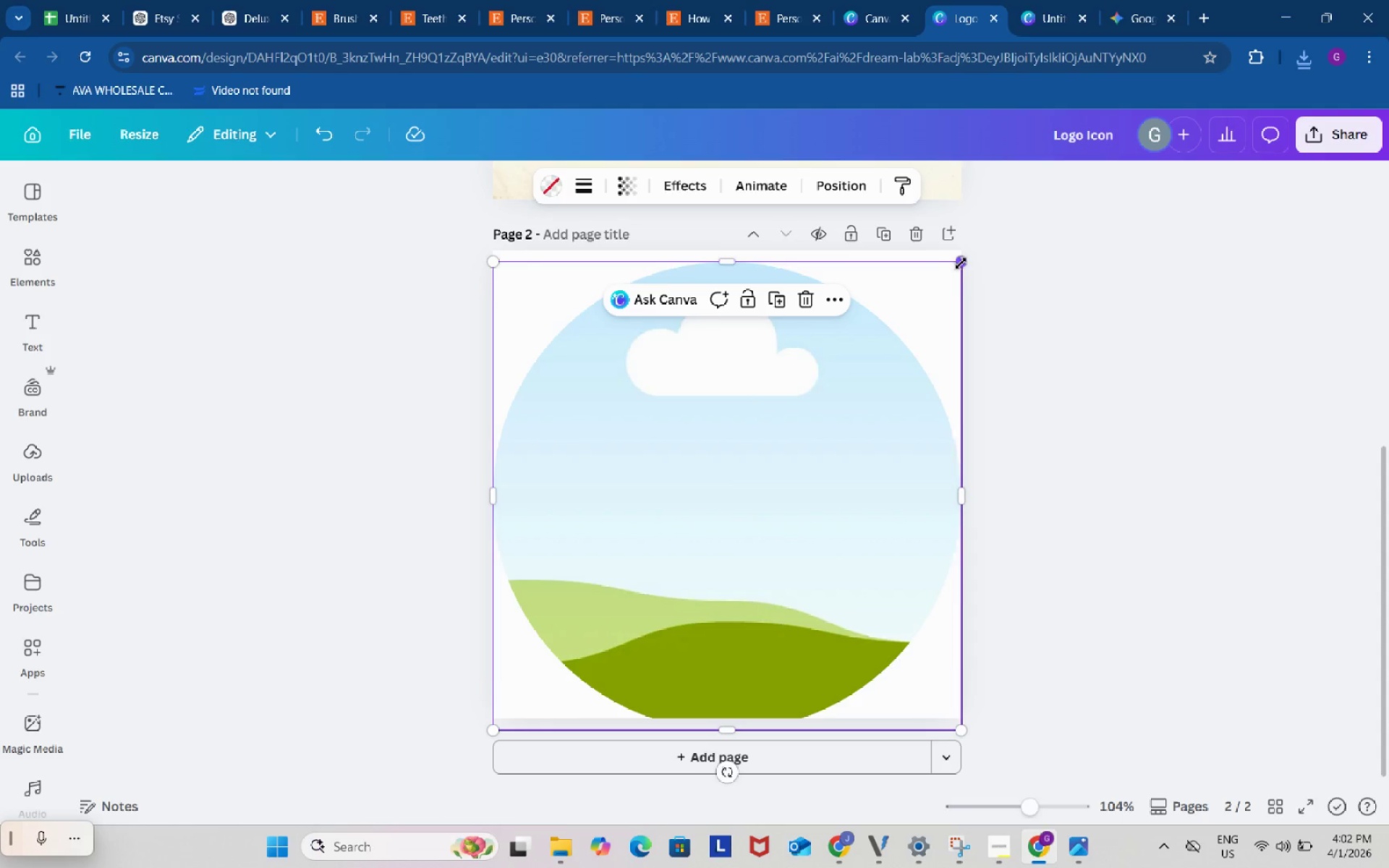 
left_click_drag(start_coordinate=[961, 263], to_coordinate=[937, 276])
 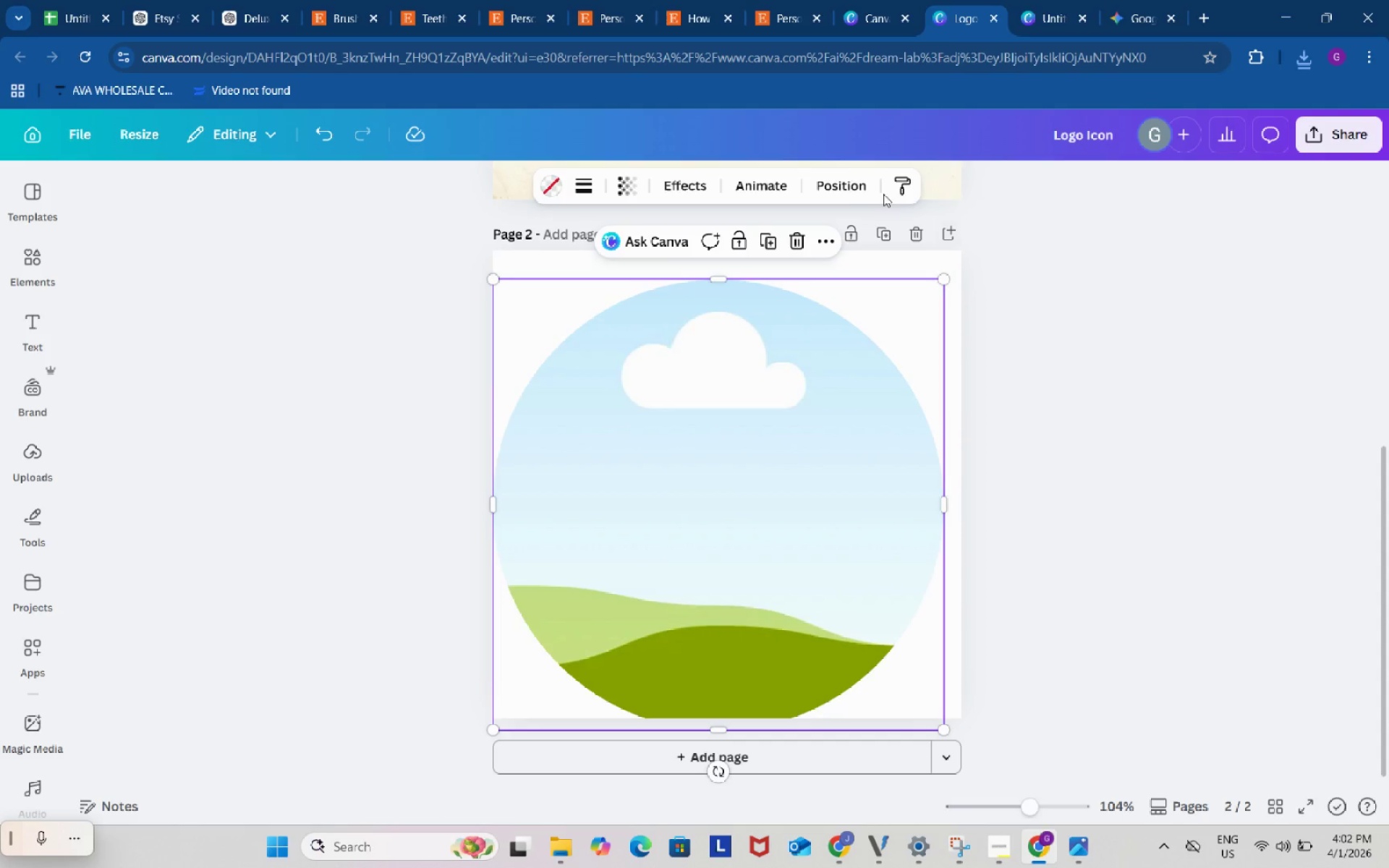 
left_click([846, 179])
 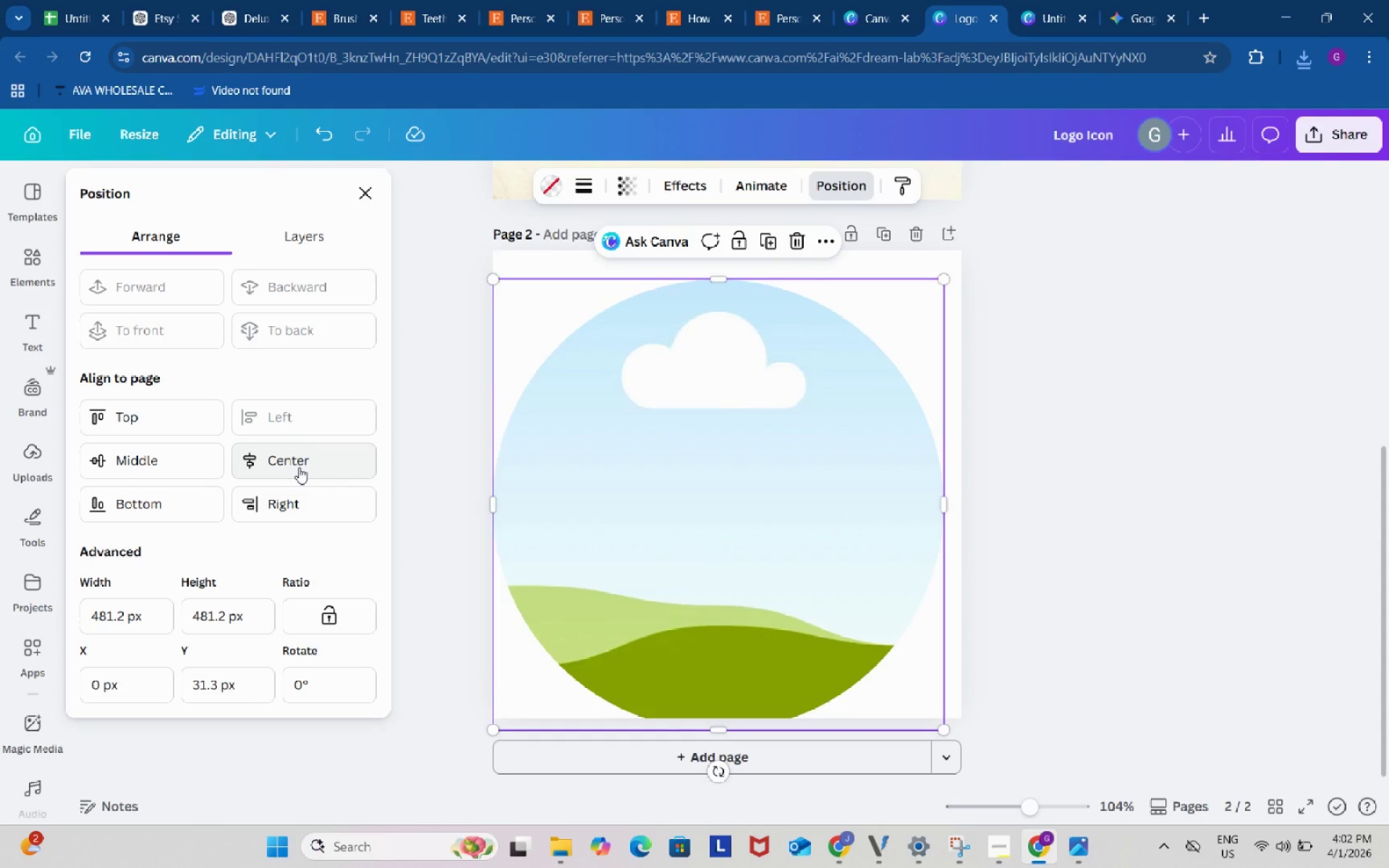 
left_click([299, 467])
 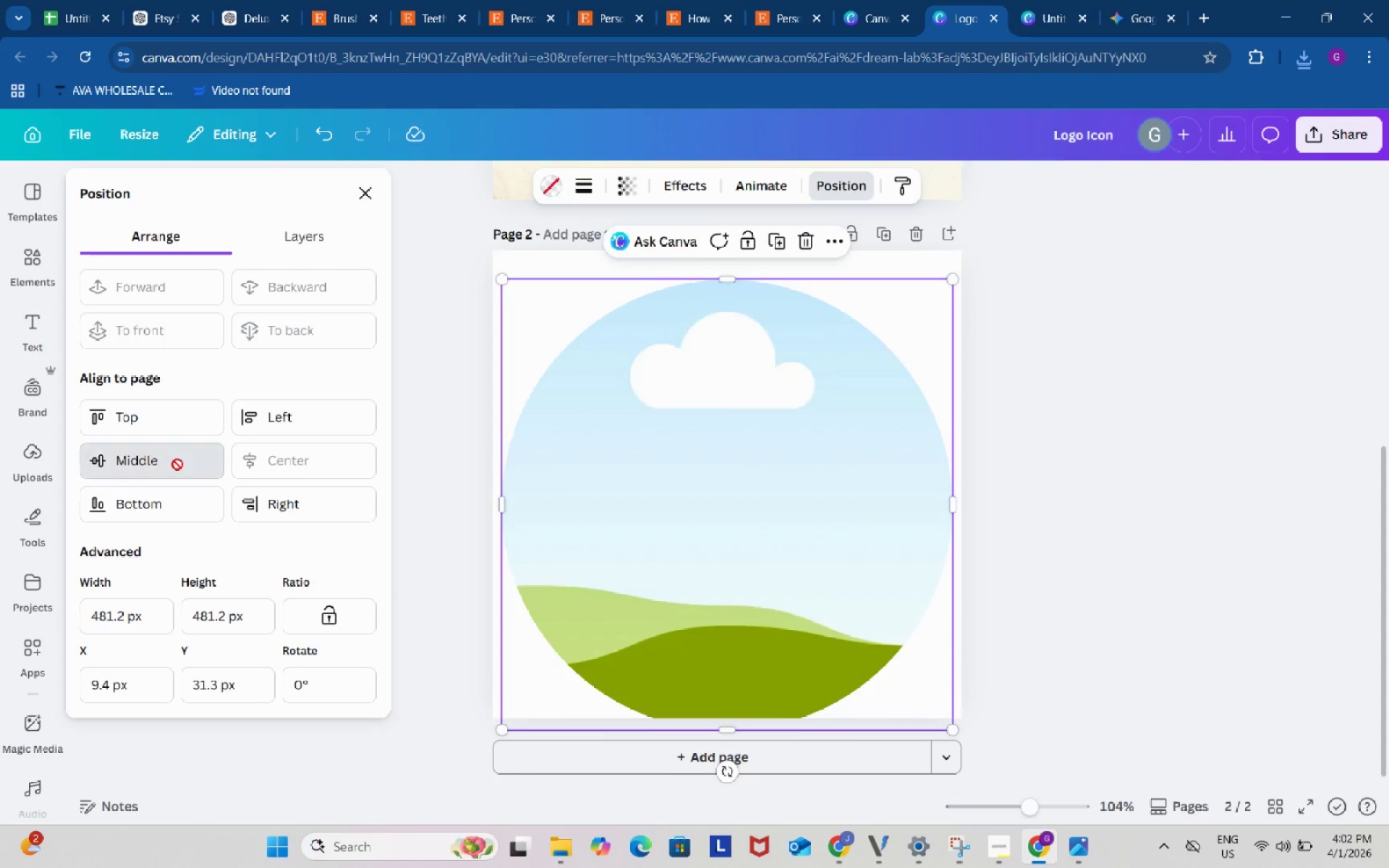 
left_click([177, 464])
 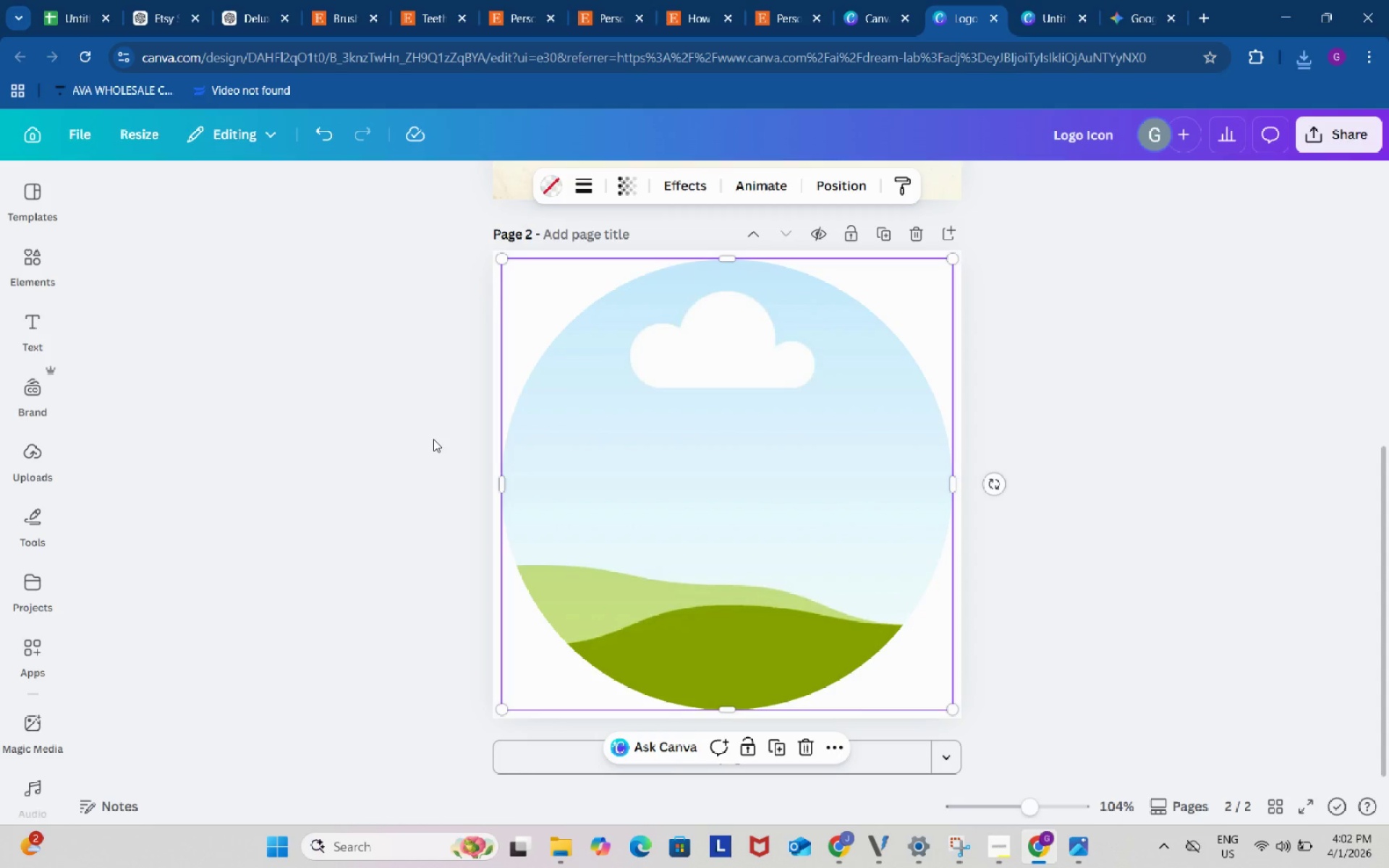 
double_click([433, 439])
 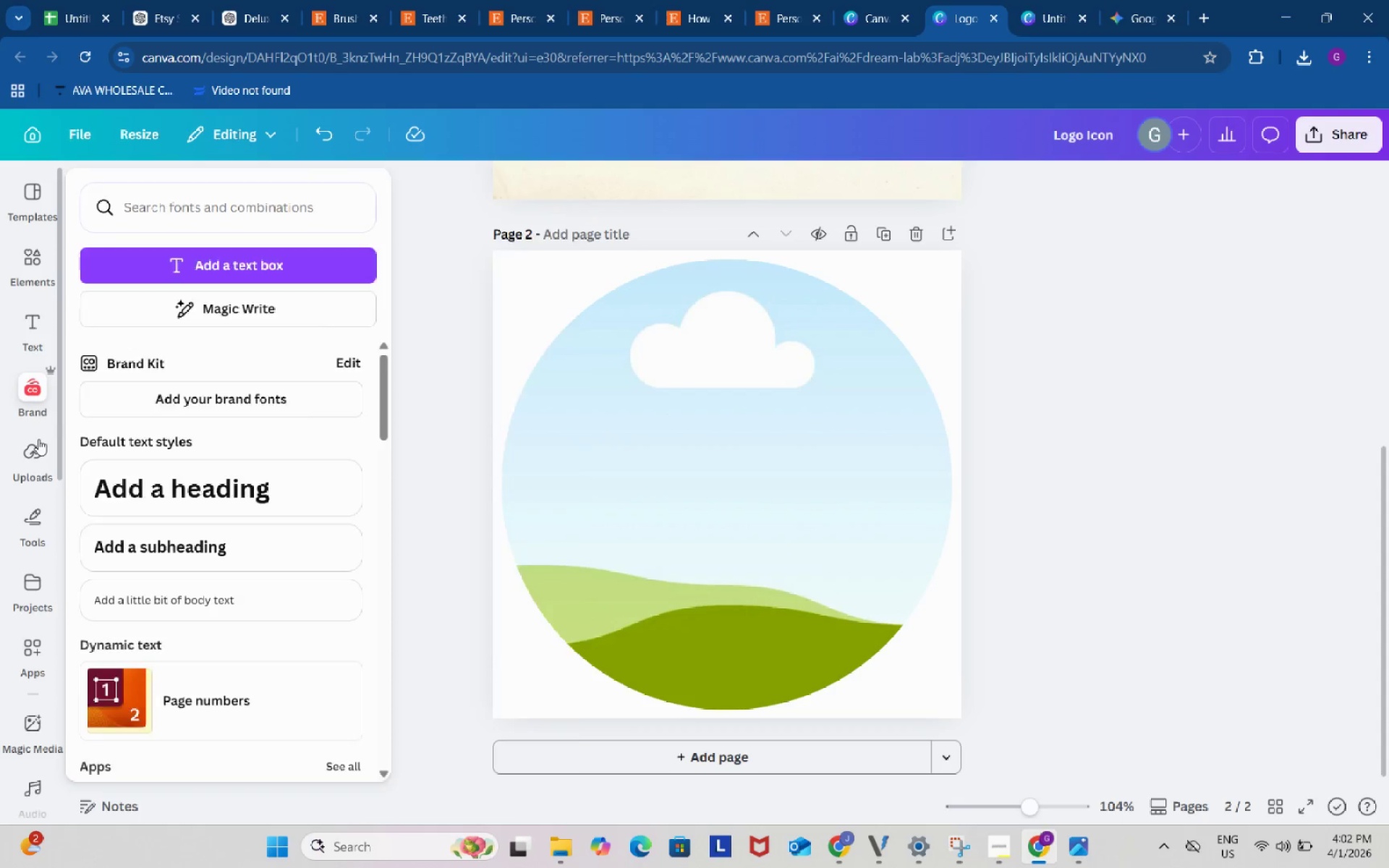 
left_click([37, 454])
 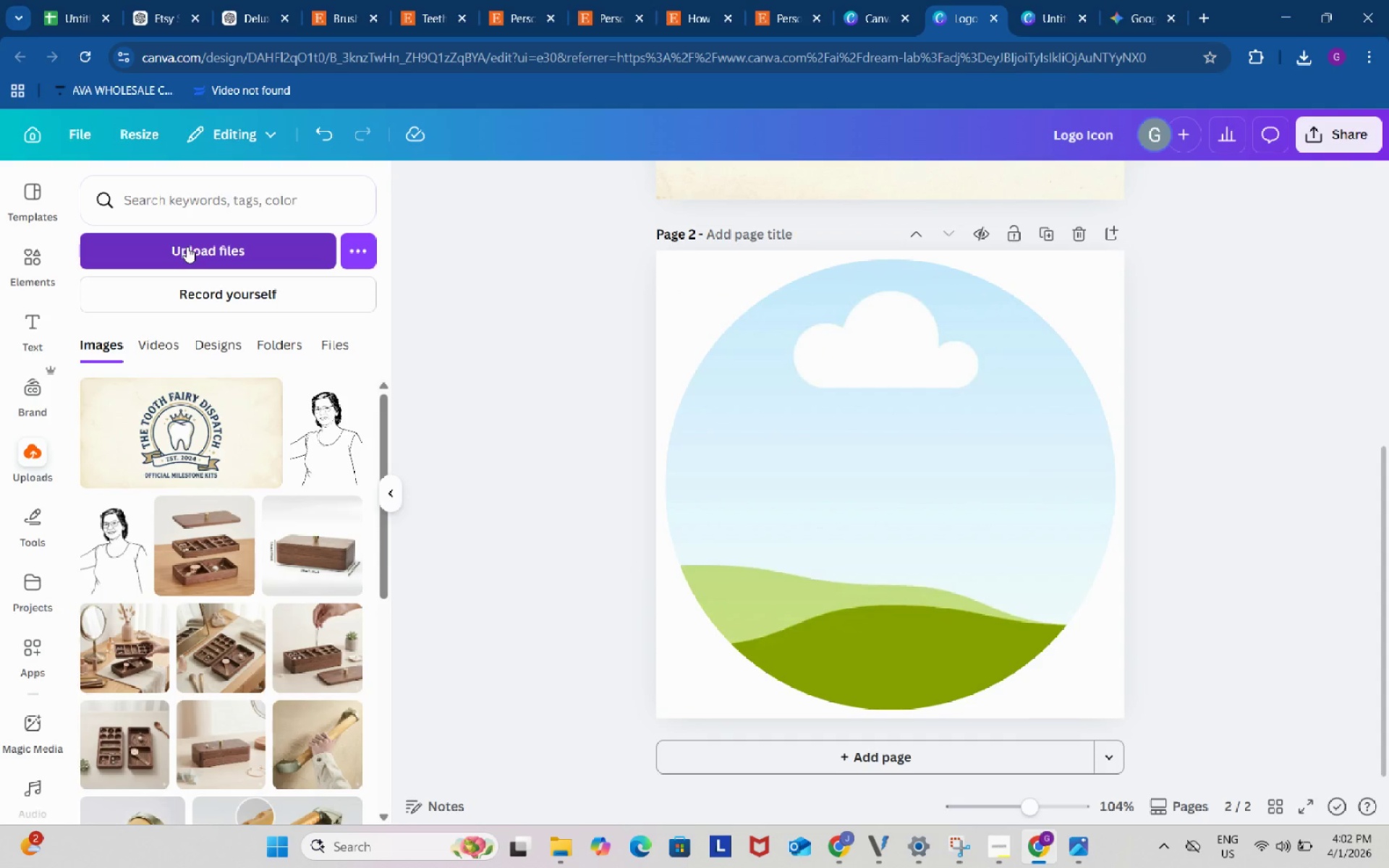 
left_click([187, 247])
 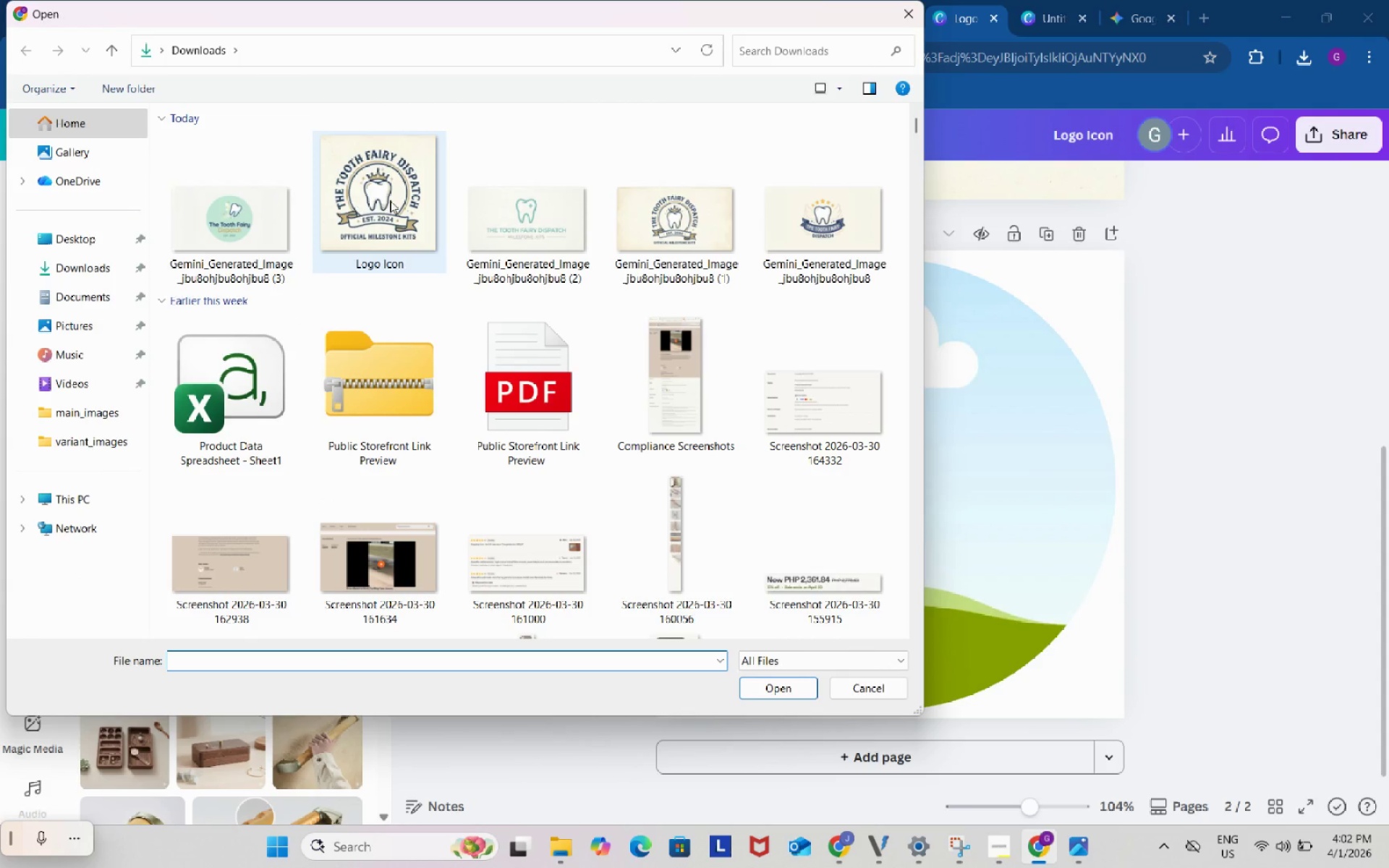 
left_click([390, 200])
 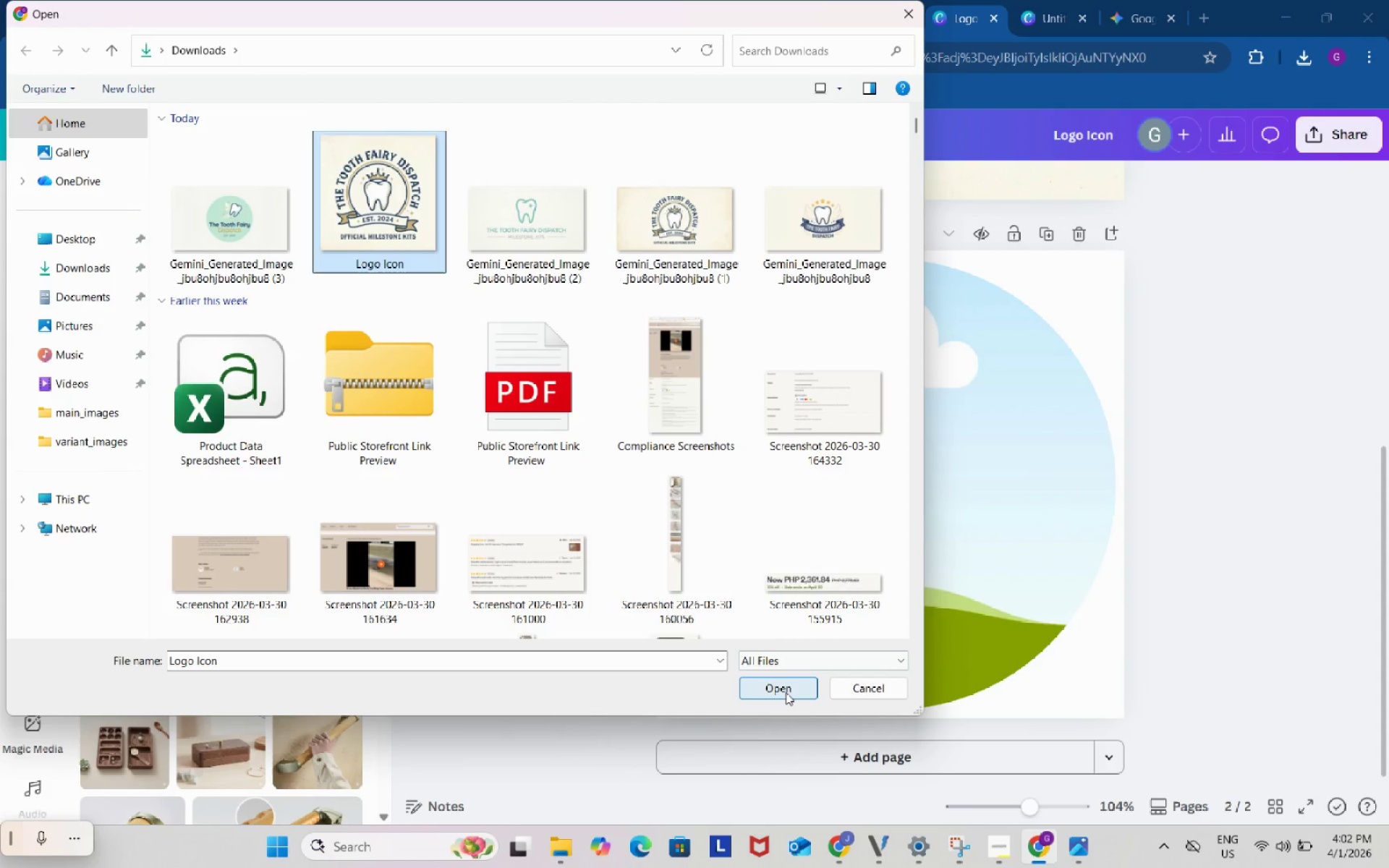 
left_click([786, 692])
 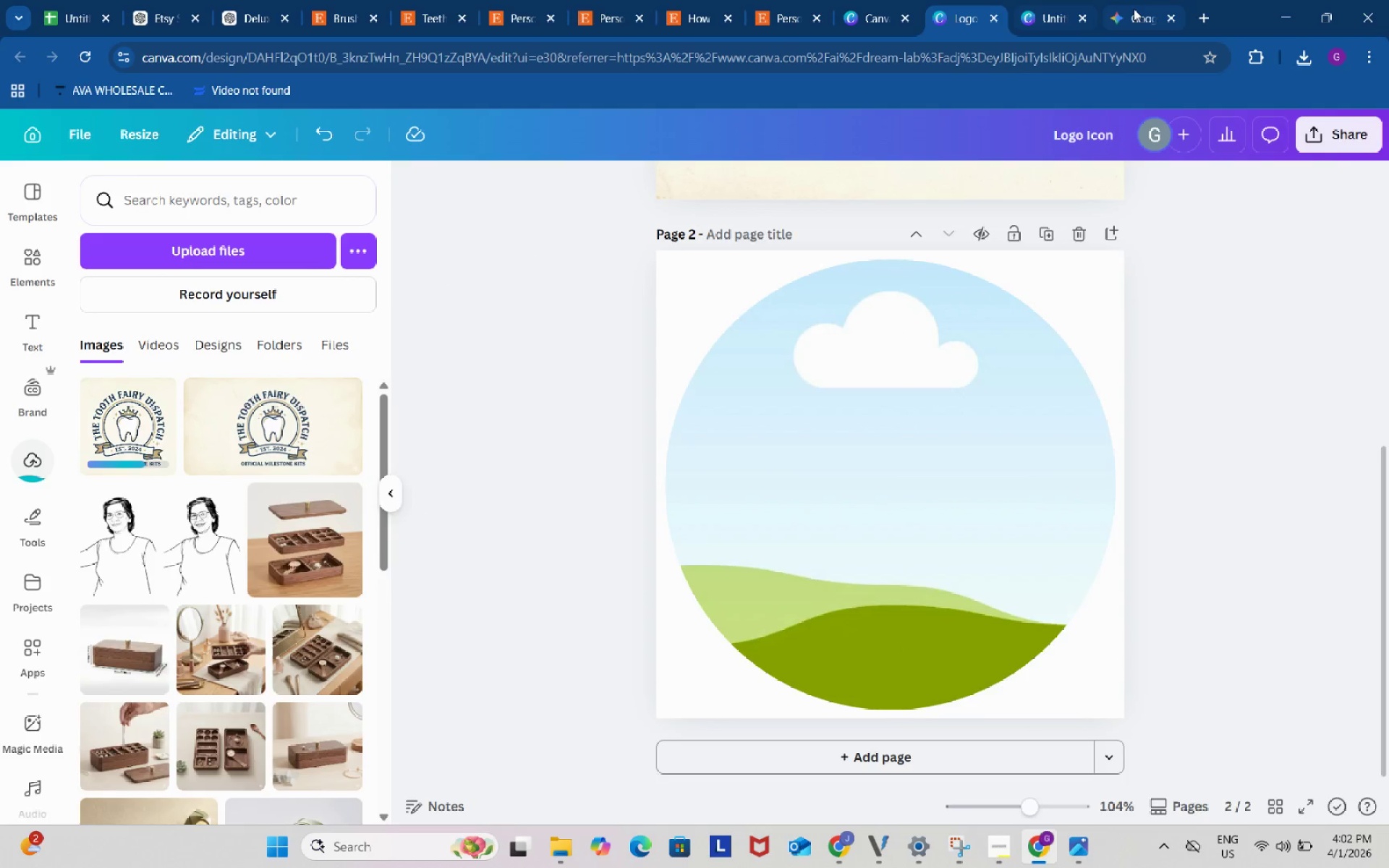 
left_click([1134, 9])
 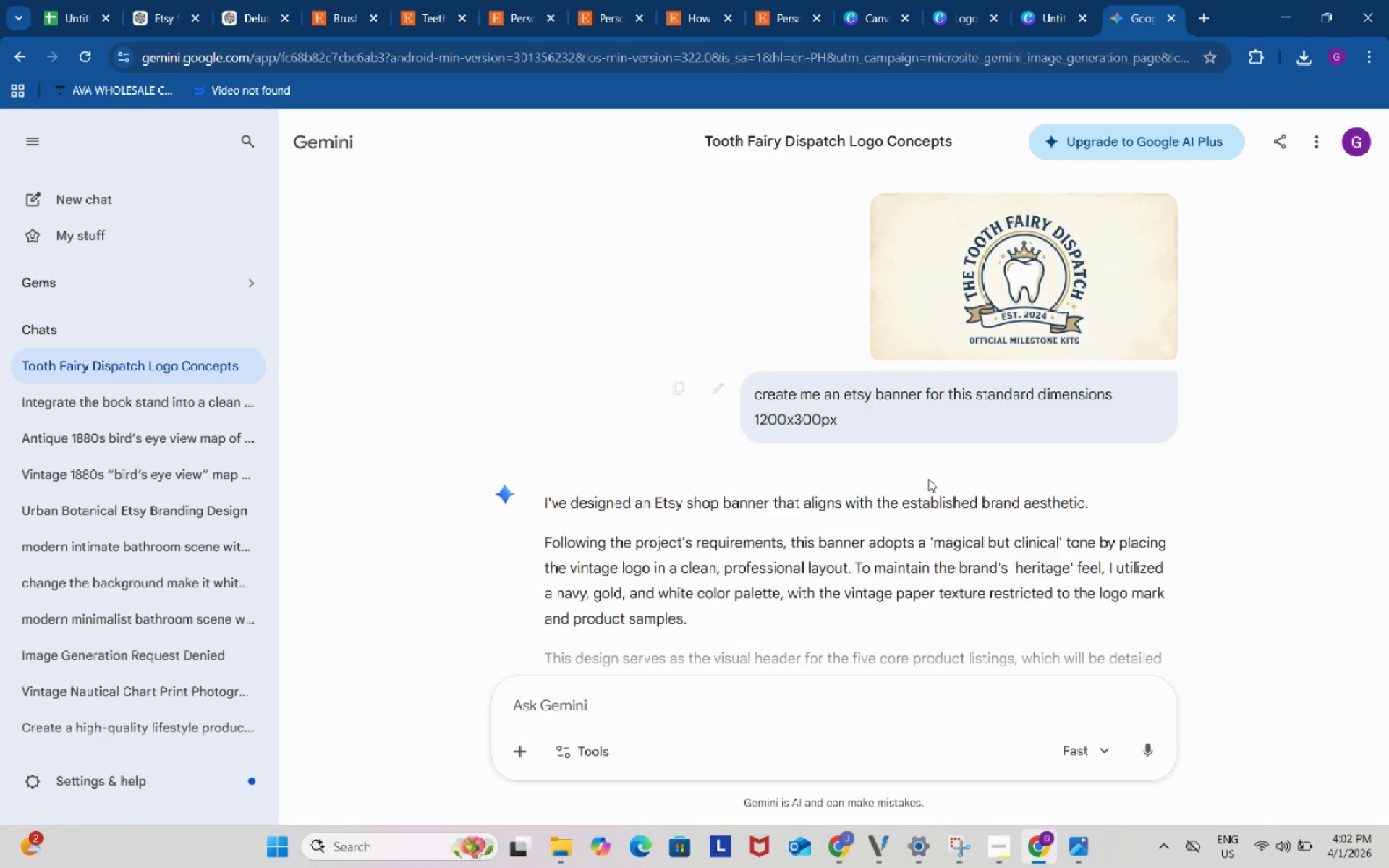 
scroll: coordinate [928, 479], scroll_direction: down, amount: 7.0
 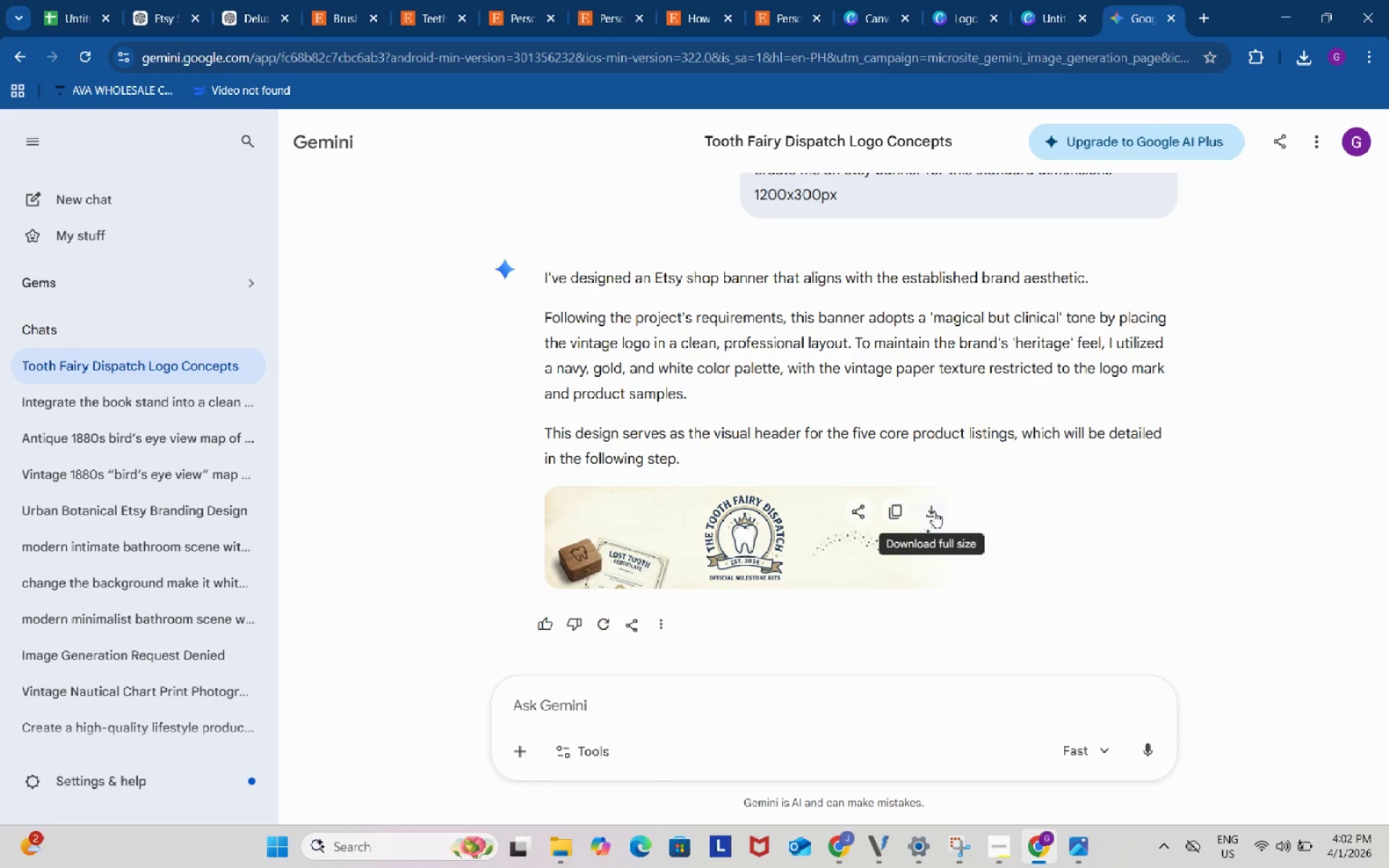 
wait(5.05)
 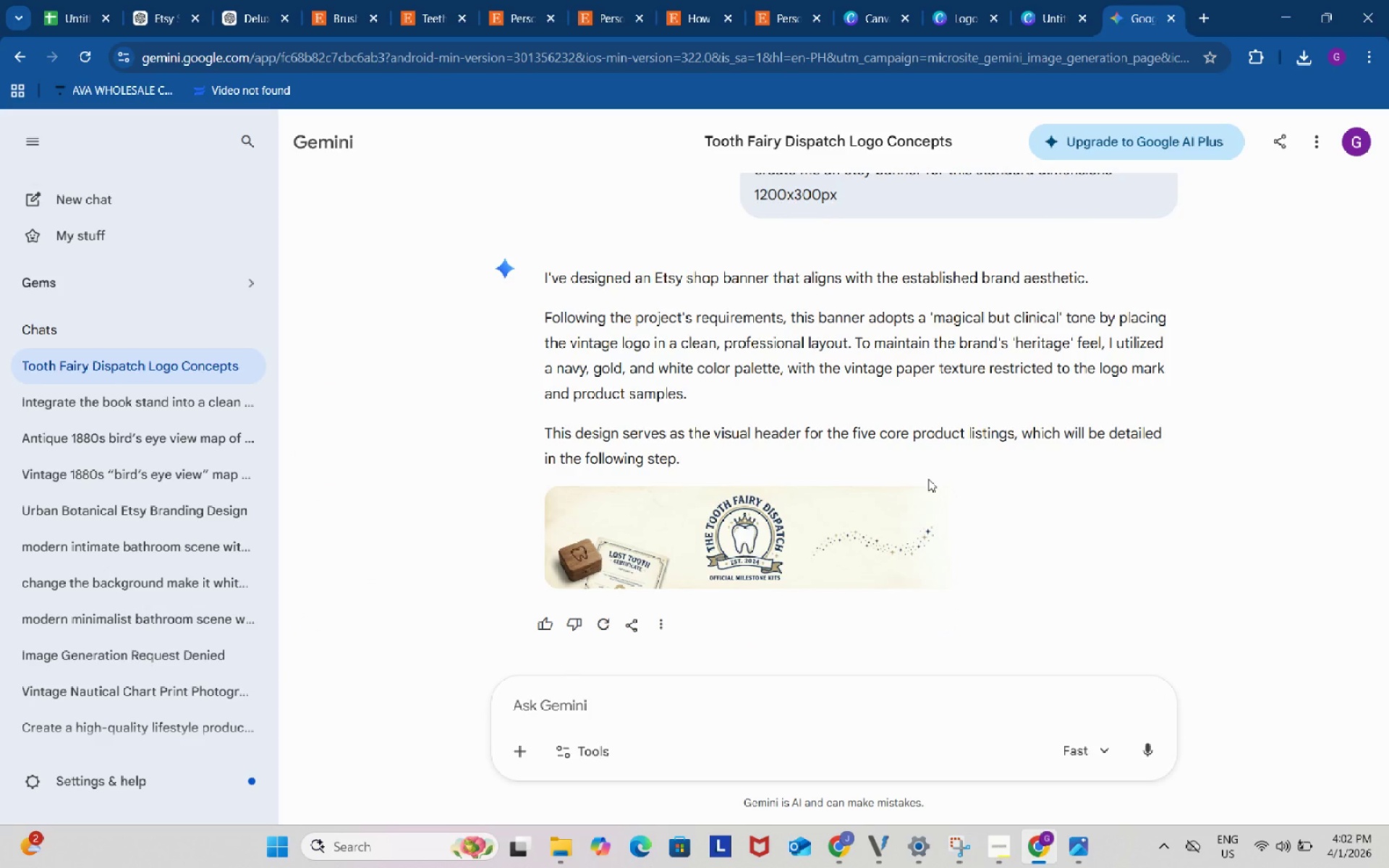 
left_click([934, 511])
 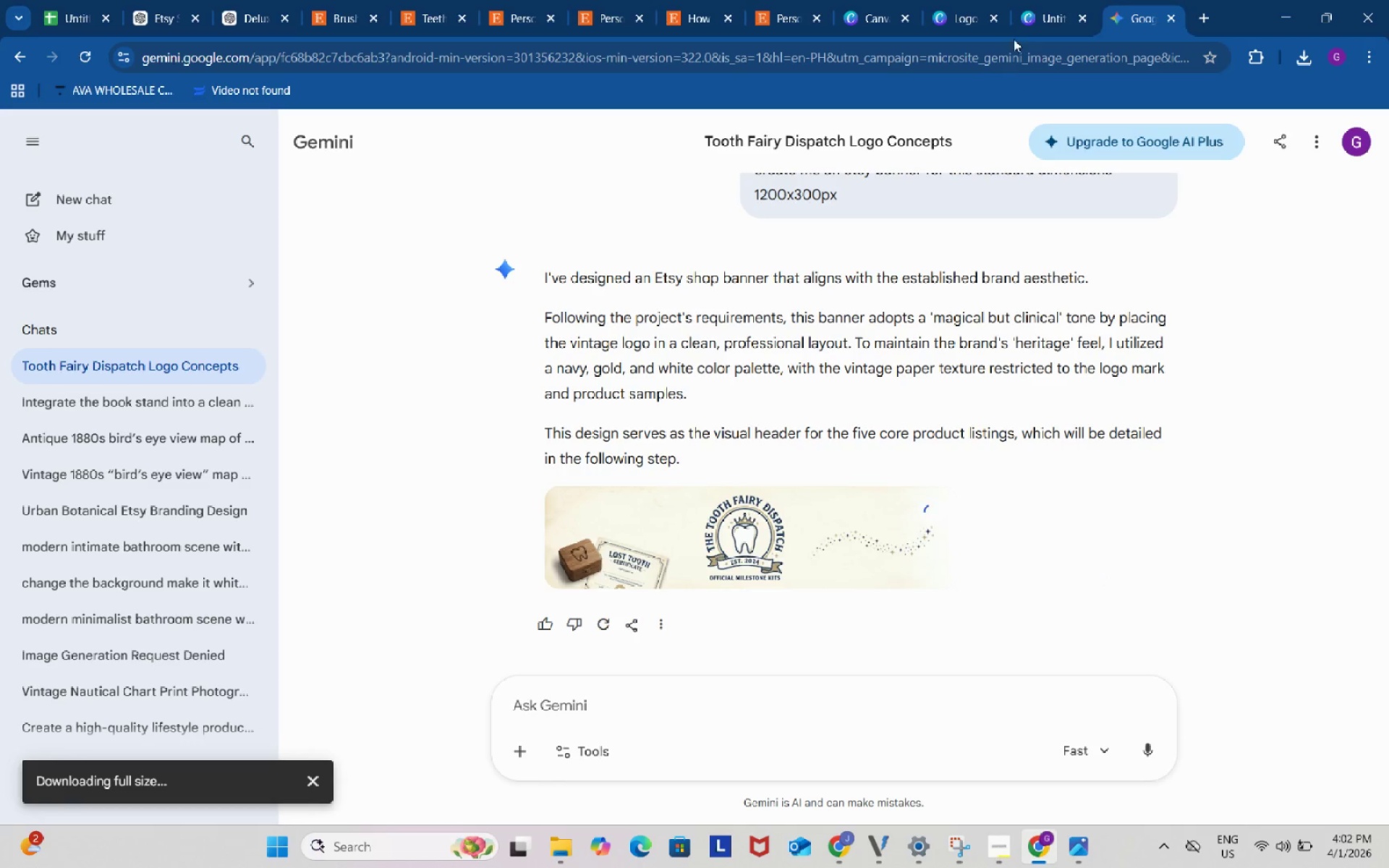 
left_click([970, 0])
 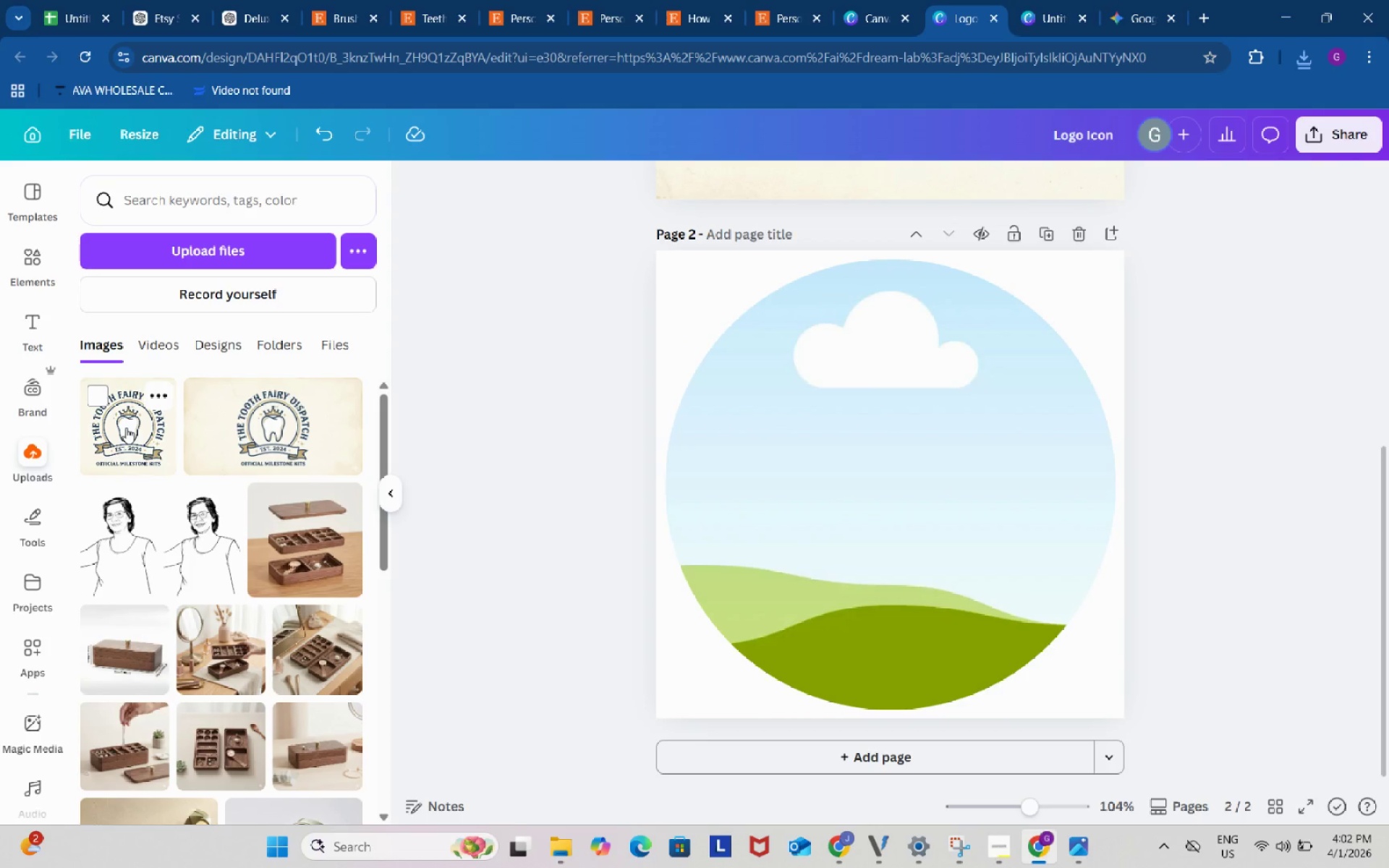 
left_click_drag(start_coordinate=[126, 427], to_coordinate=[786, 482])
 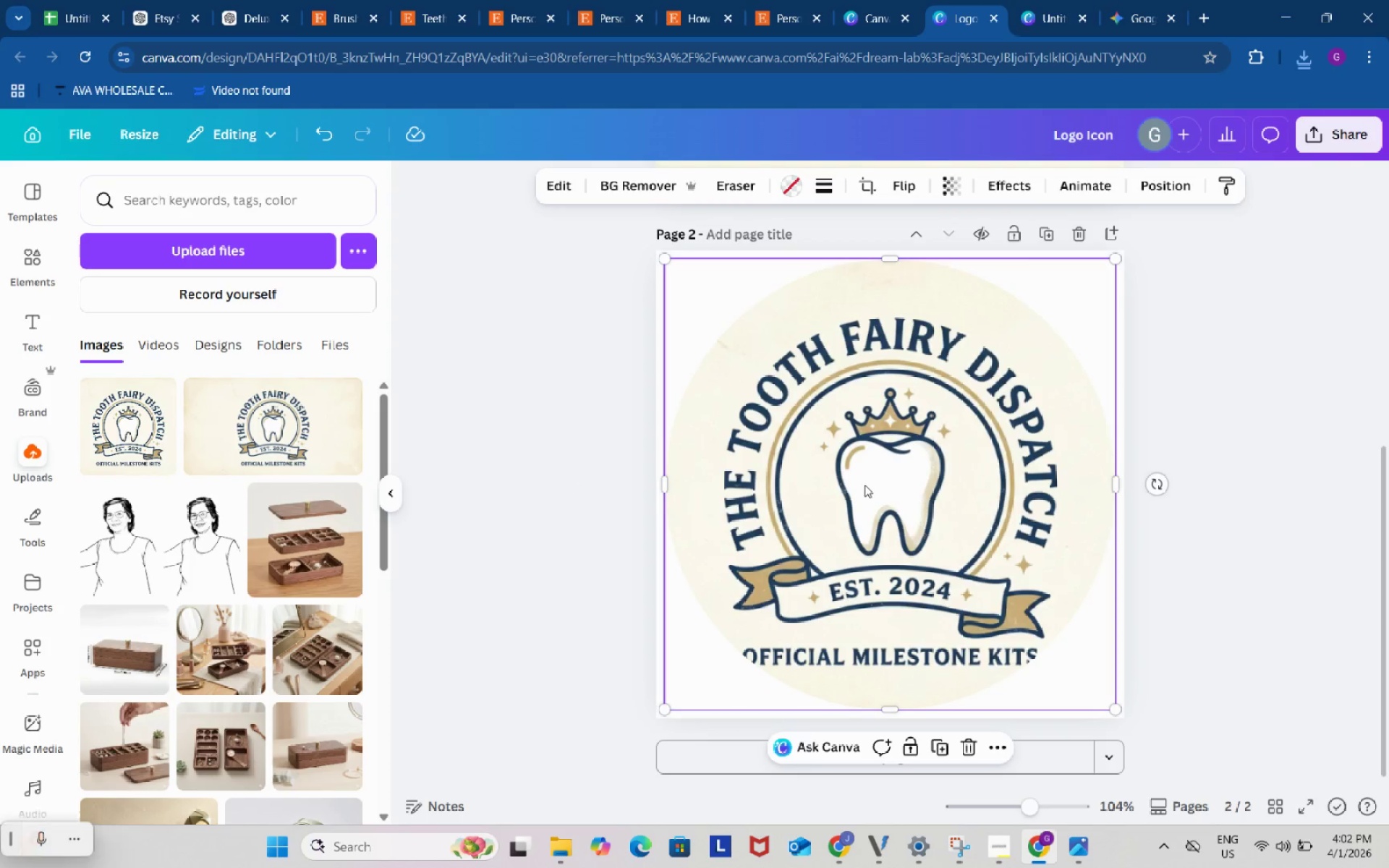 
double_click([865, 485])
 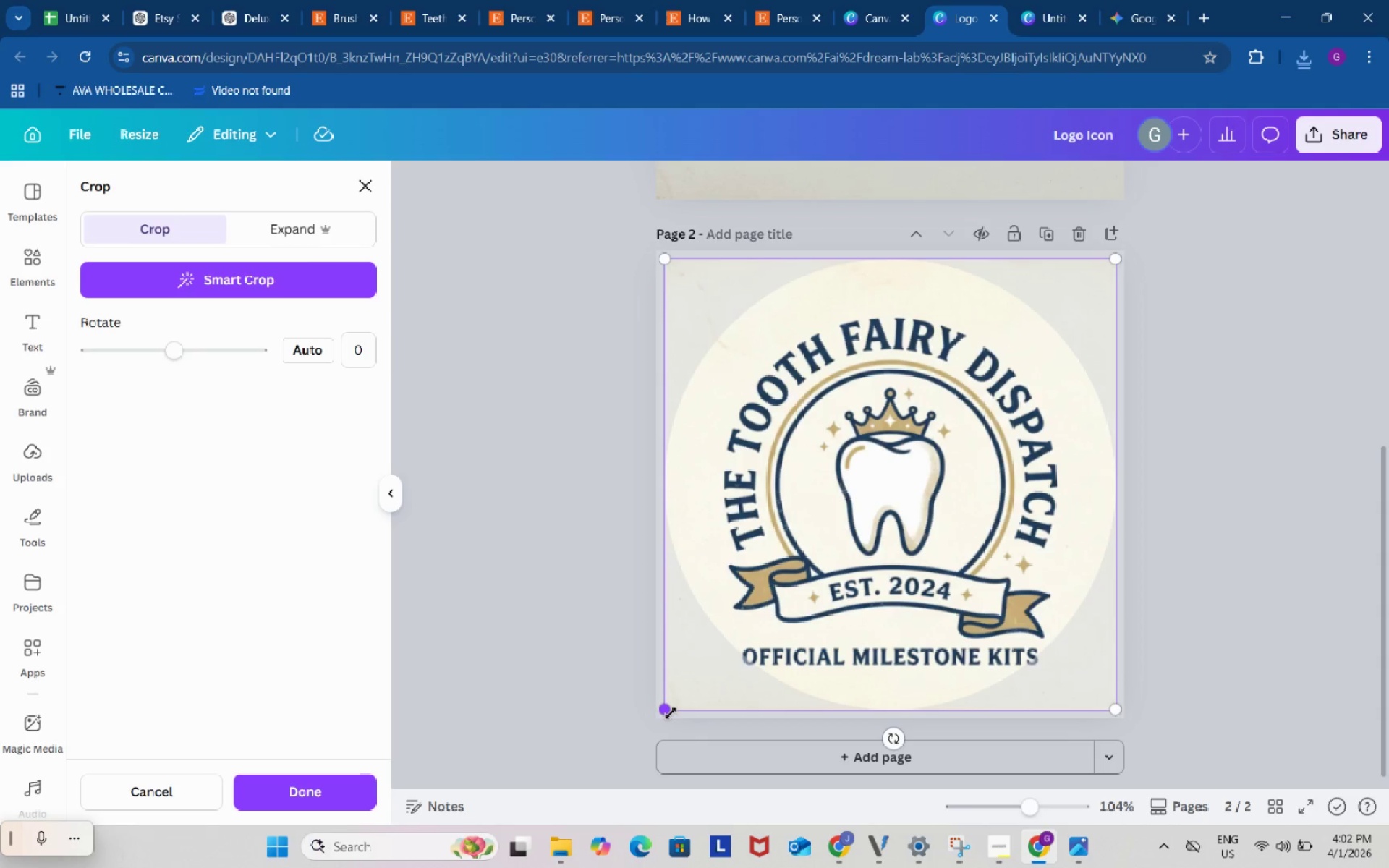 
left_click_drag(start_coordinate=[668, 710], to_coordinate=[687, 678])
 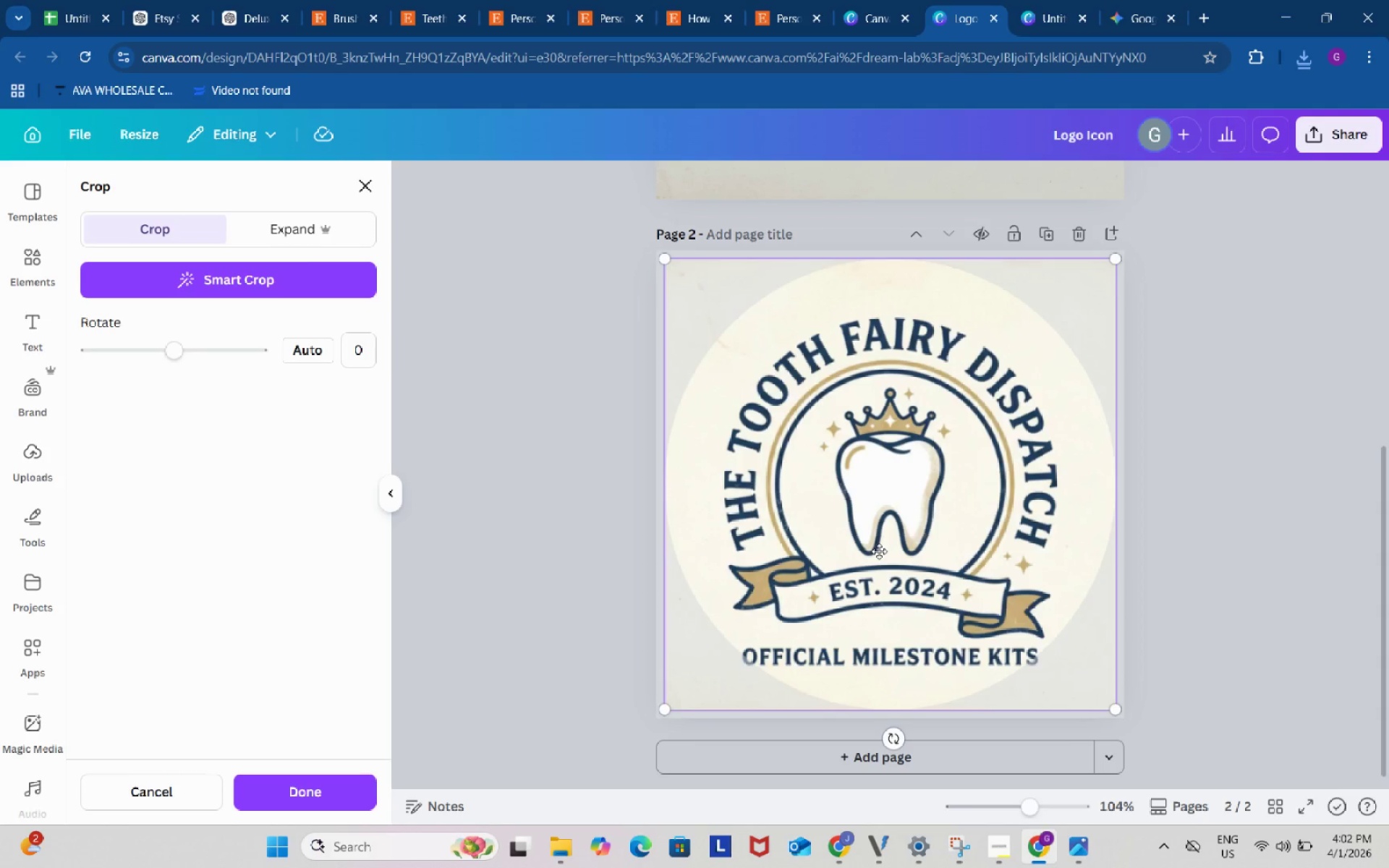 
double_click([879, 551])
 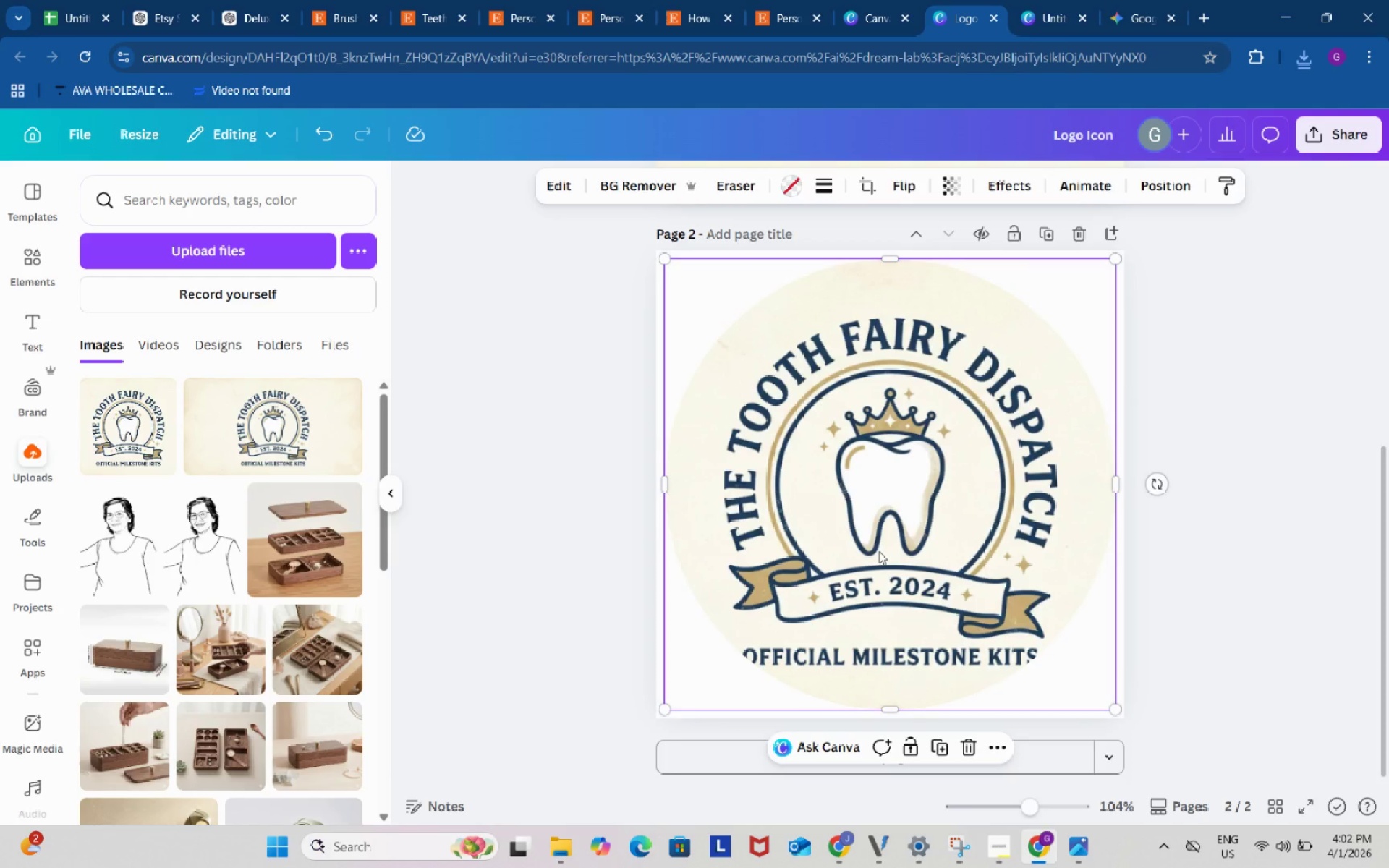 
double_click([879, 551])
 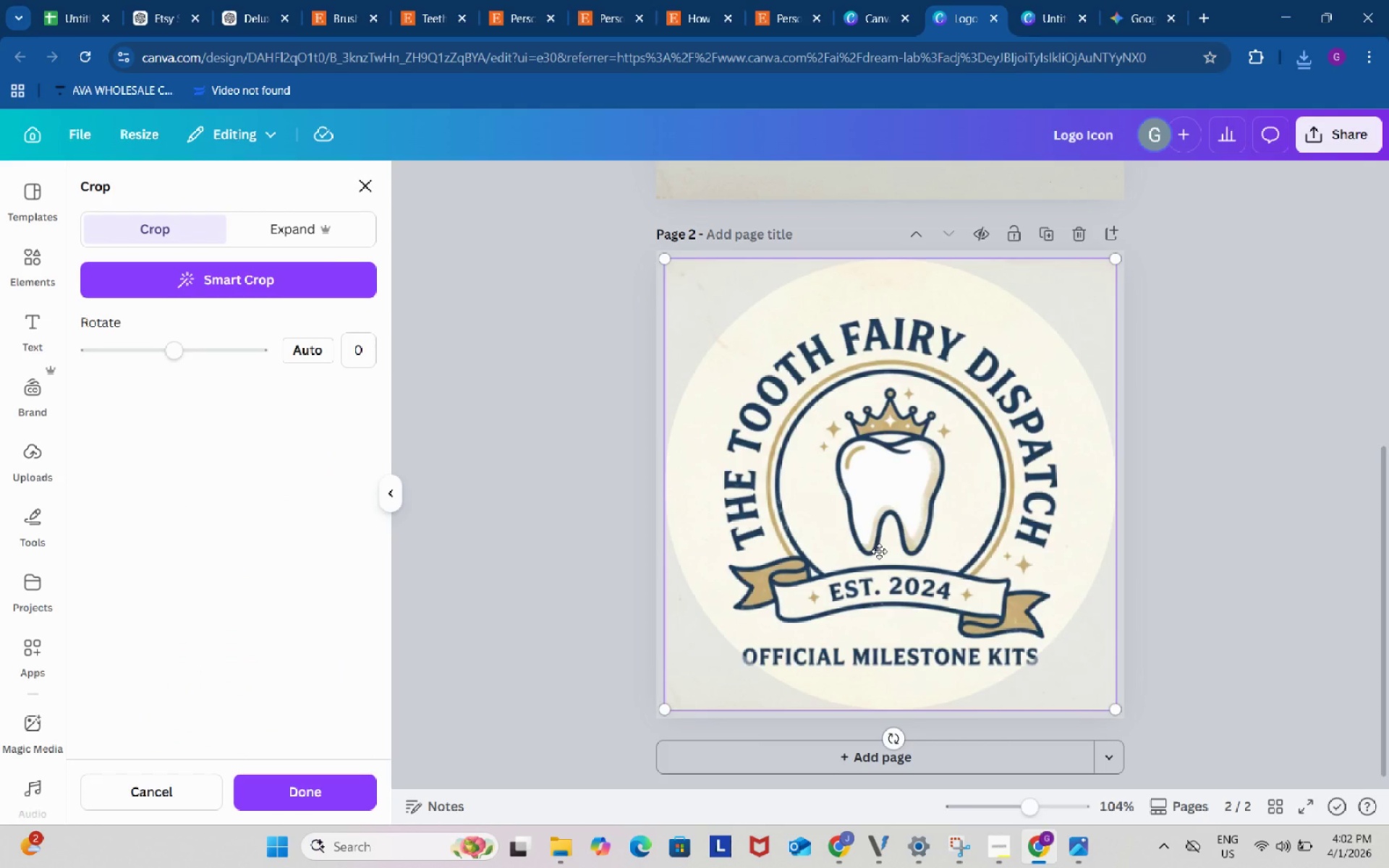 
left_click_drag(start_coordinate=[879, 551], to_coordinate=[884, 541])
 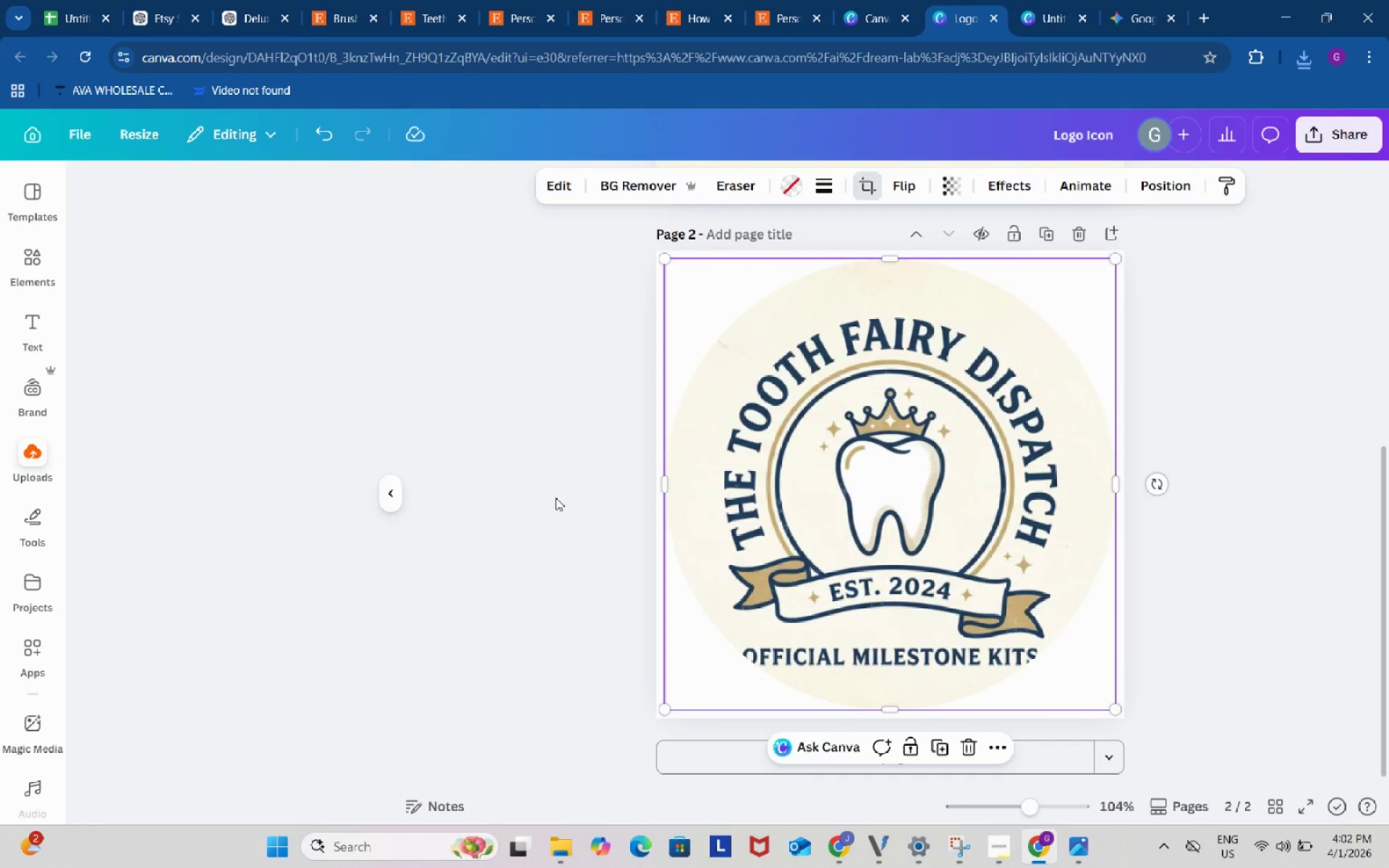 
left_click([556, 498])
 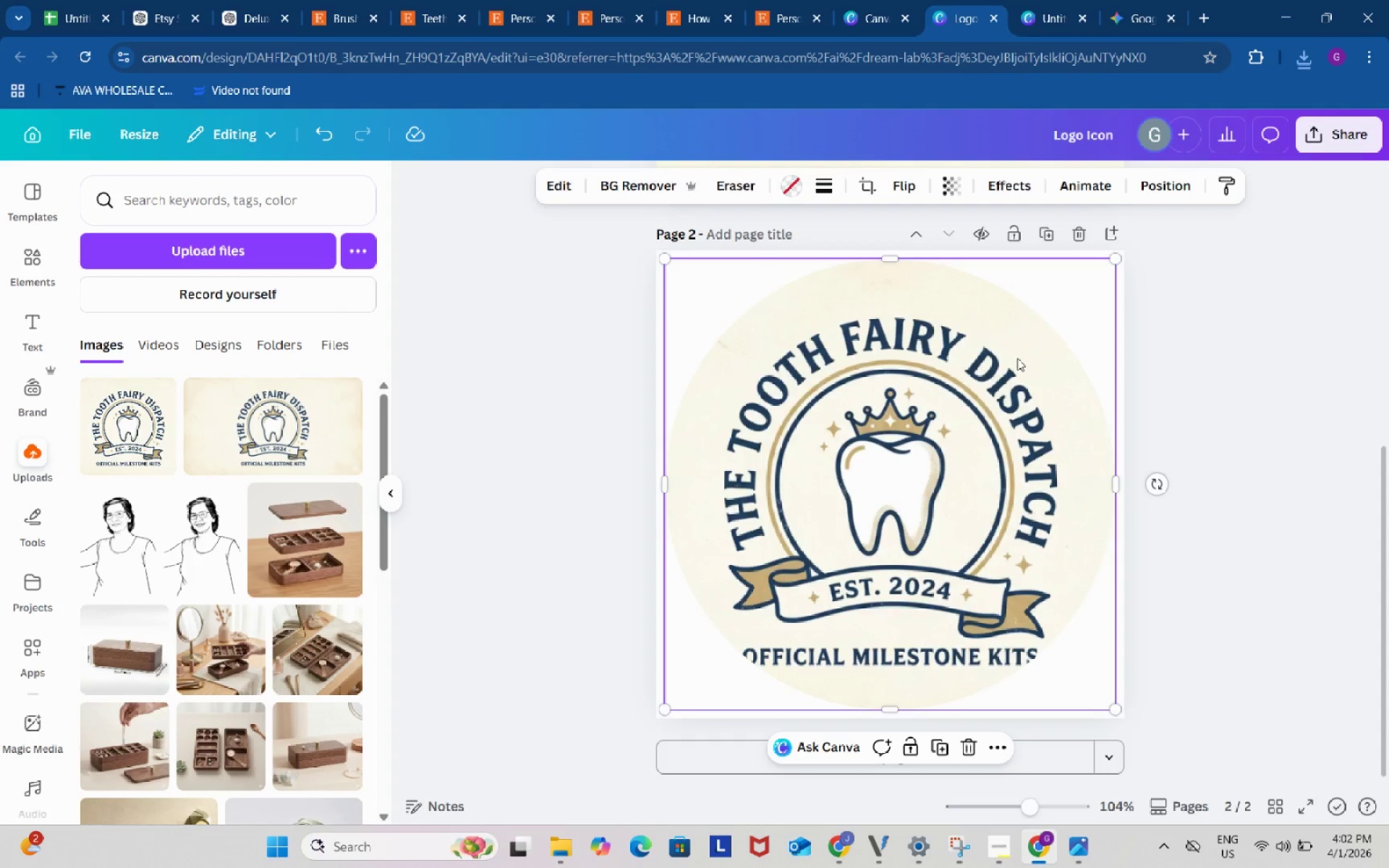 
left_click_drag(start_coordinate=[1115, 258], to_coordinate=[1093, 280])
 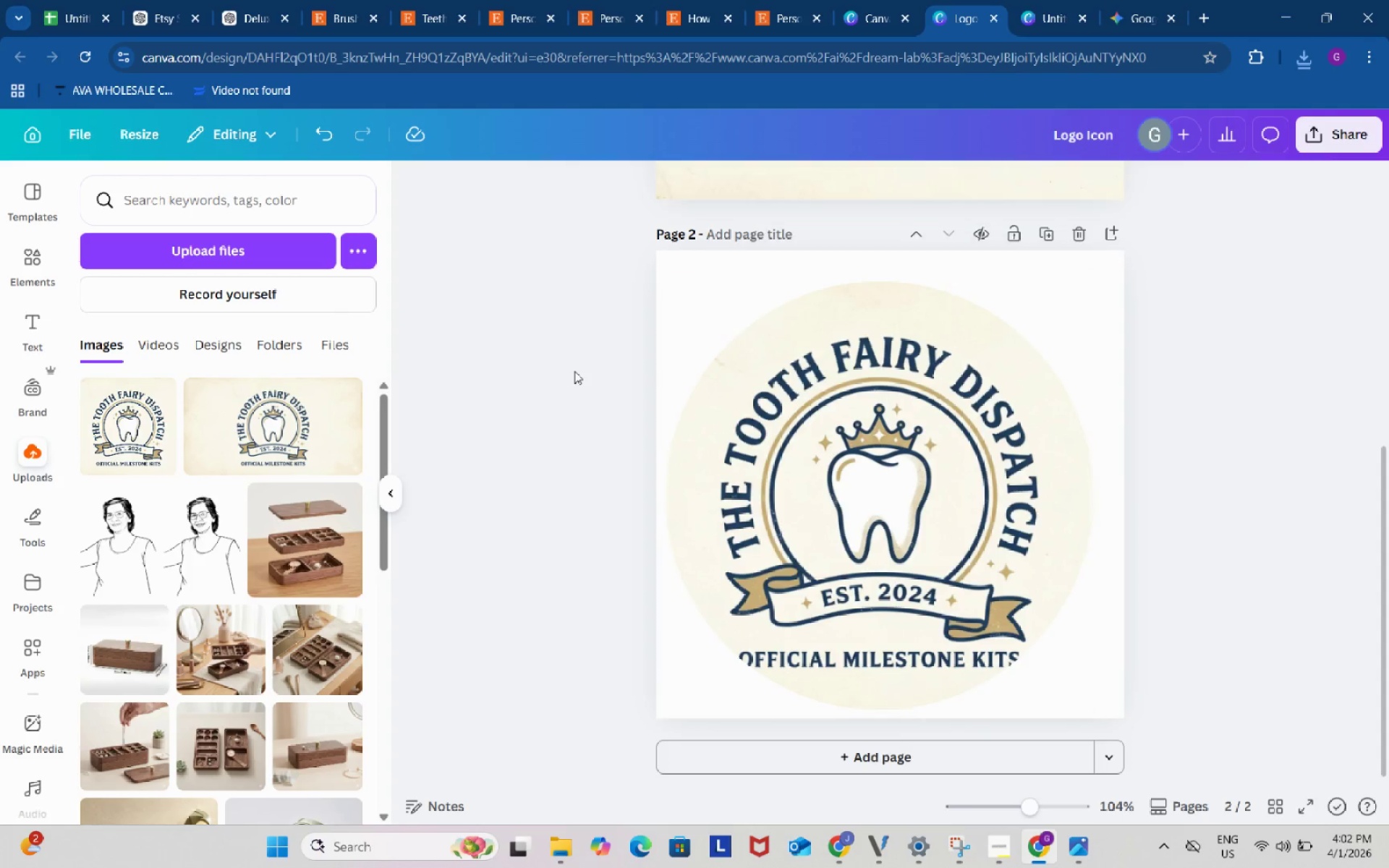 
left_click([574, 371])
 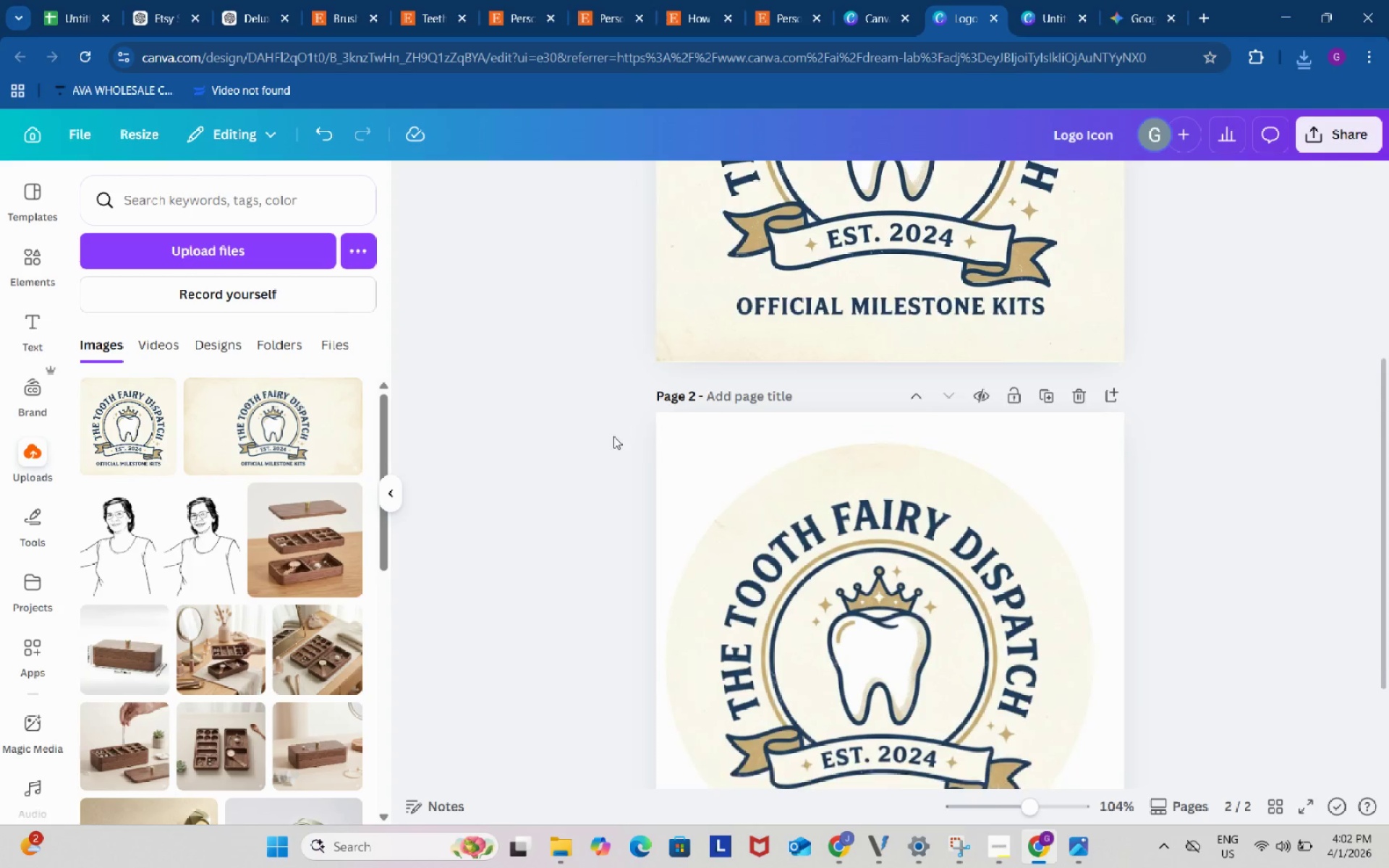 
scroll: coordinate [611, 437], scroll_direction: up, amount: 2.0
 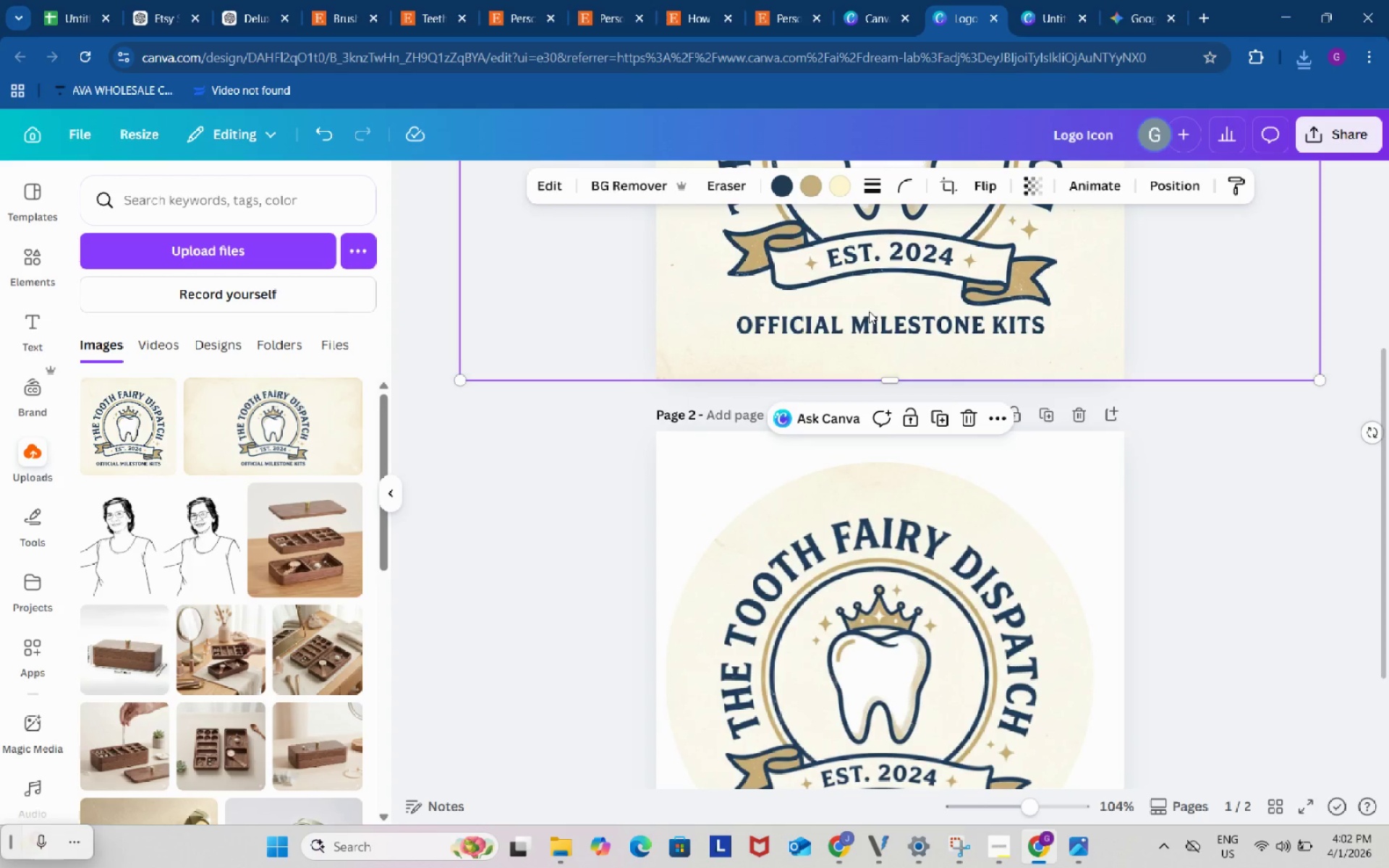 
left_click([869, 311])
 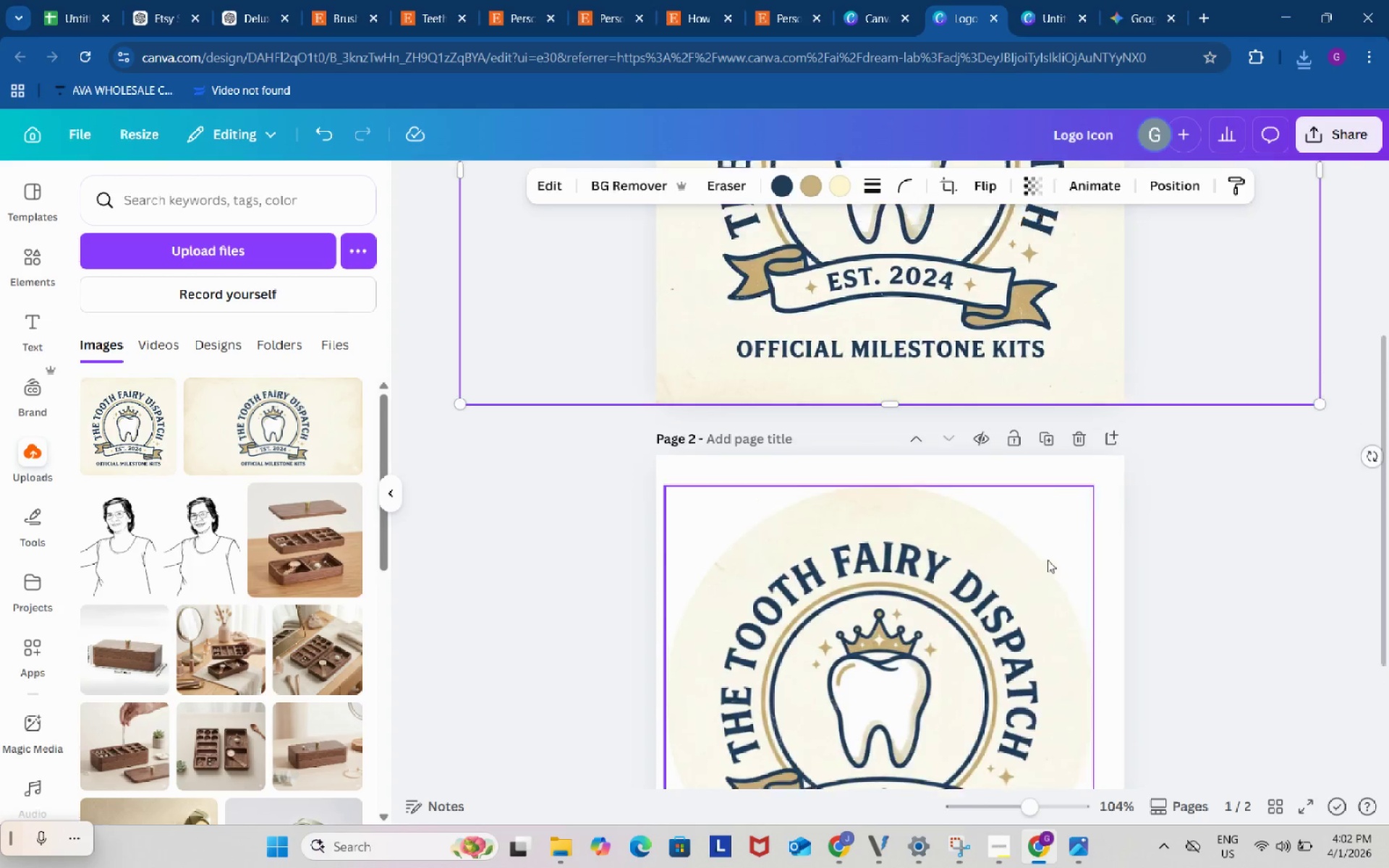 
scroll: coordinate [1048, 560], scroll_direction: up, amount: 2.0
 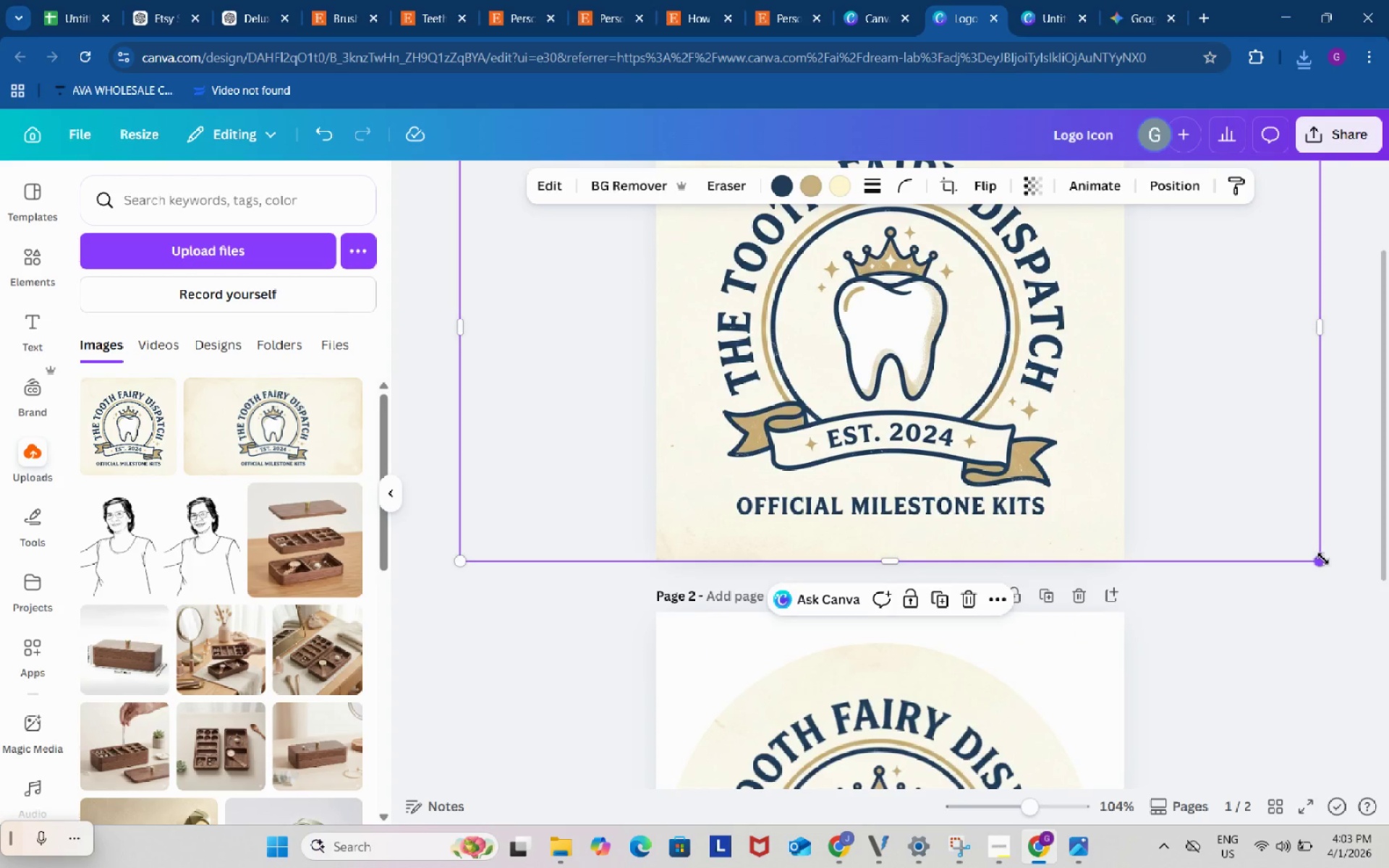 
left_click_drag(start_coordinate=[1323, 558], to_coordinate=[1231, 533])
 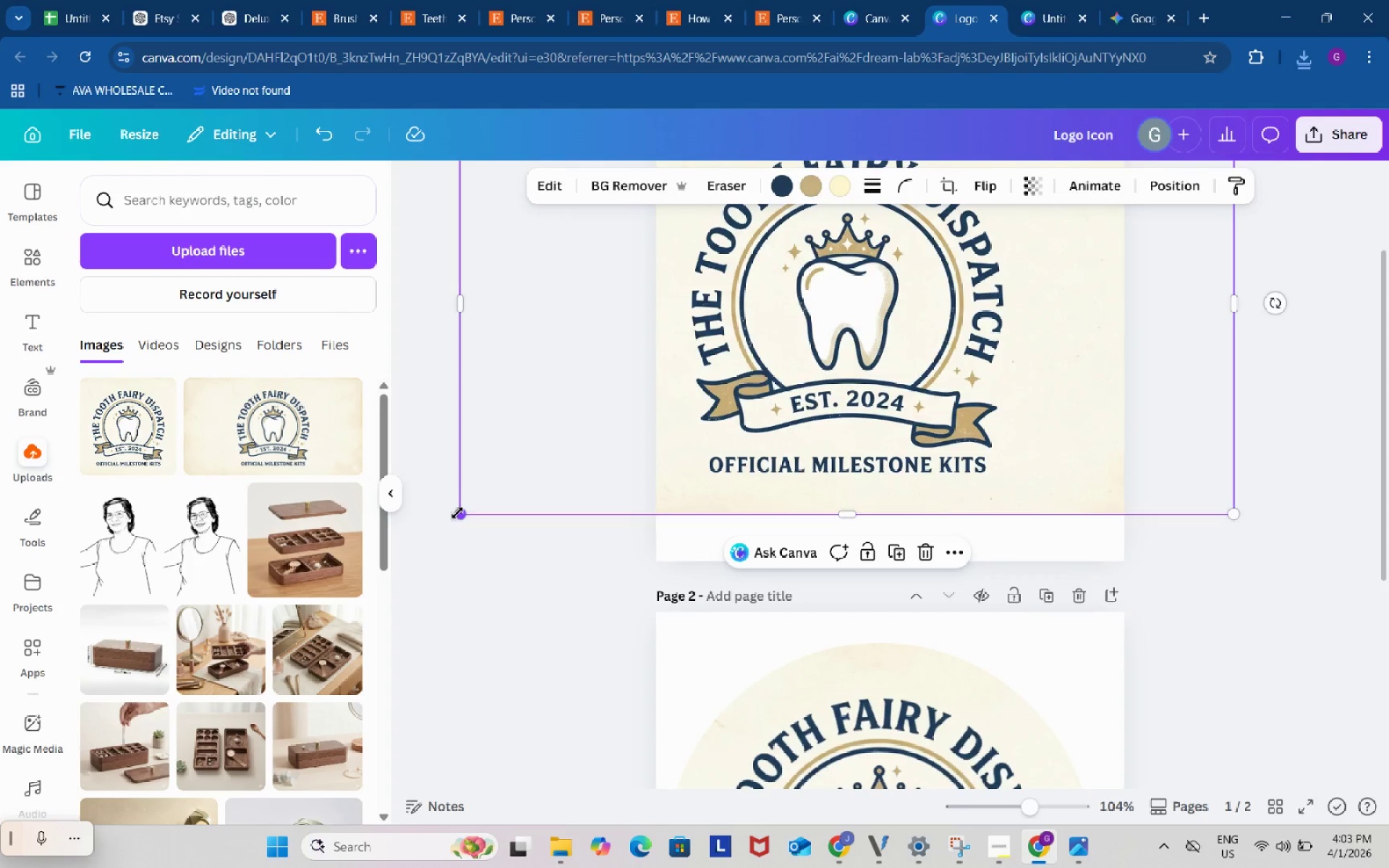 
left_click_drag(start_coordinate=[457, 513], to_coordinate=[526, 487])
 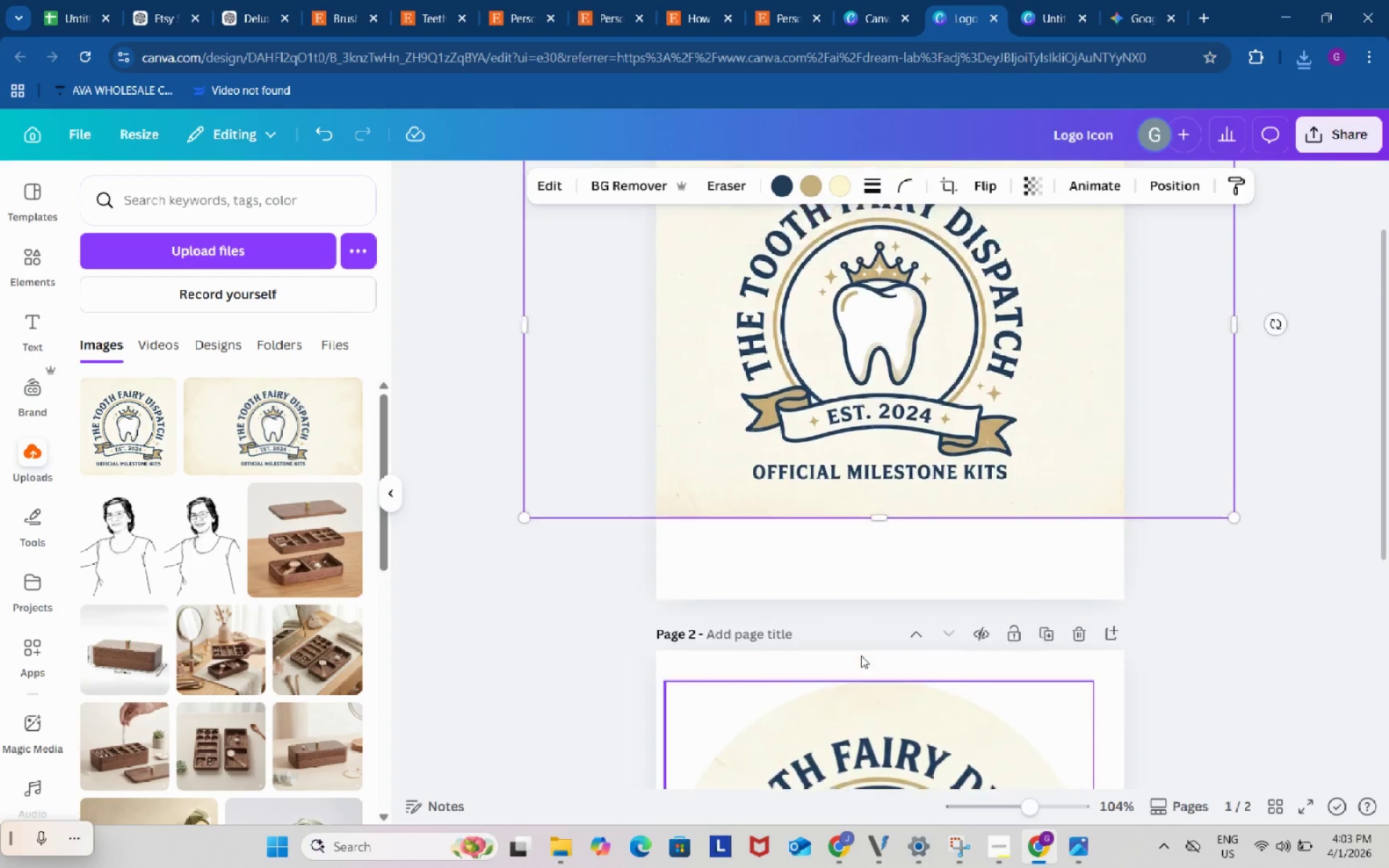 
scroll: coordinate [861, 655], scroll_direction: up, amount: 2.0
 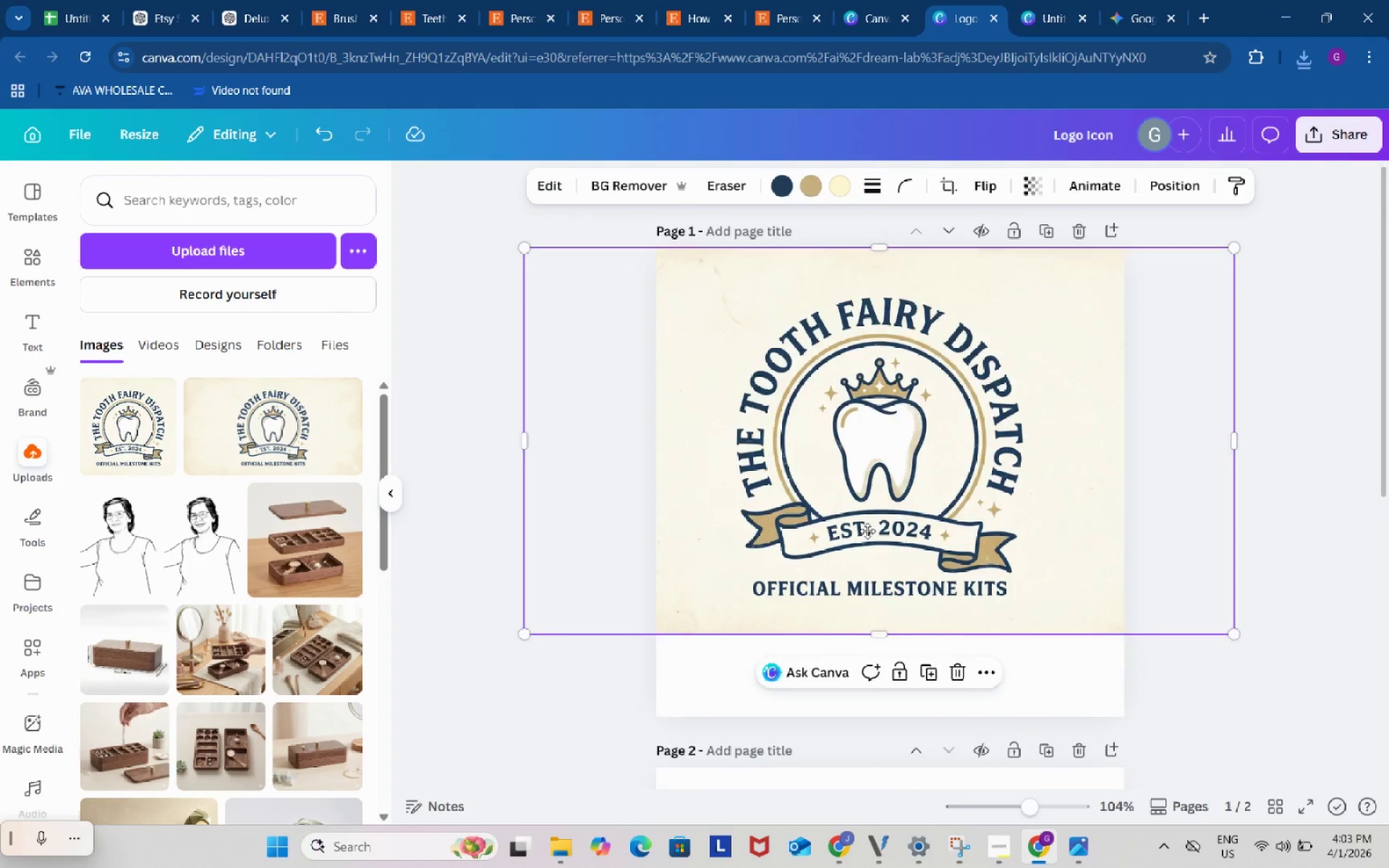 
left_click_drag(start_coordinate=[867, 522], to_coordinate=[872, 562])
 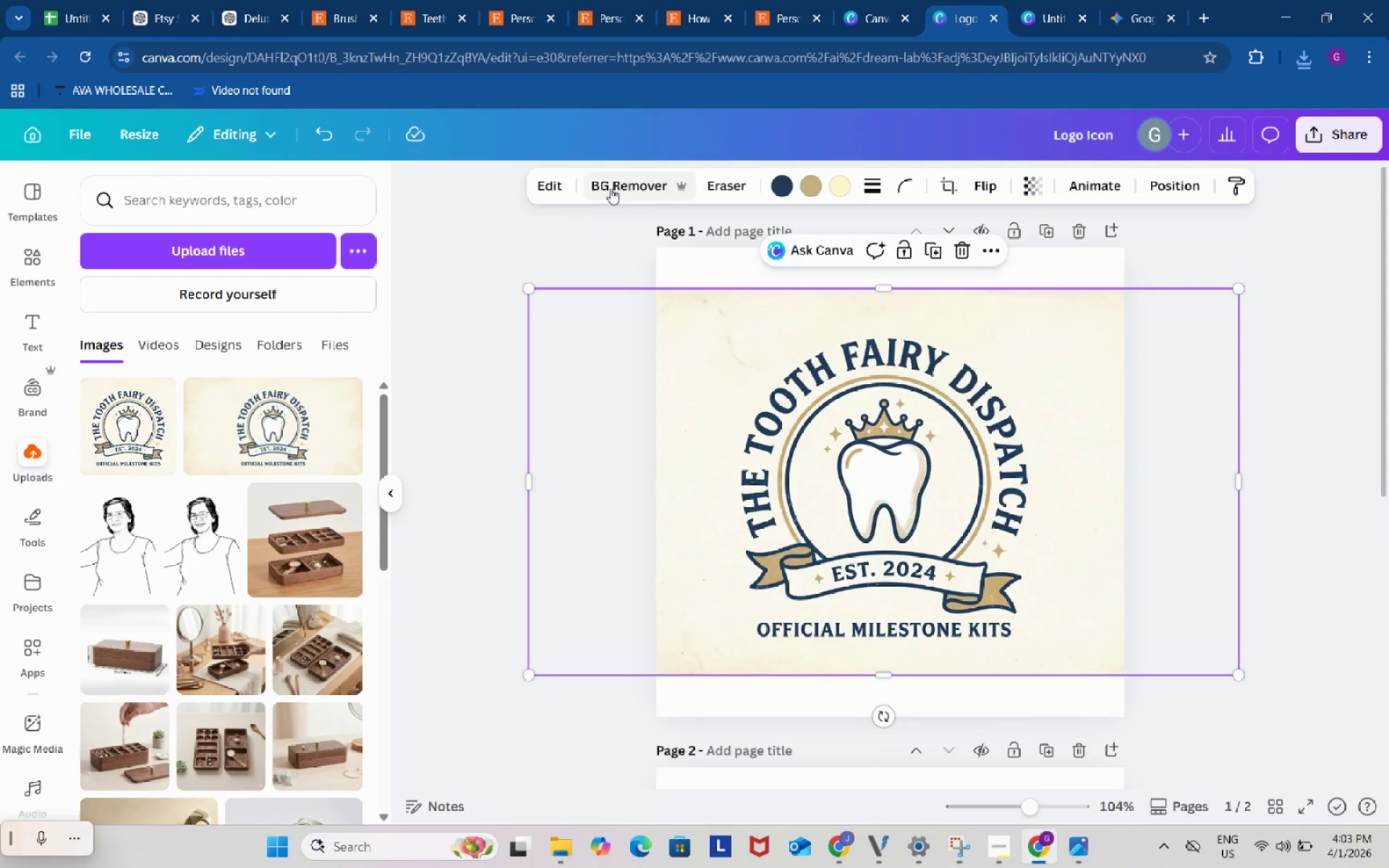 
left_click([557, 179])
 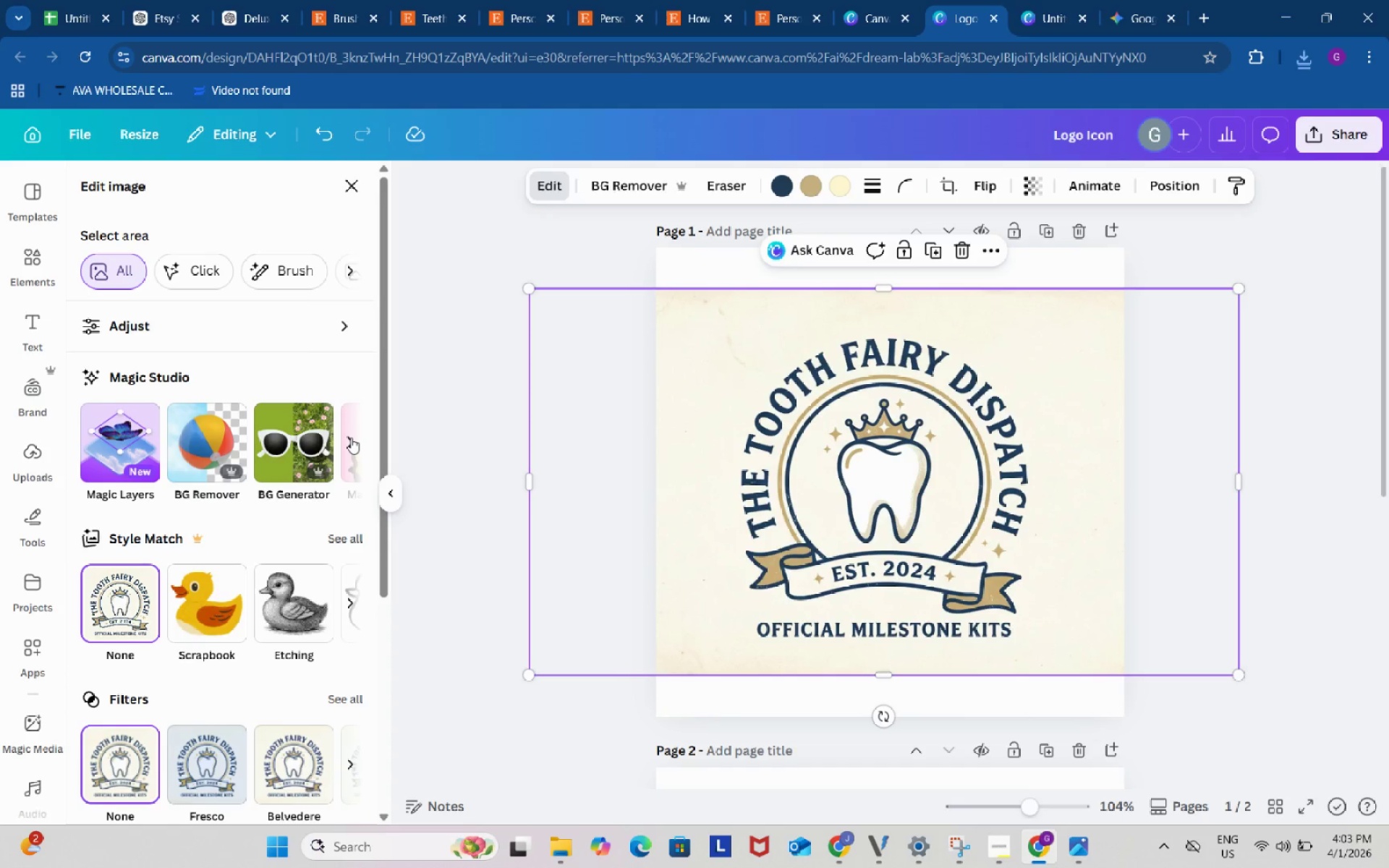 
left_click([351, 438])
 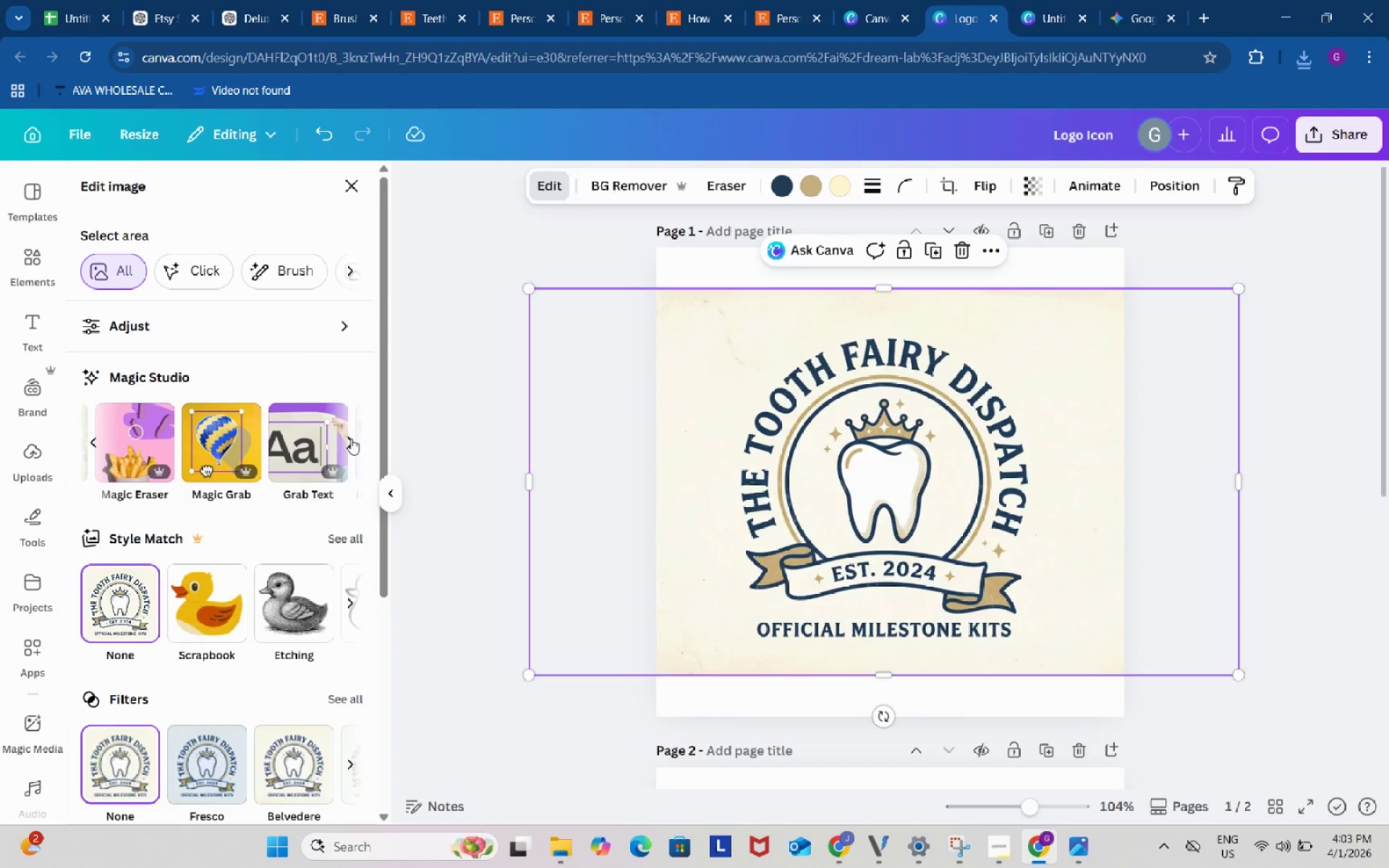 
left_click([351, 438])
 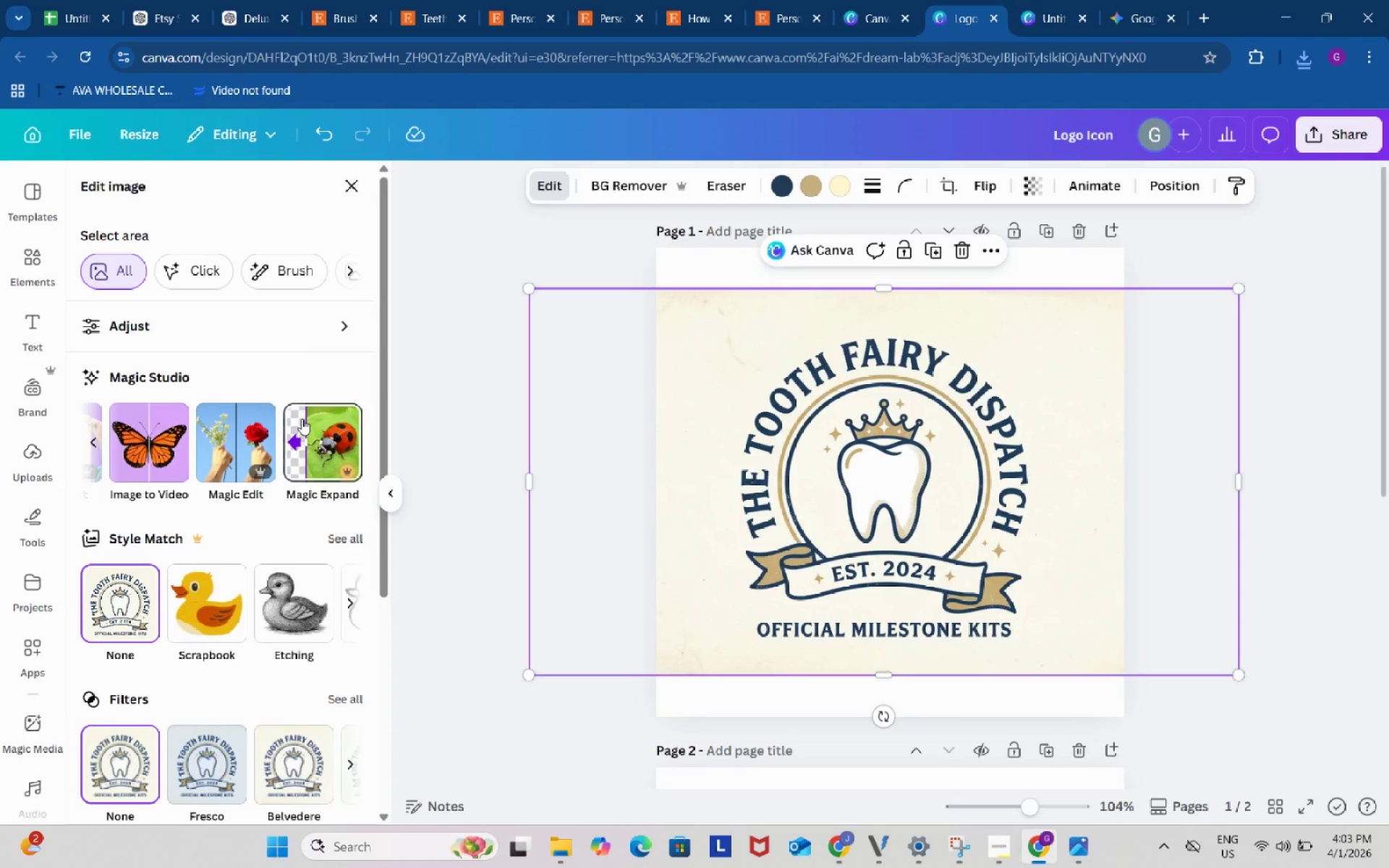 
left_click([302, 419])
 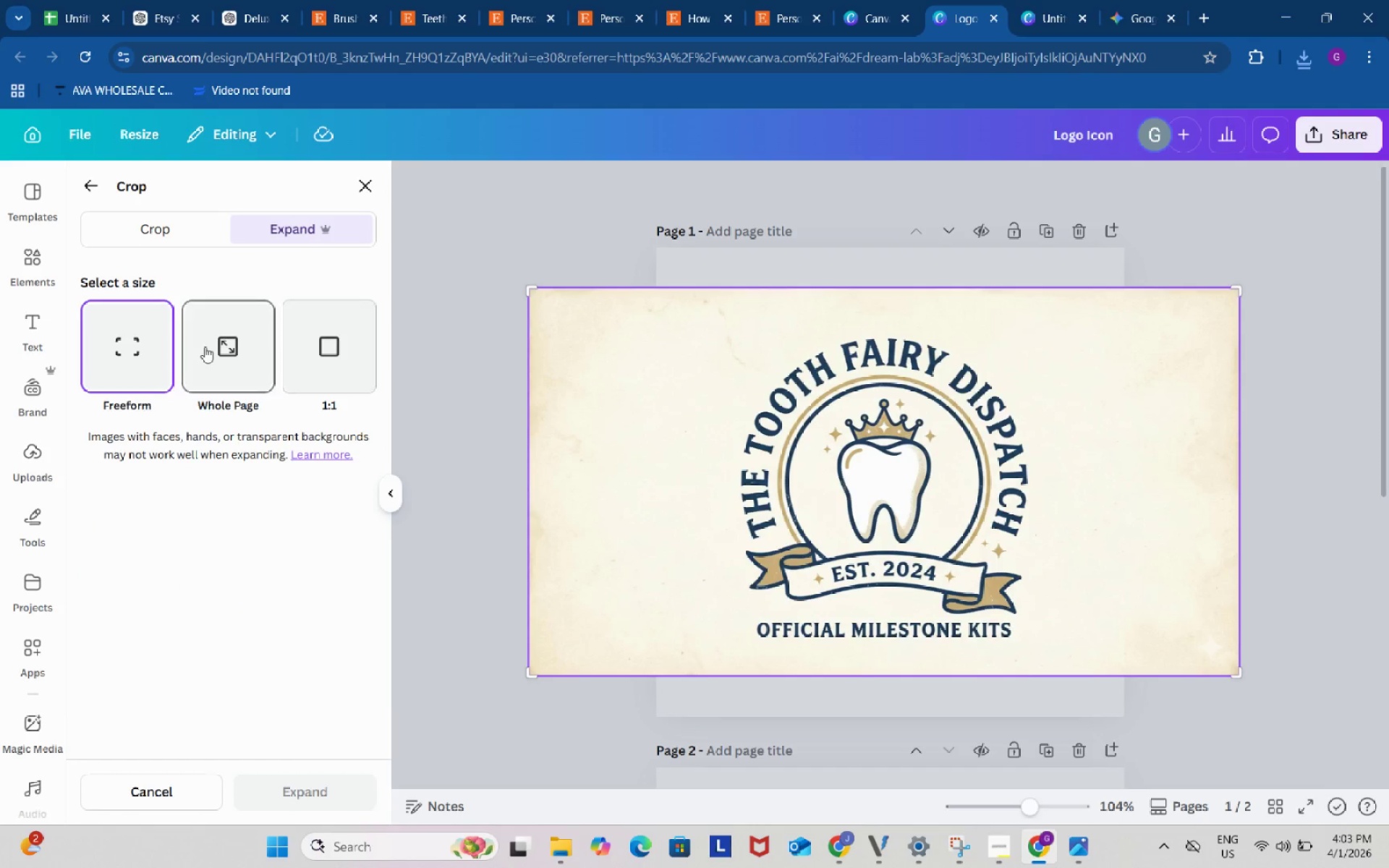 
left_click([205, 346])
 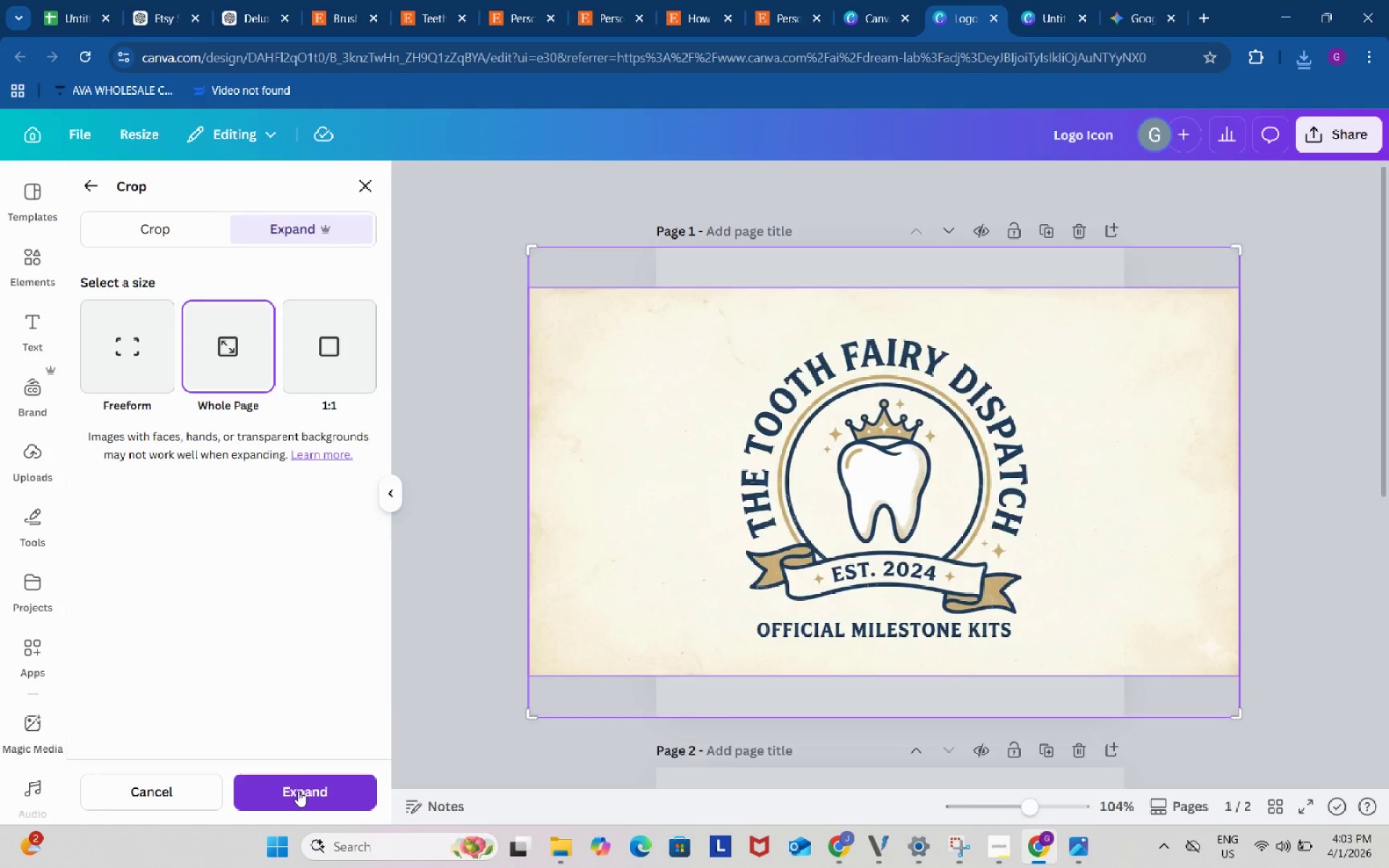 
left_click([298, 791])
 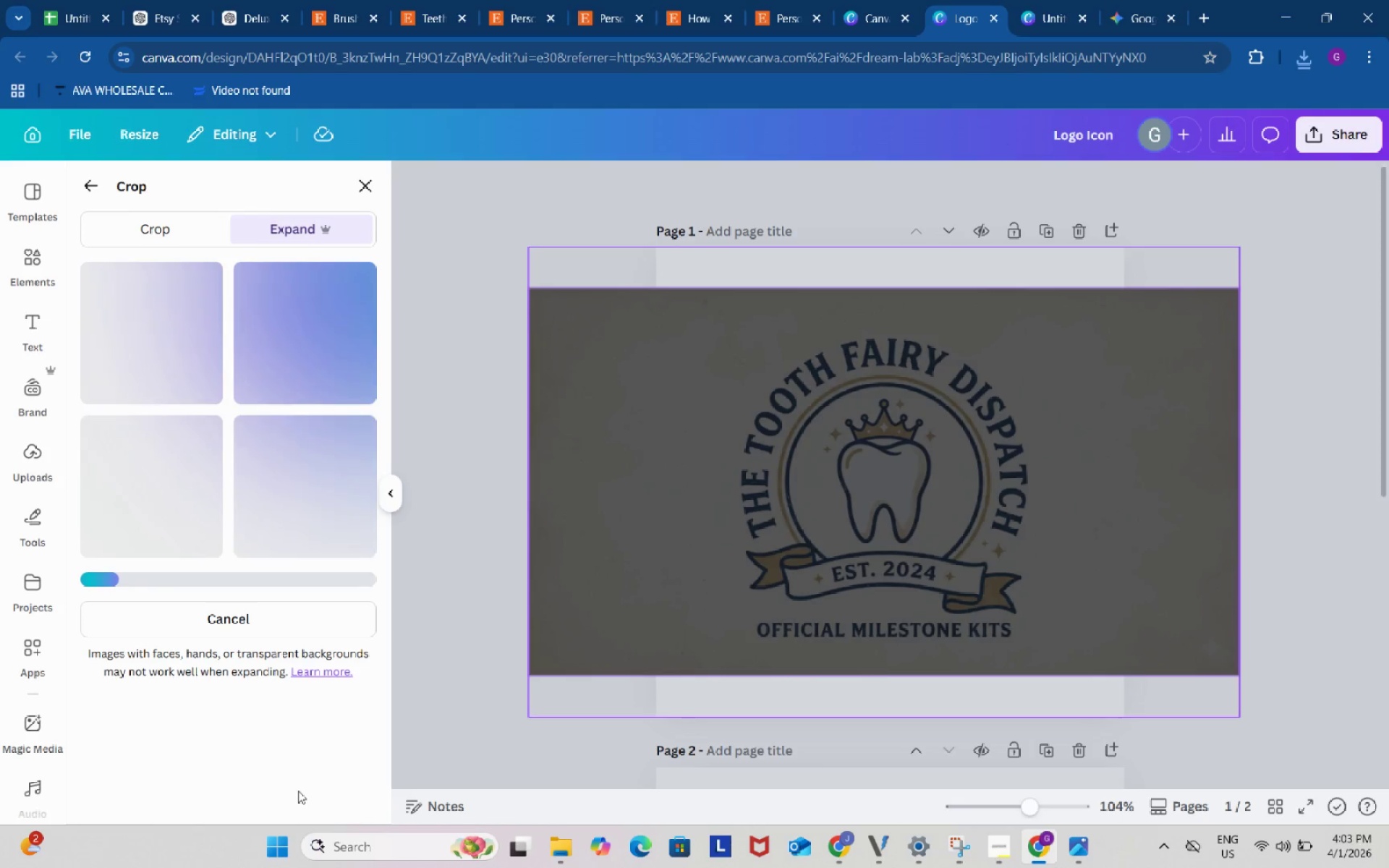 
wait(7.56)
 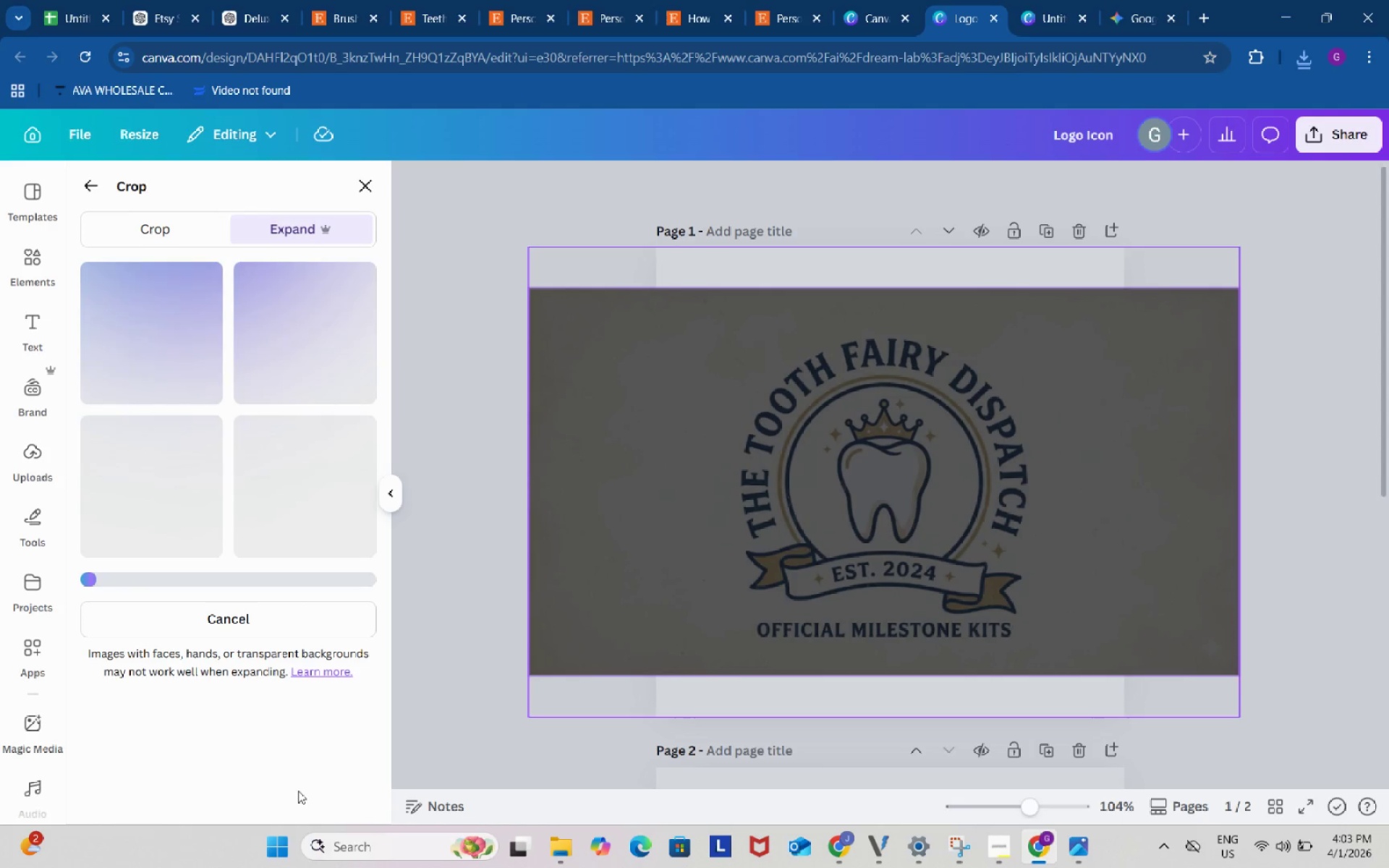 
mouse_move([273, 575])
 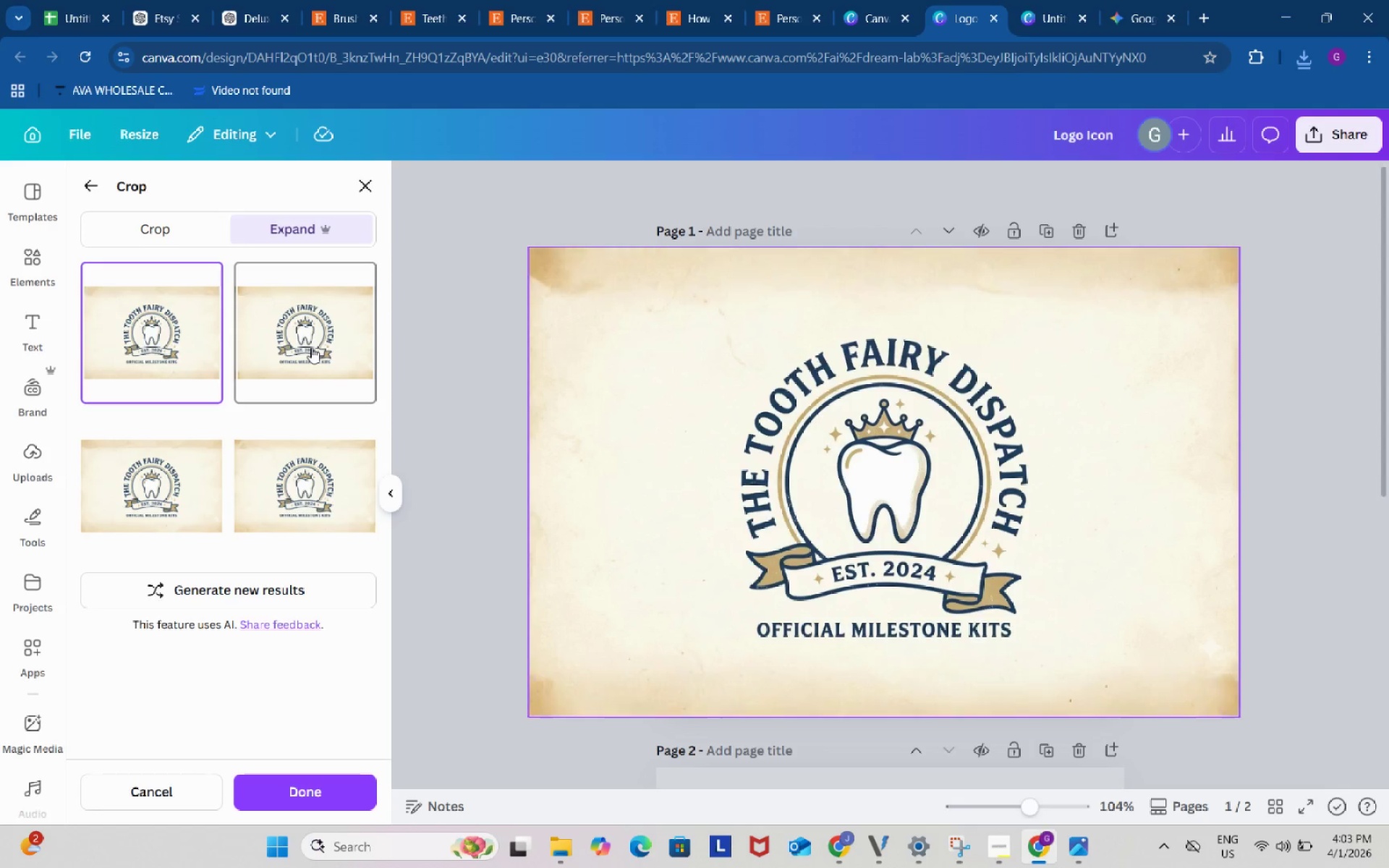 
left_click([311, 347])
 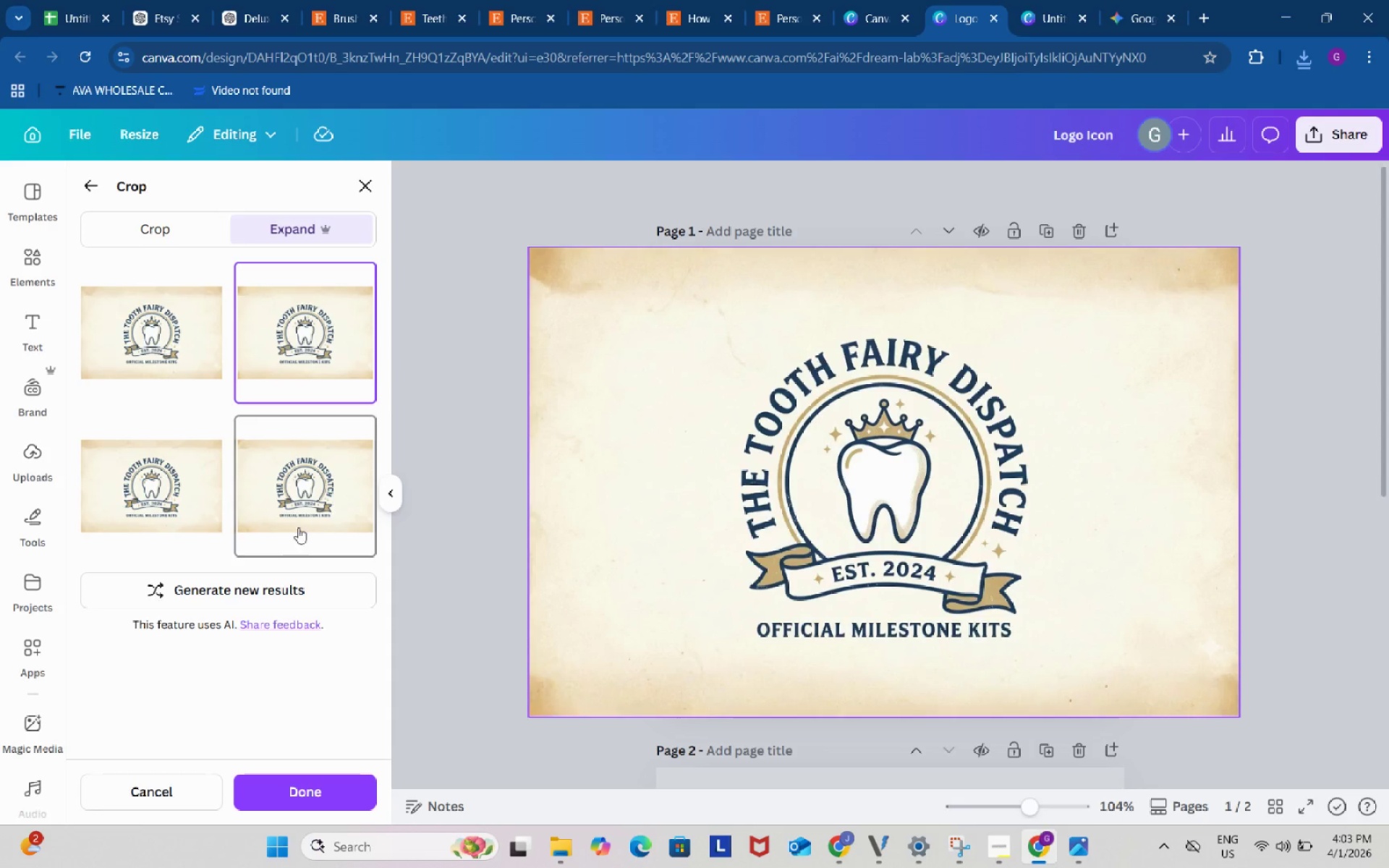 
left_click([298, 501])
 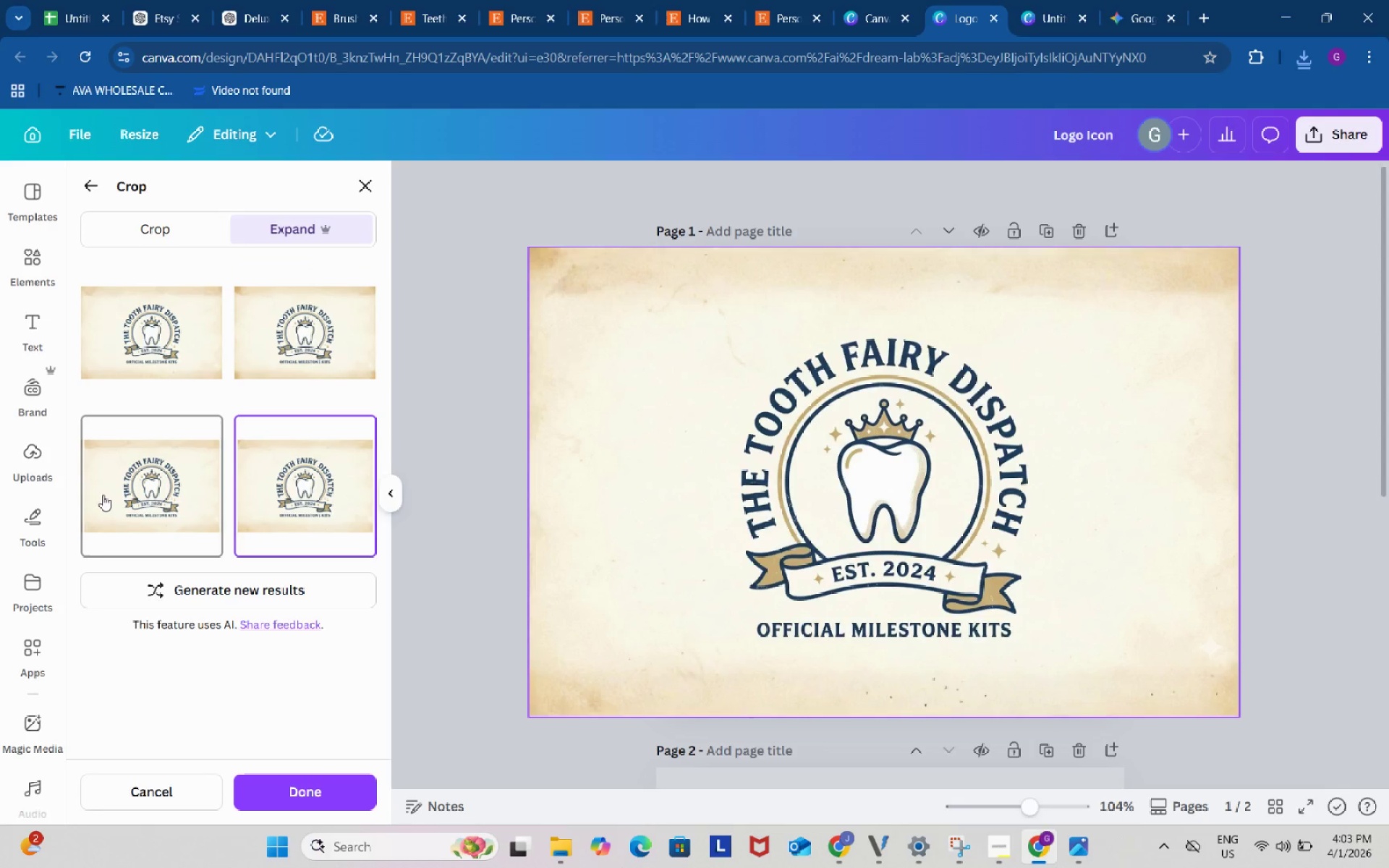 
left_click([103, 495])
 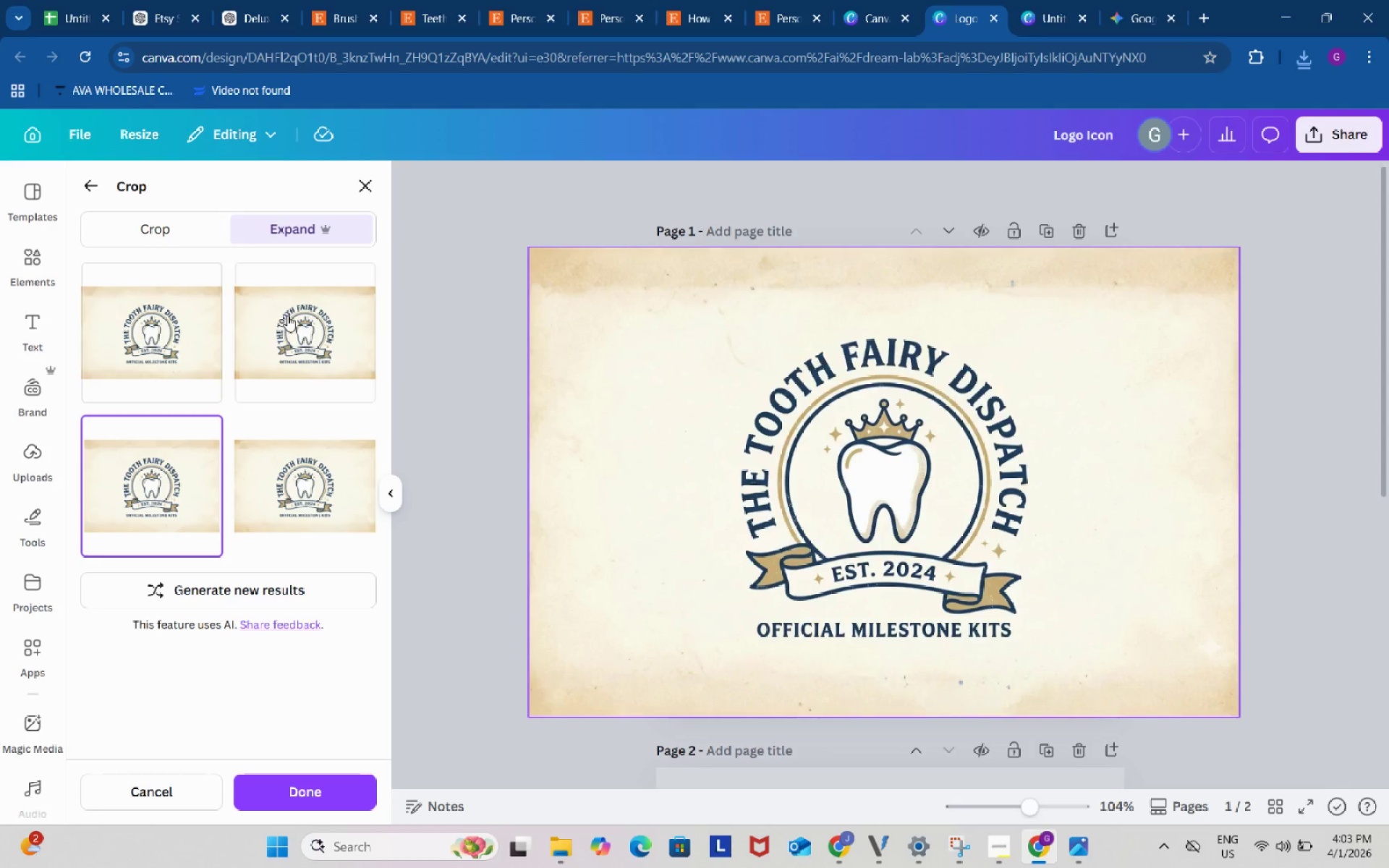 
left_click([287, 315])
 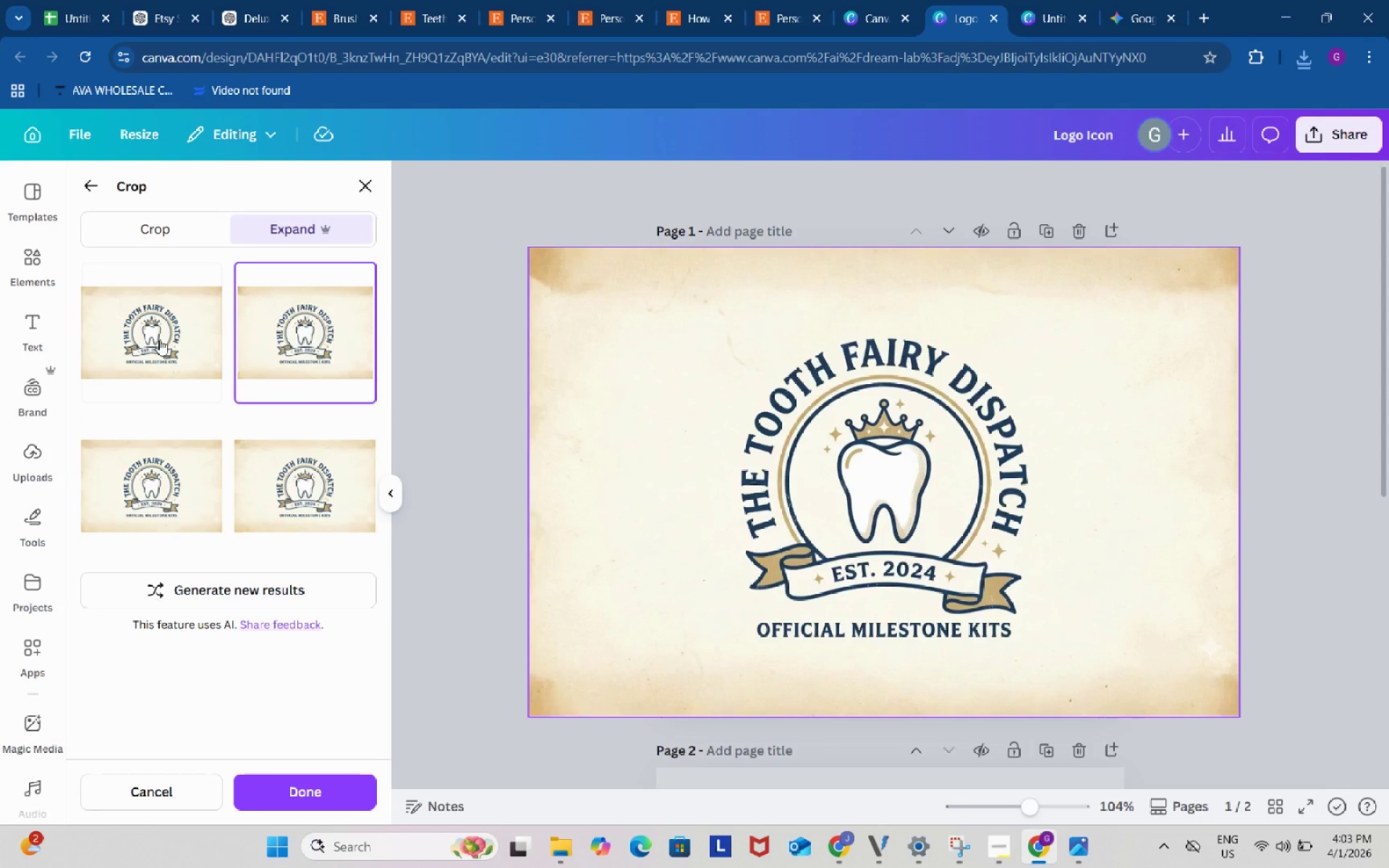 
left_click([159, 339])
 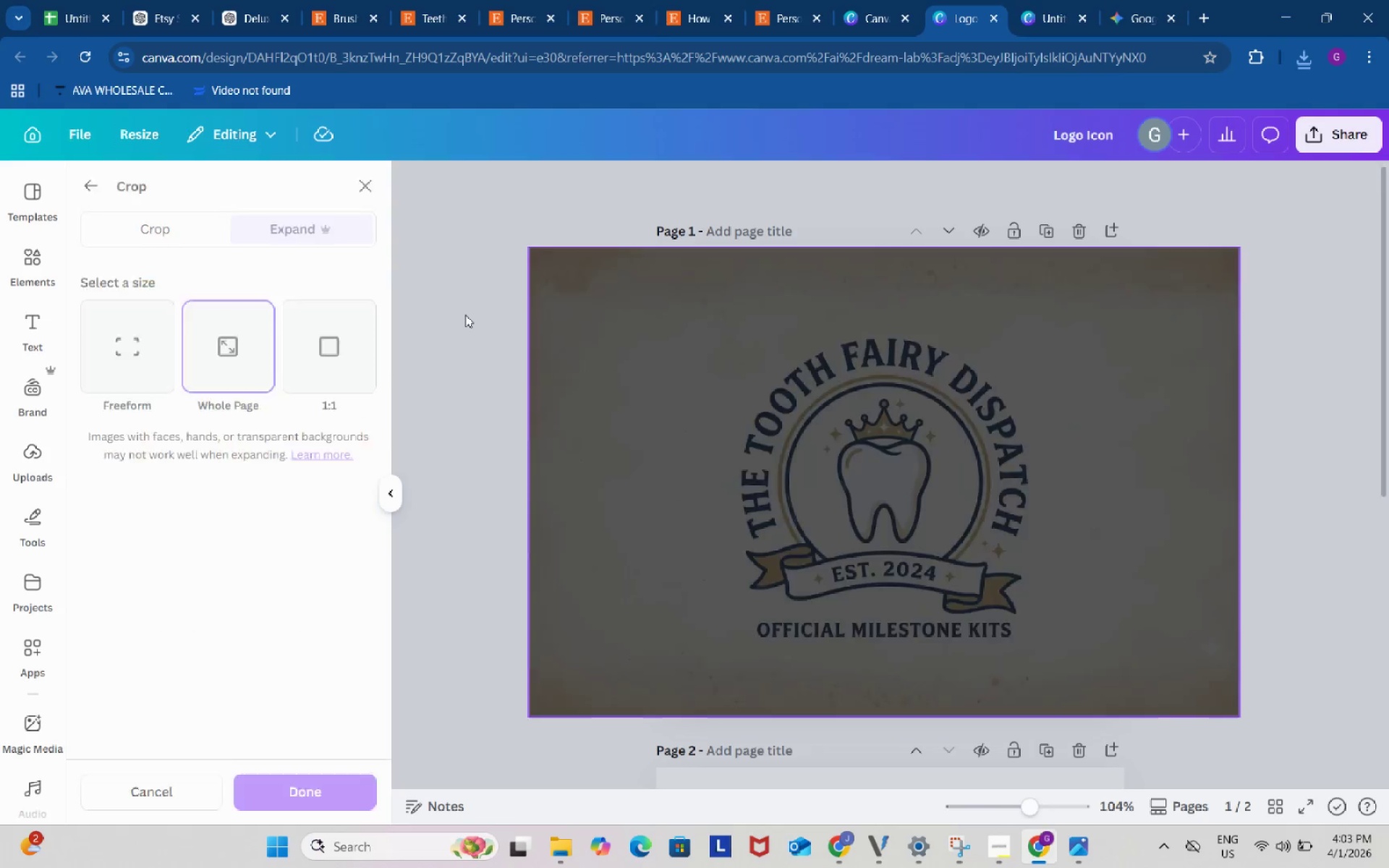 
double_click([465, 315])
 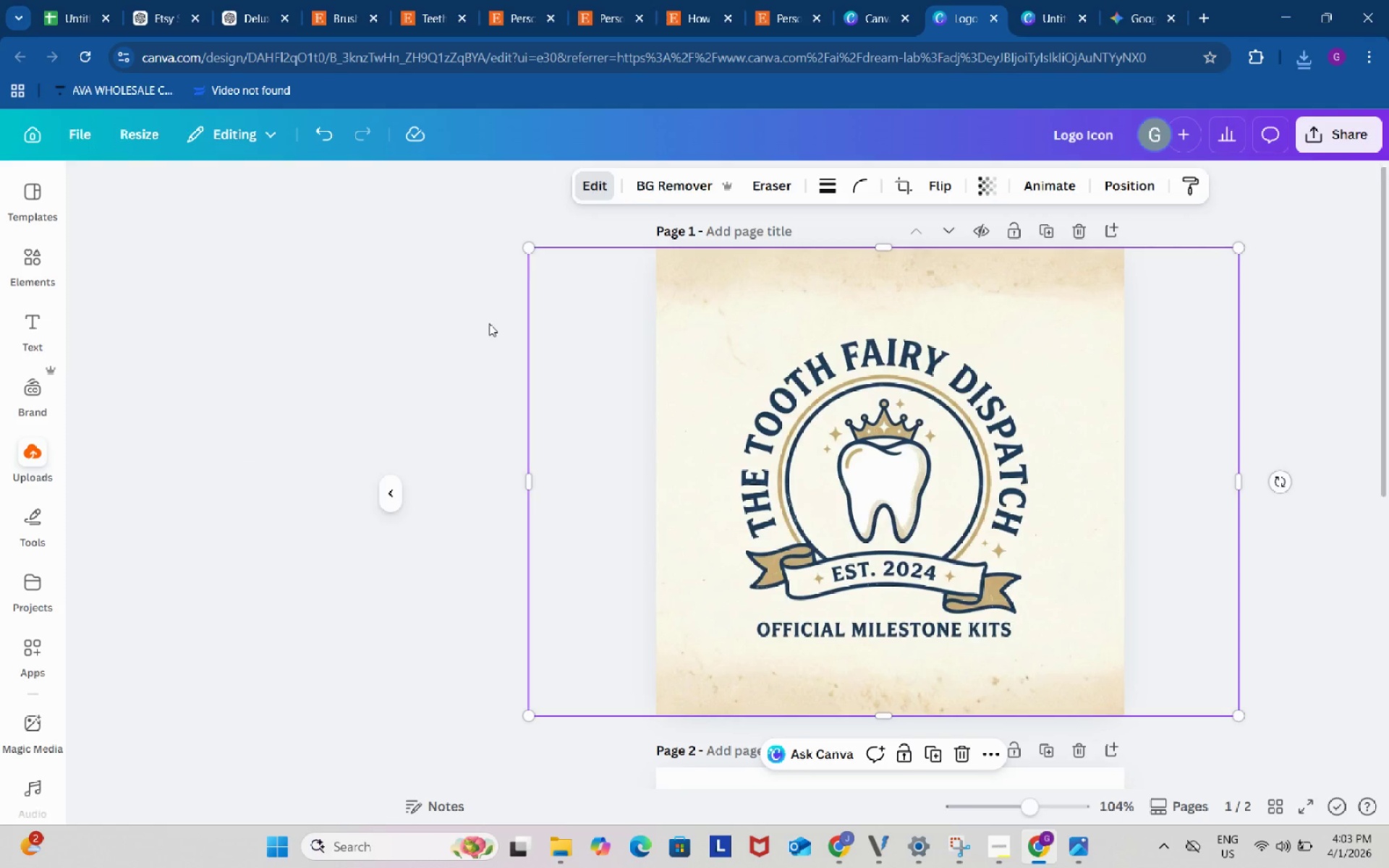 
left_click([489, 323])
 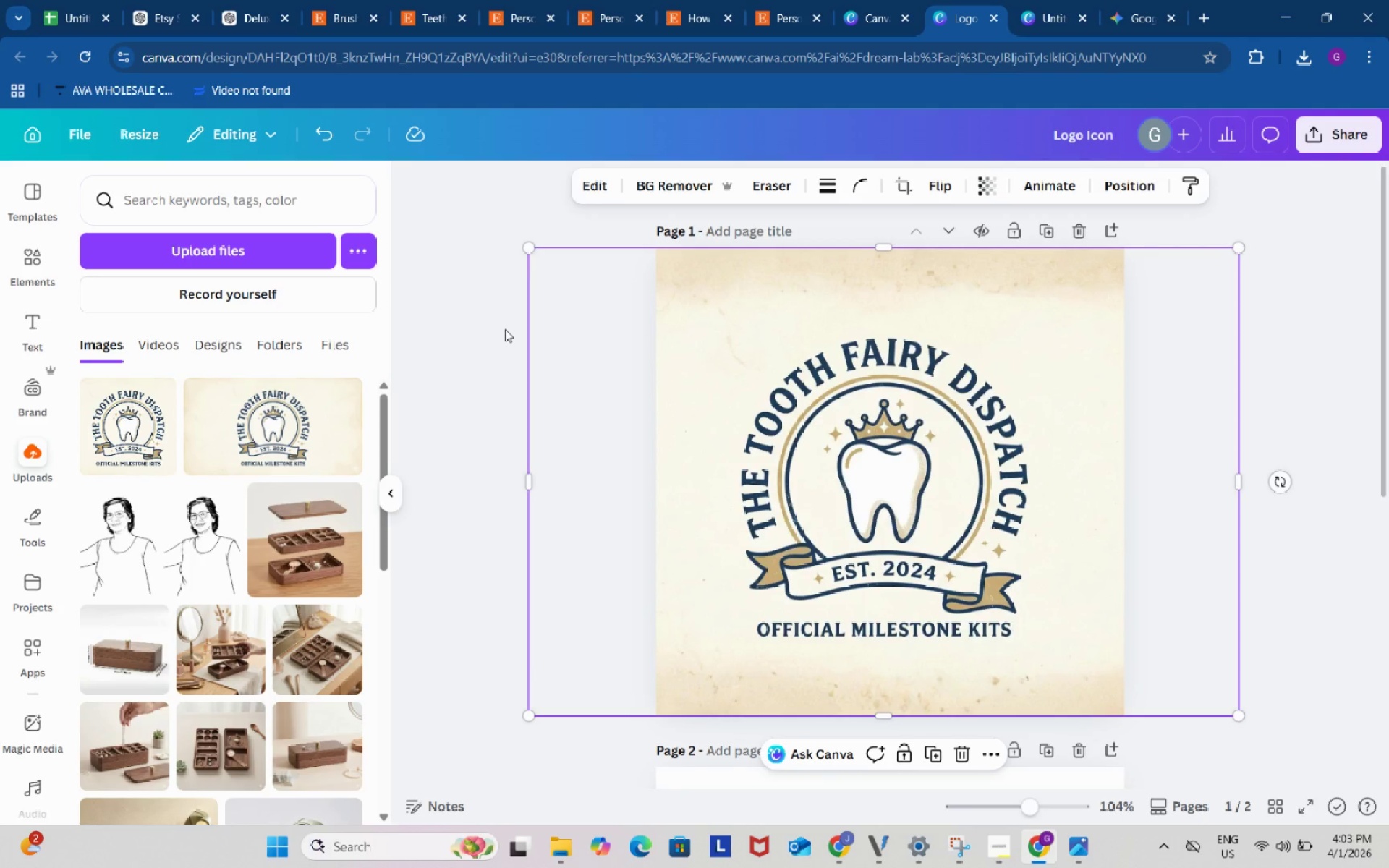 
left_click([505, 329])
 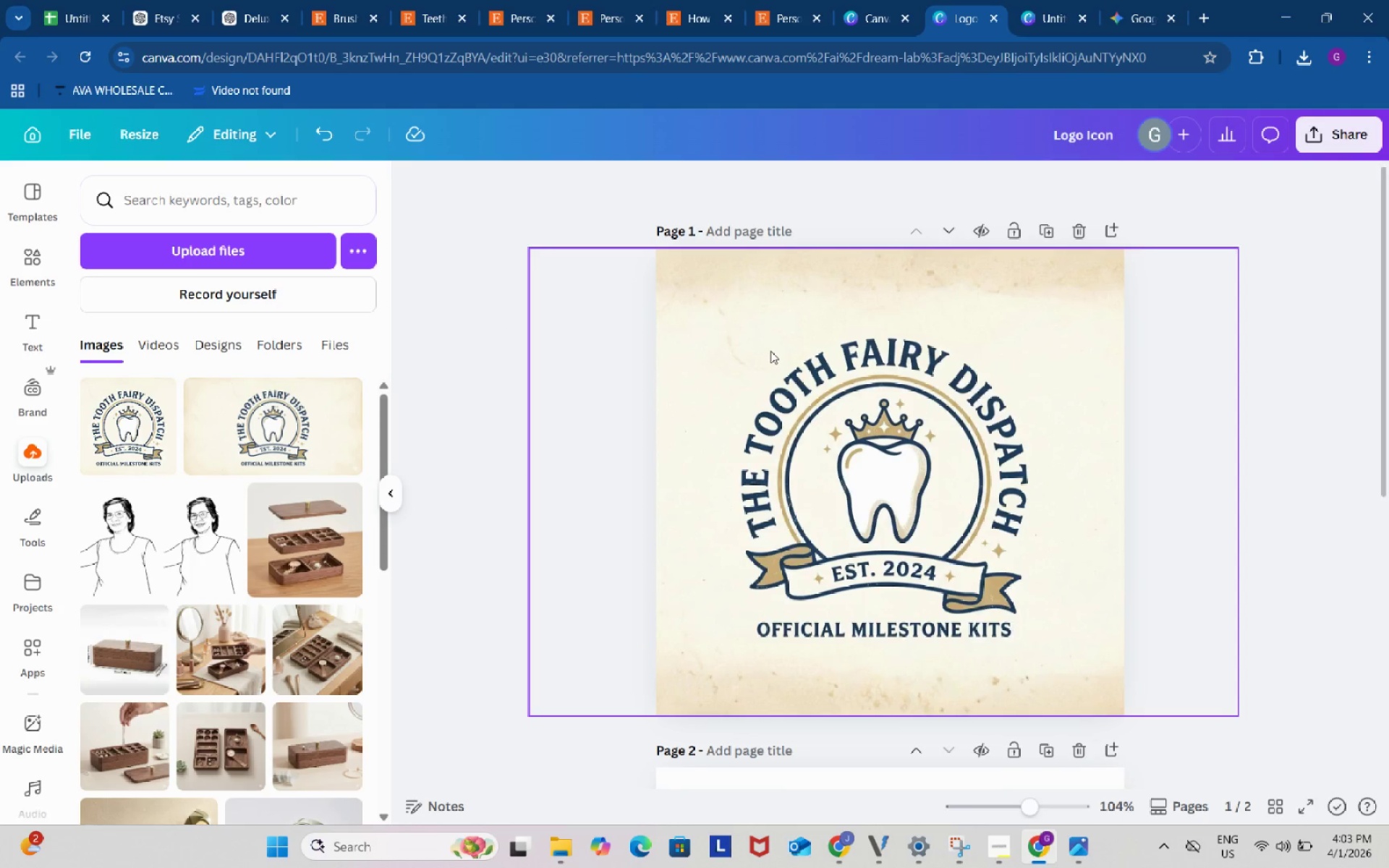 
left_click([770, 351])
 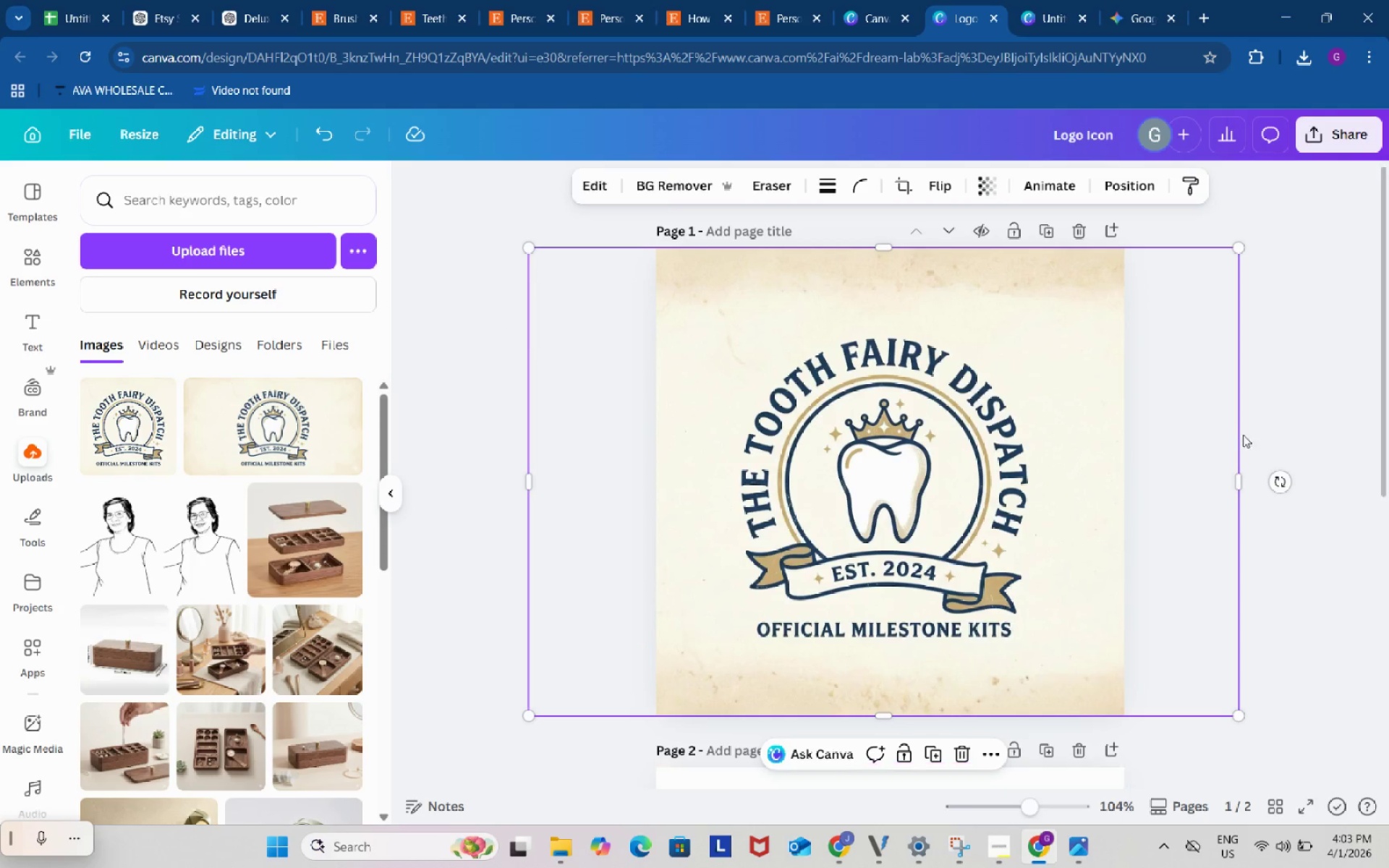 
wait(6.97)
 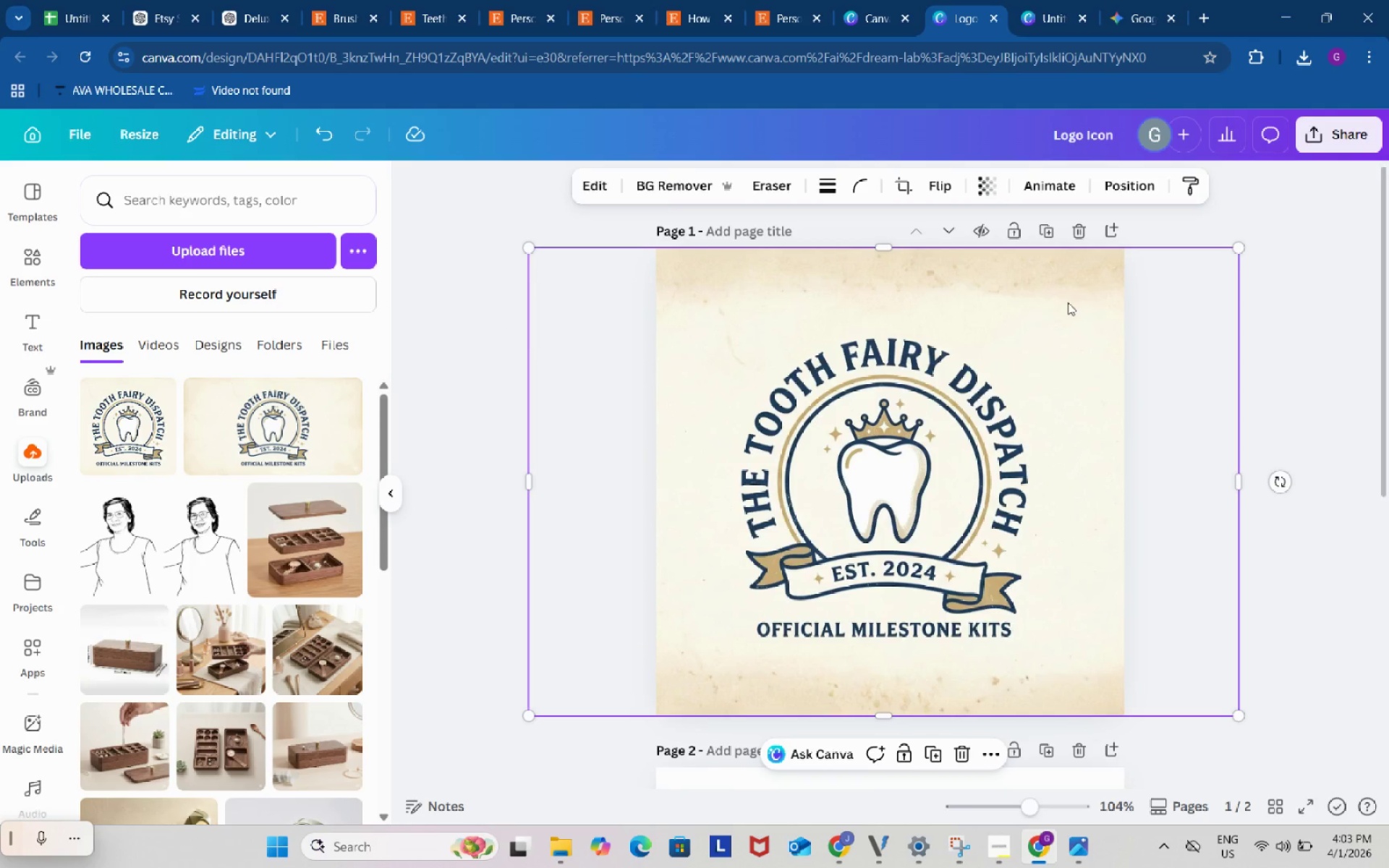 
left_click([1352, 140])
 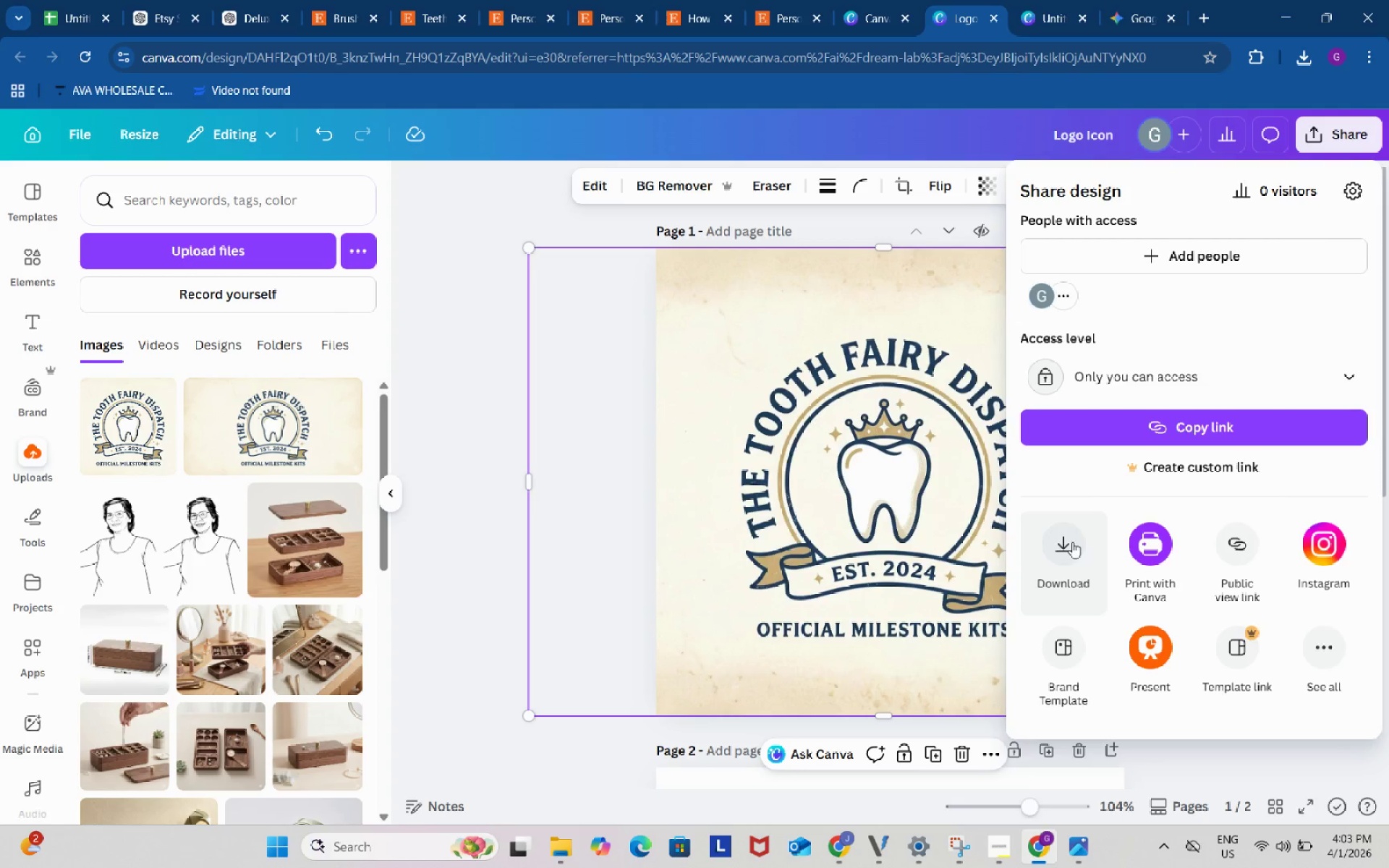 
left_click([1071, 542])
 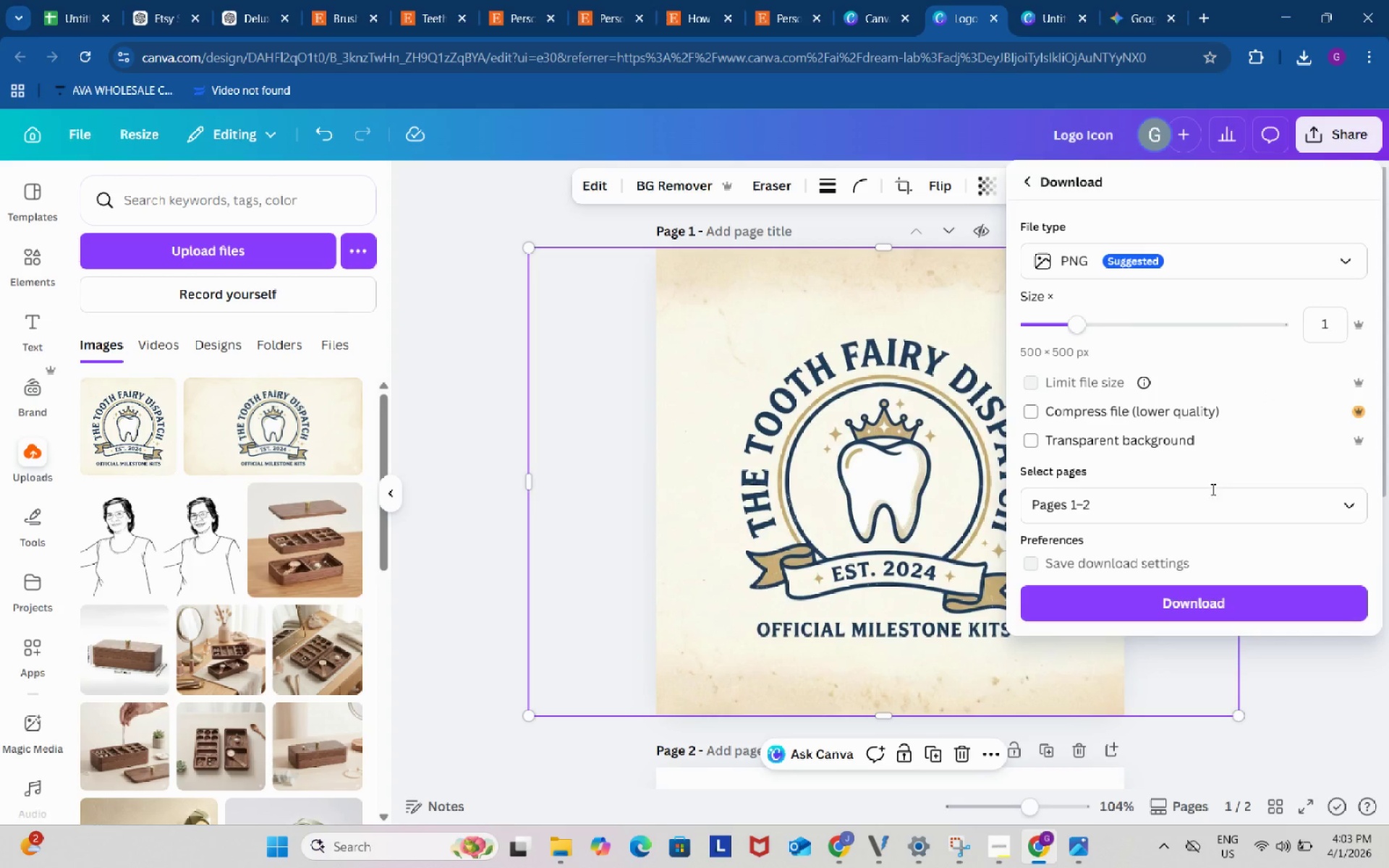 
left_click([1223, 513])
 